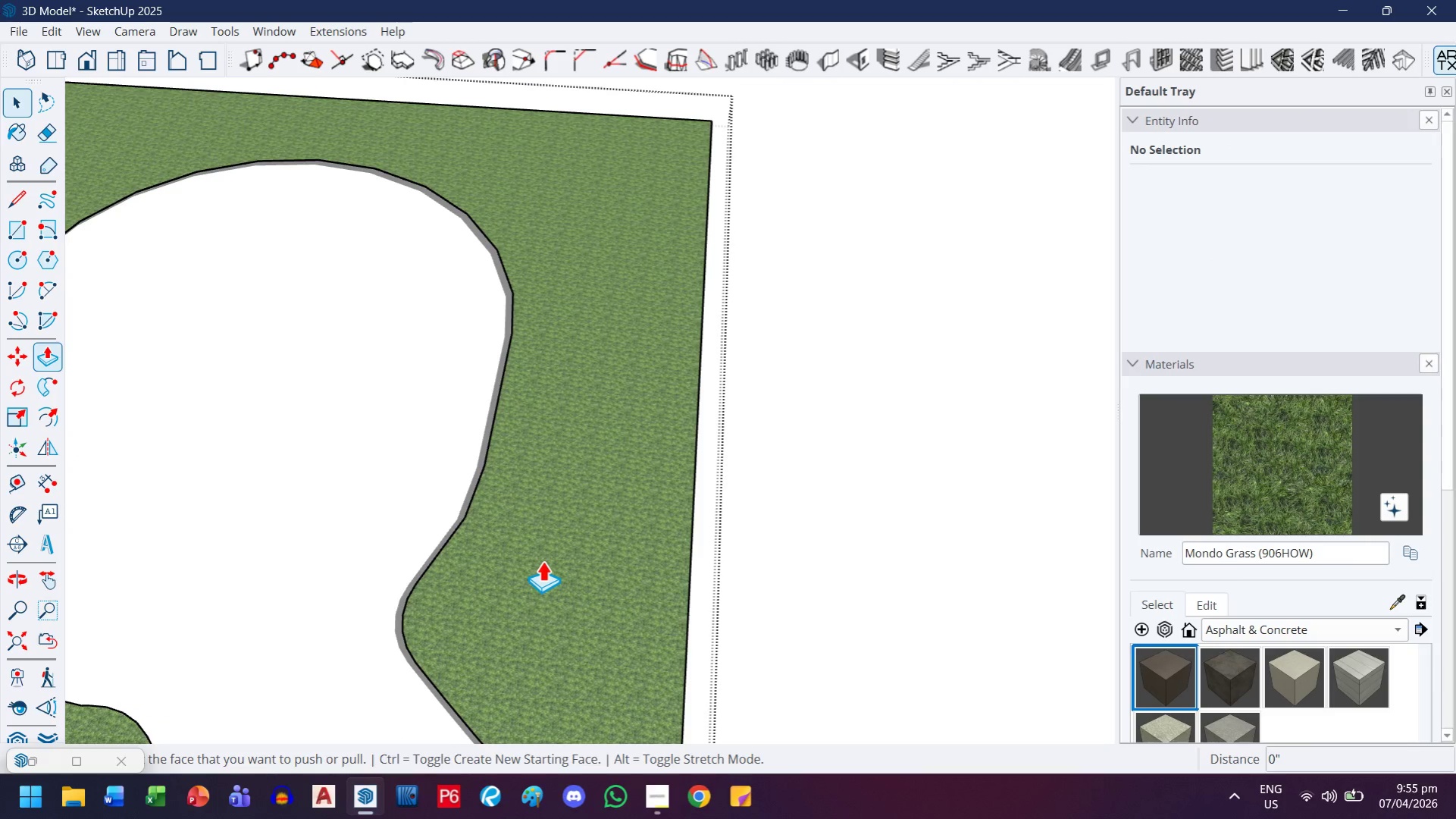 
scroll: coordinate [542, 560], scroll_direction: up, amount: 6.0
 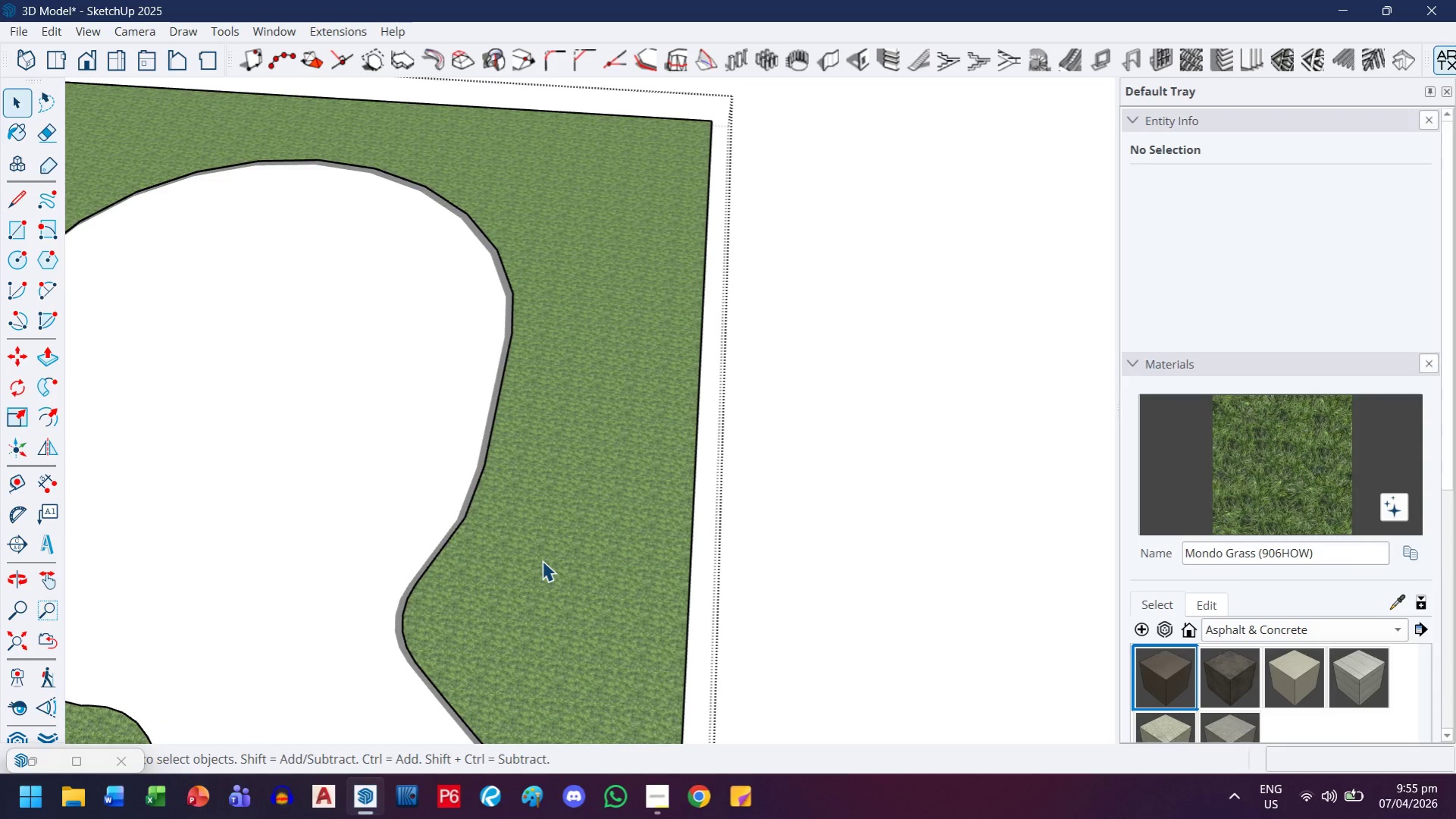 
left_click([542, 560])
 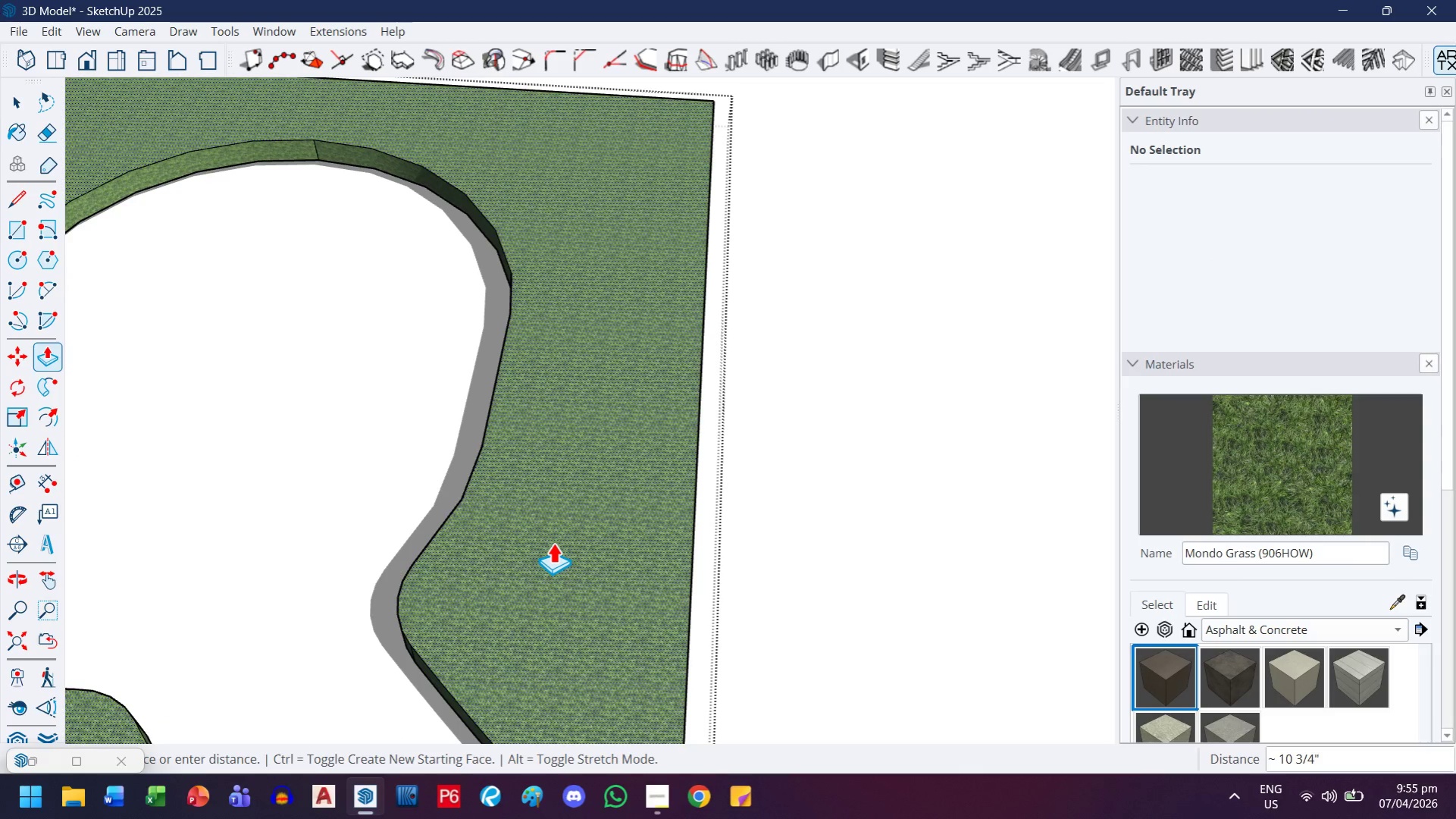 
key(Escape)
 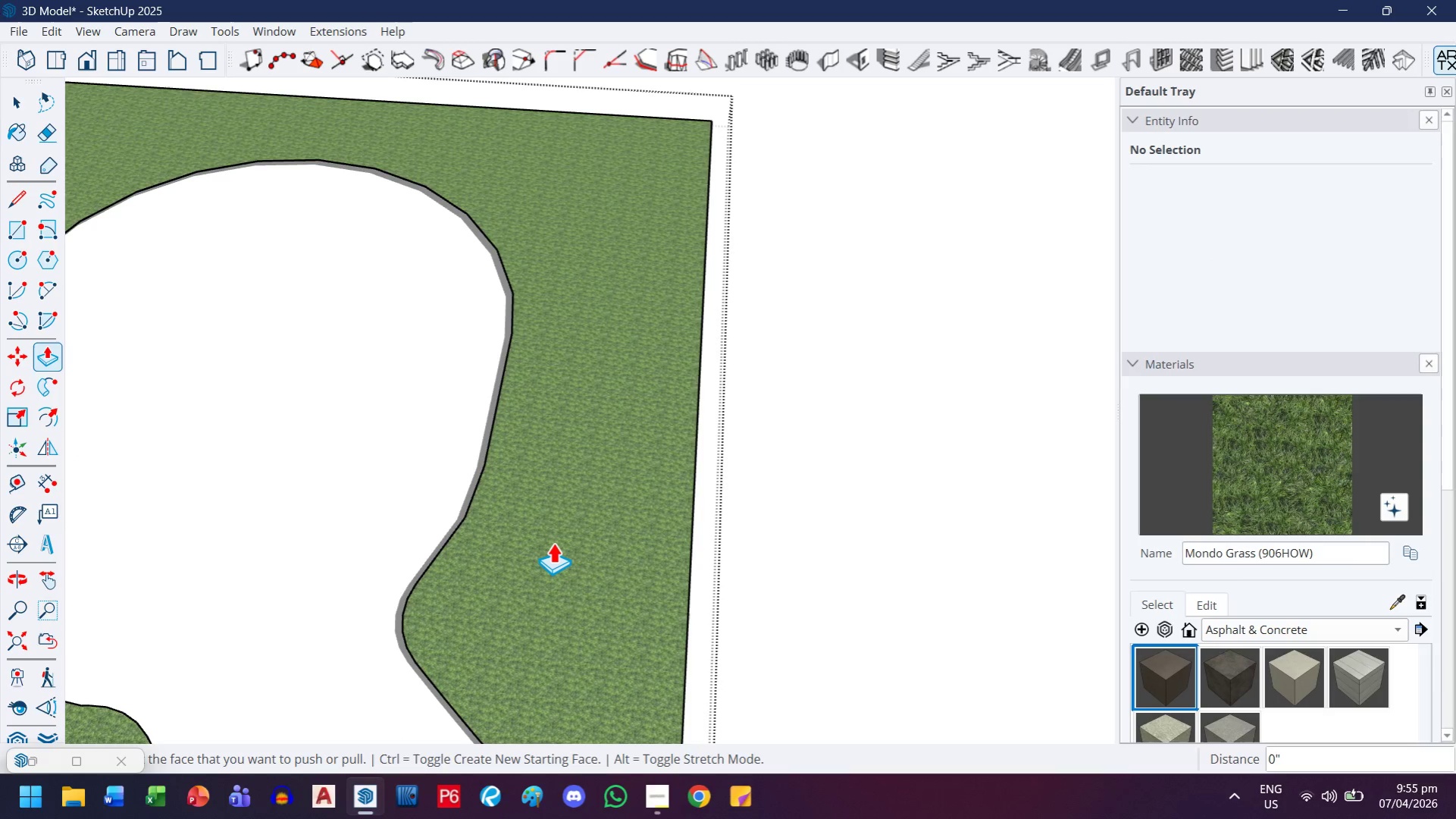 
key(Escape)
 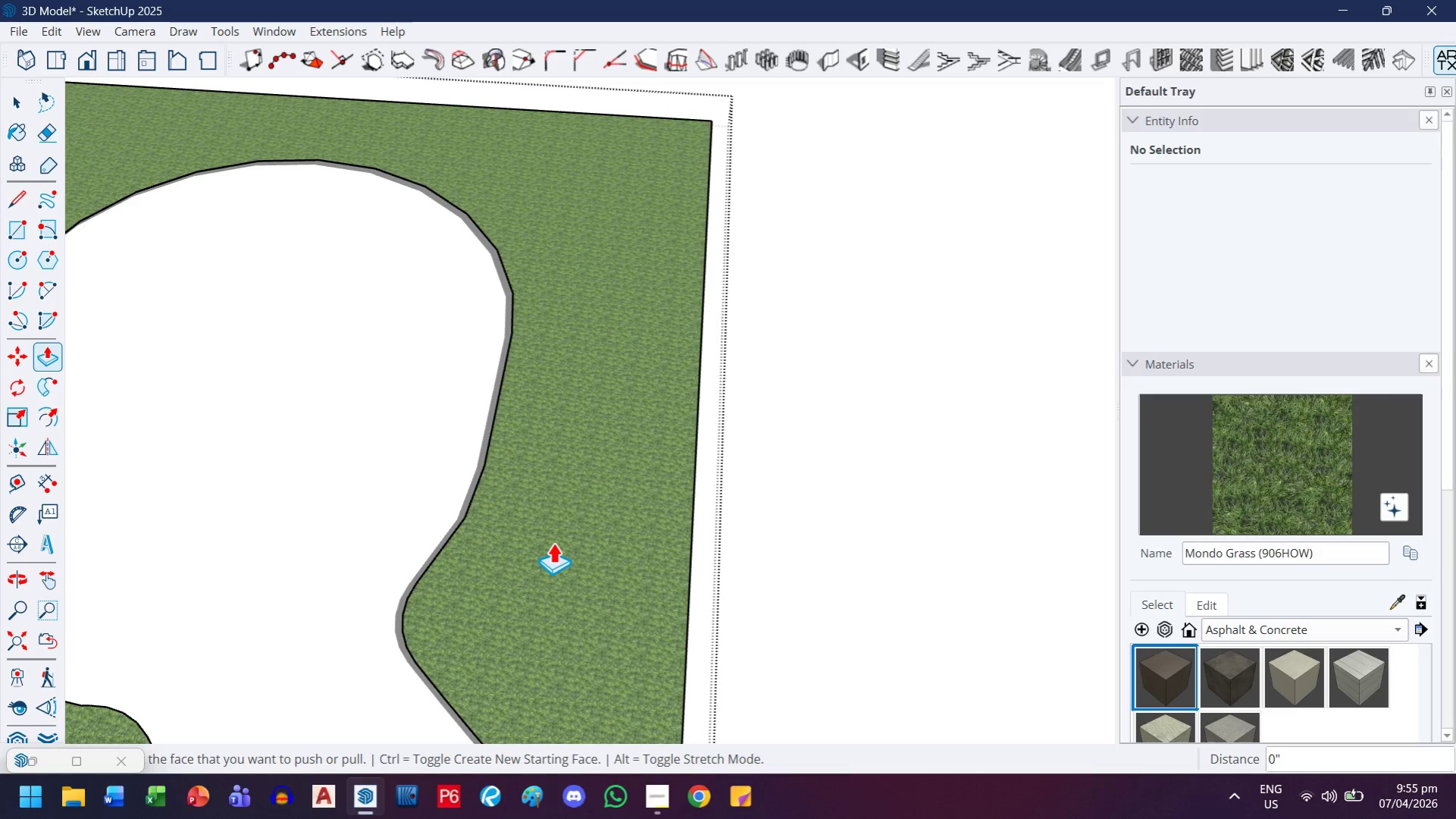 
key(H)
 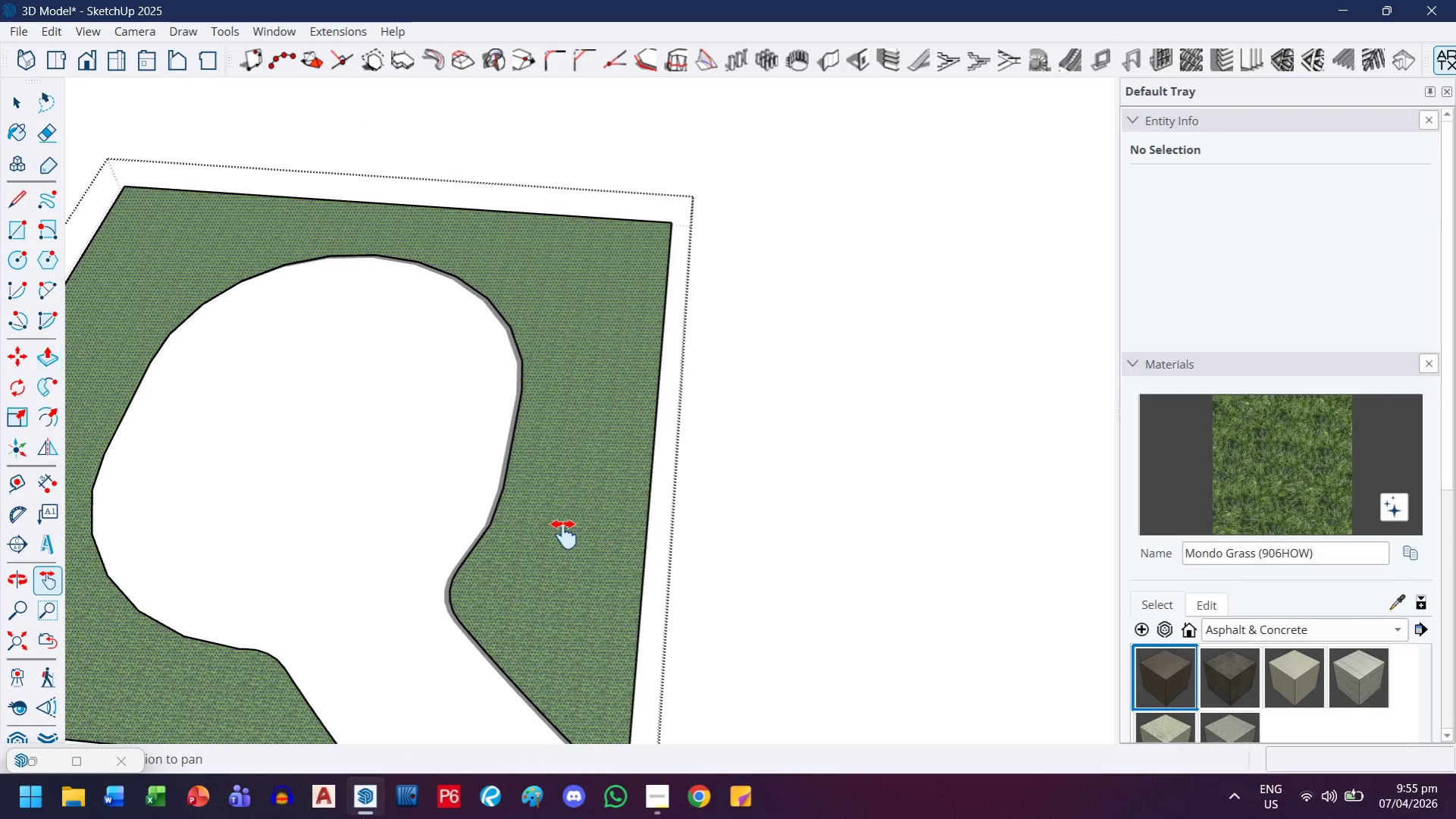 
left_click_drag(start_coordinate=[596, 551], to_coordinate=[531, 494])
 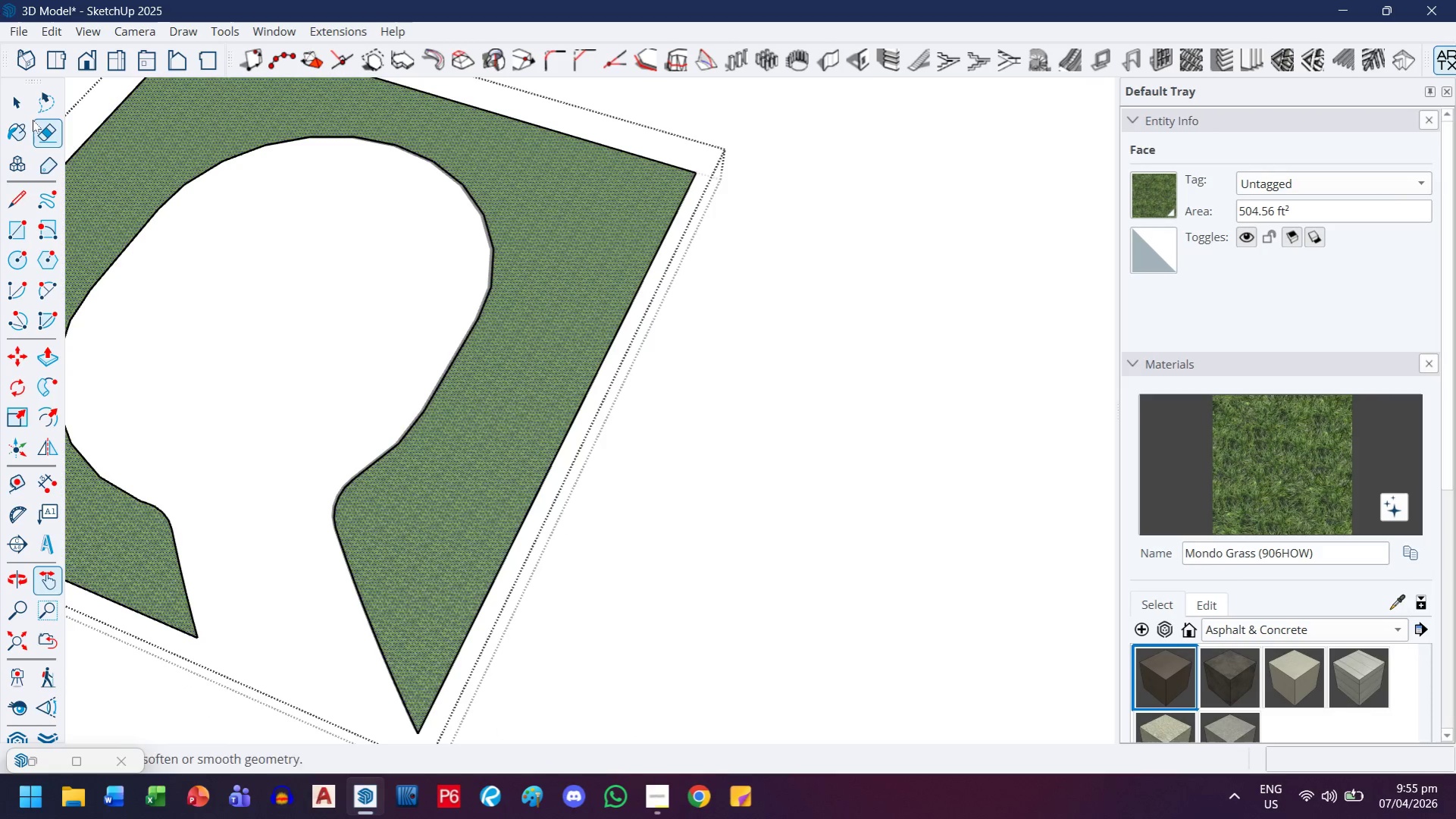 
scroll: coordinate [544, 538], scroll_direction: down, amount: 4.0
 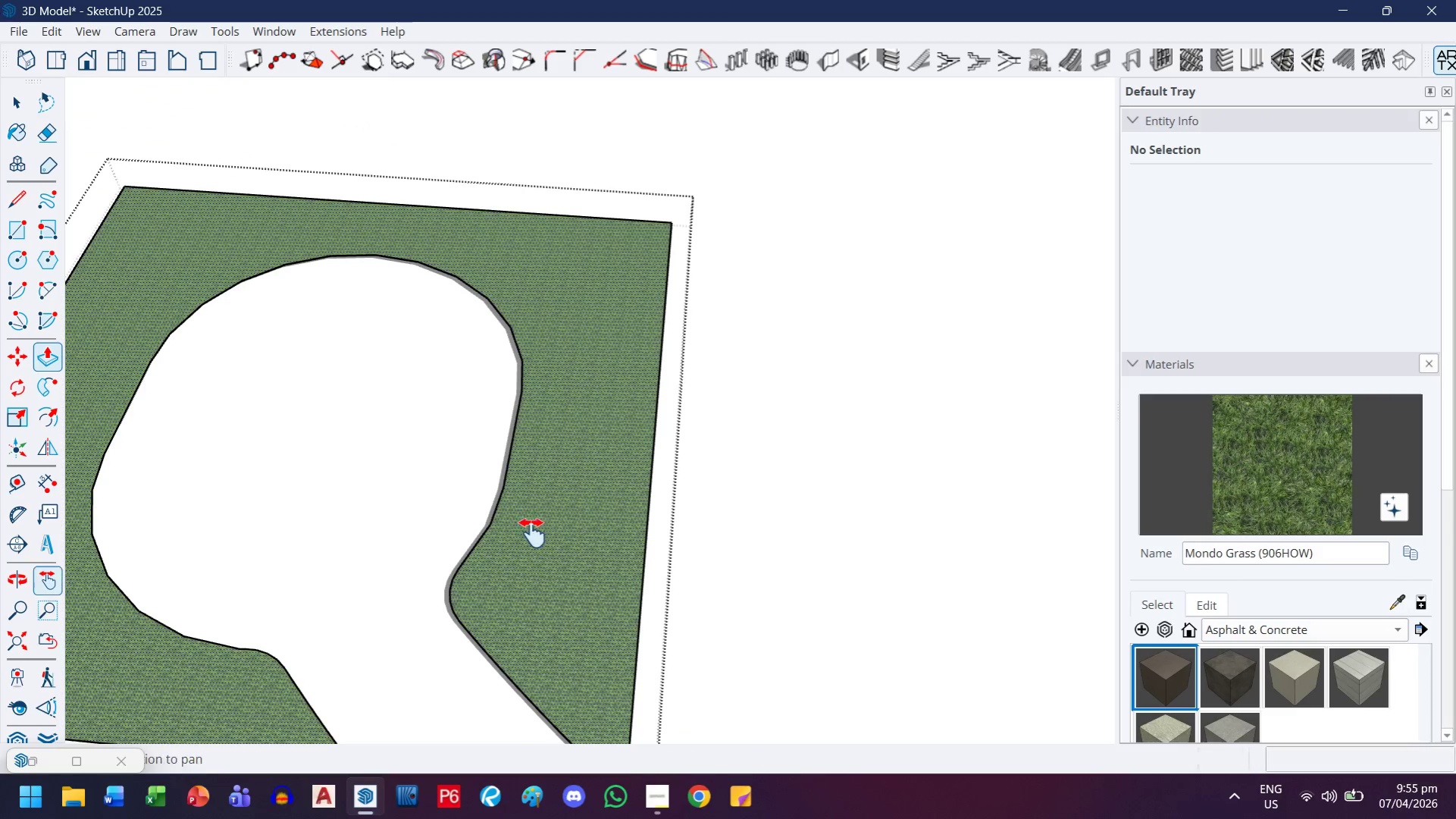 
key(L)
 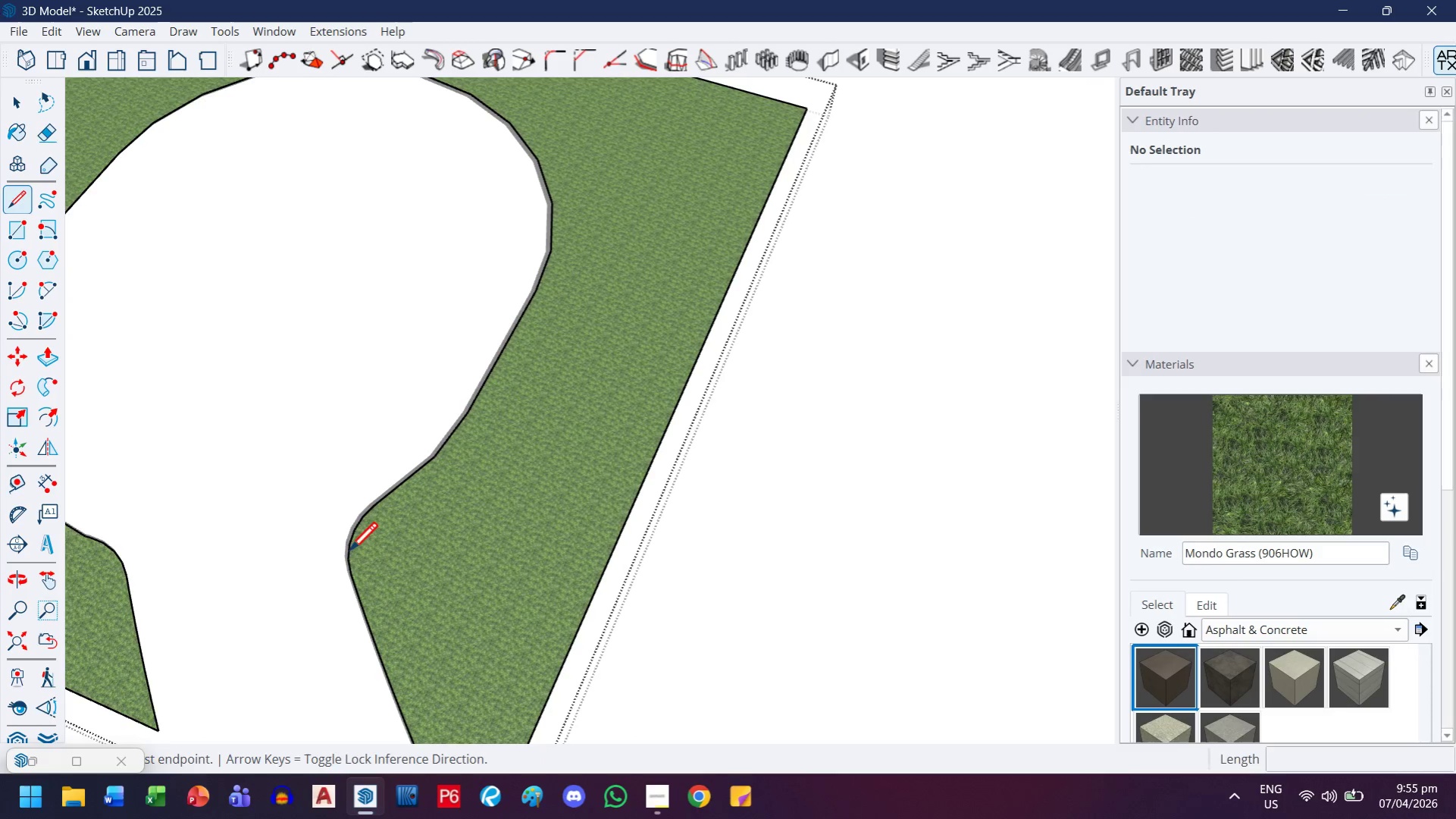 
scroll: coordinate [302, 419], scroll_direction: up, amount: 3.0
 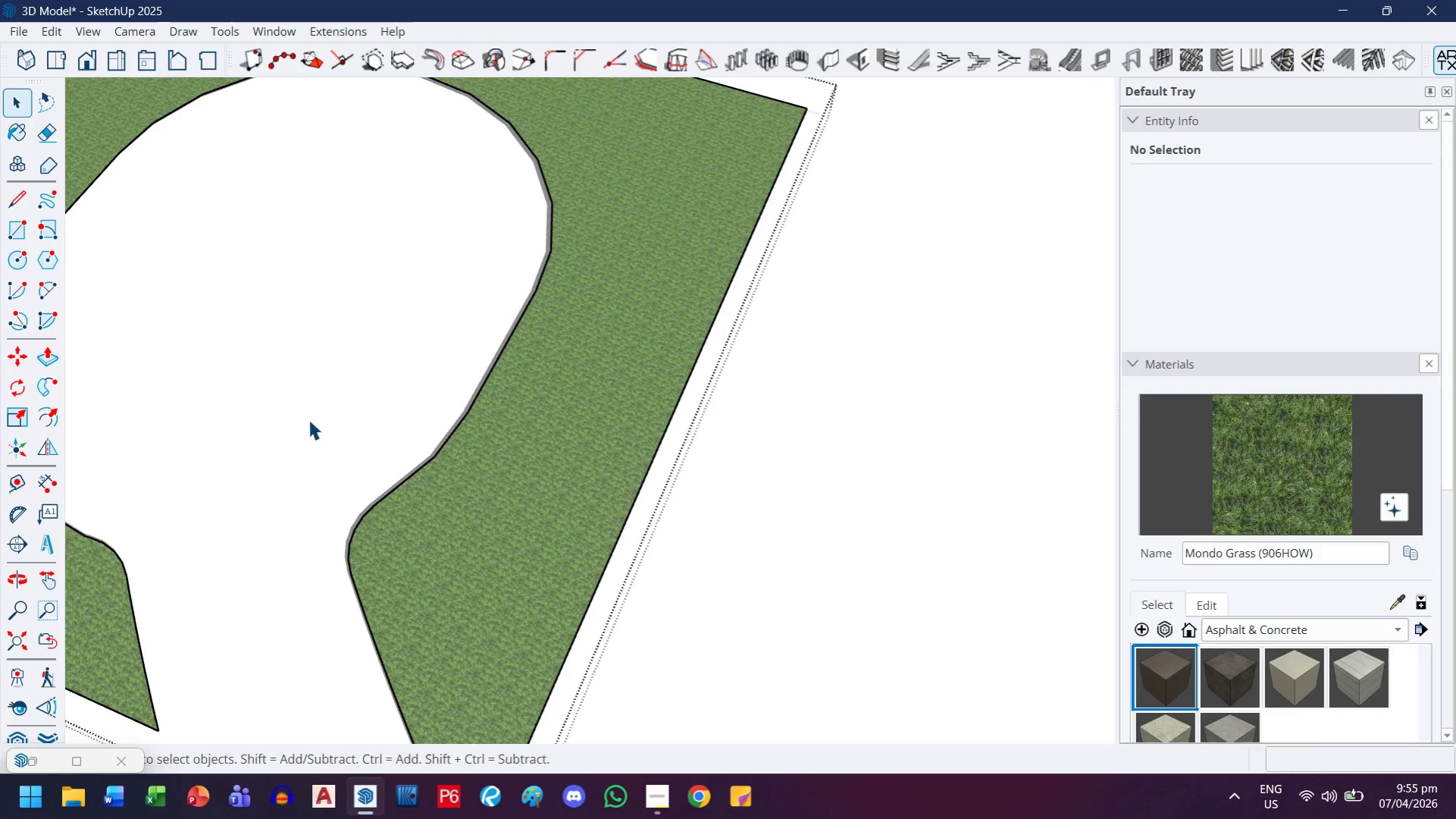 
mouse_move([382, 582])
 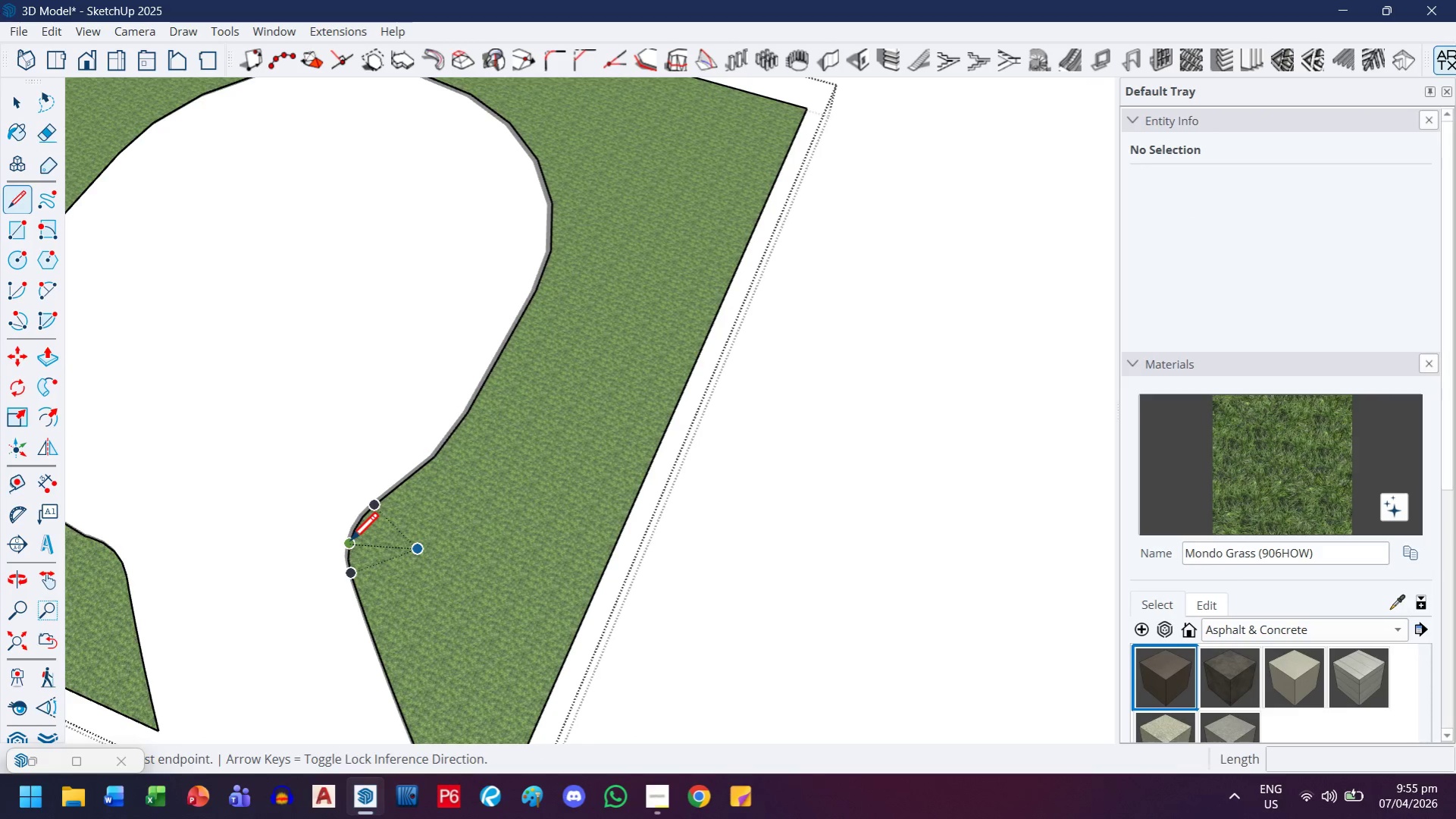 
left_click([349, 543])
 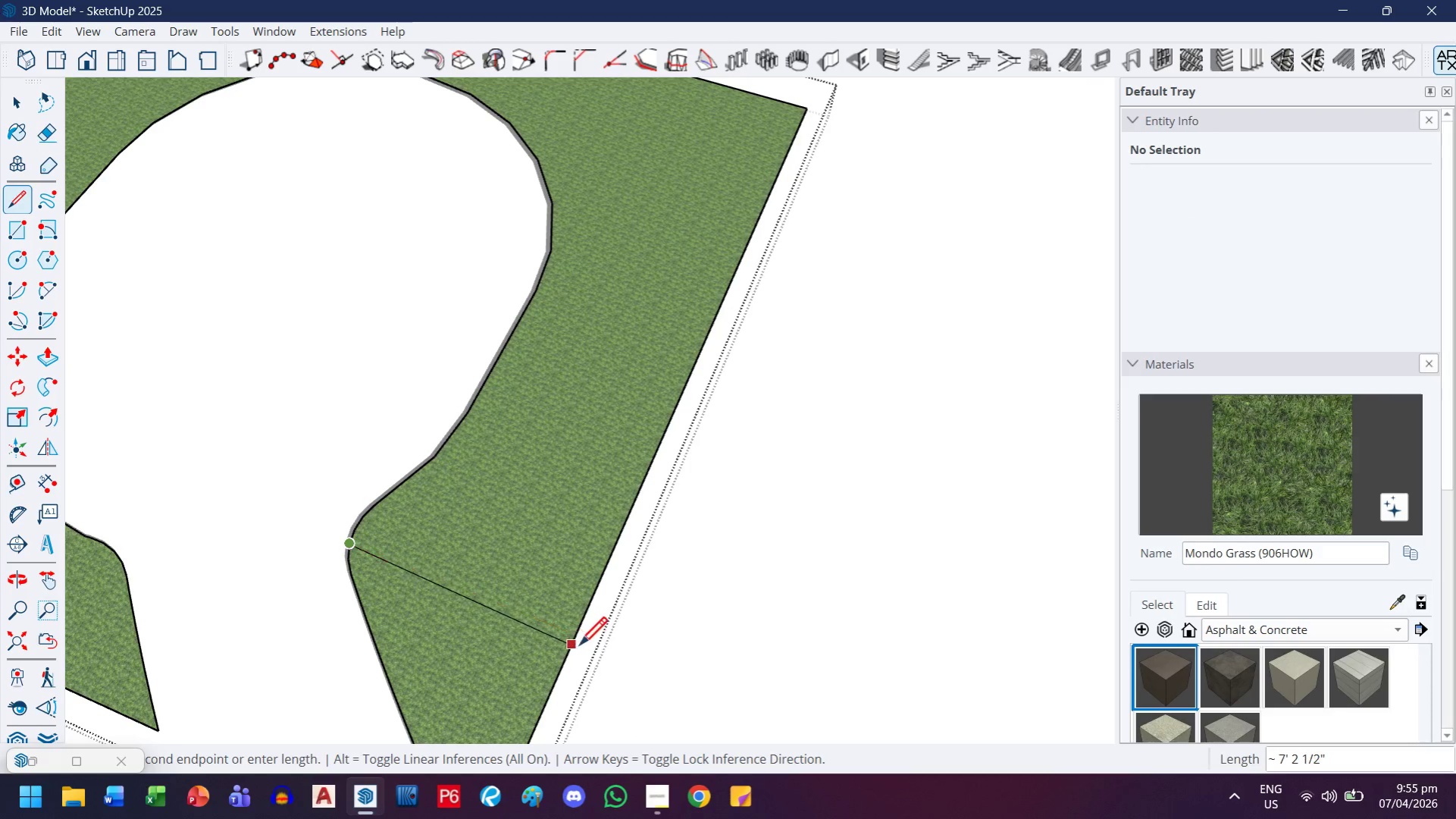 
left_click([607, 653])
 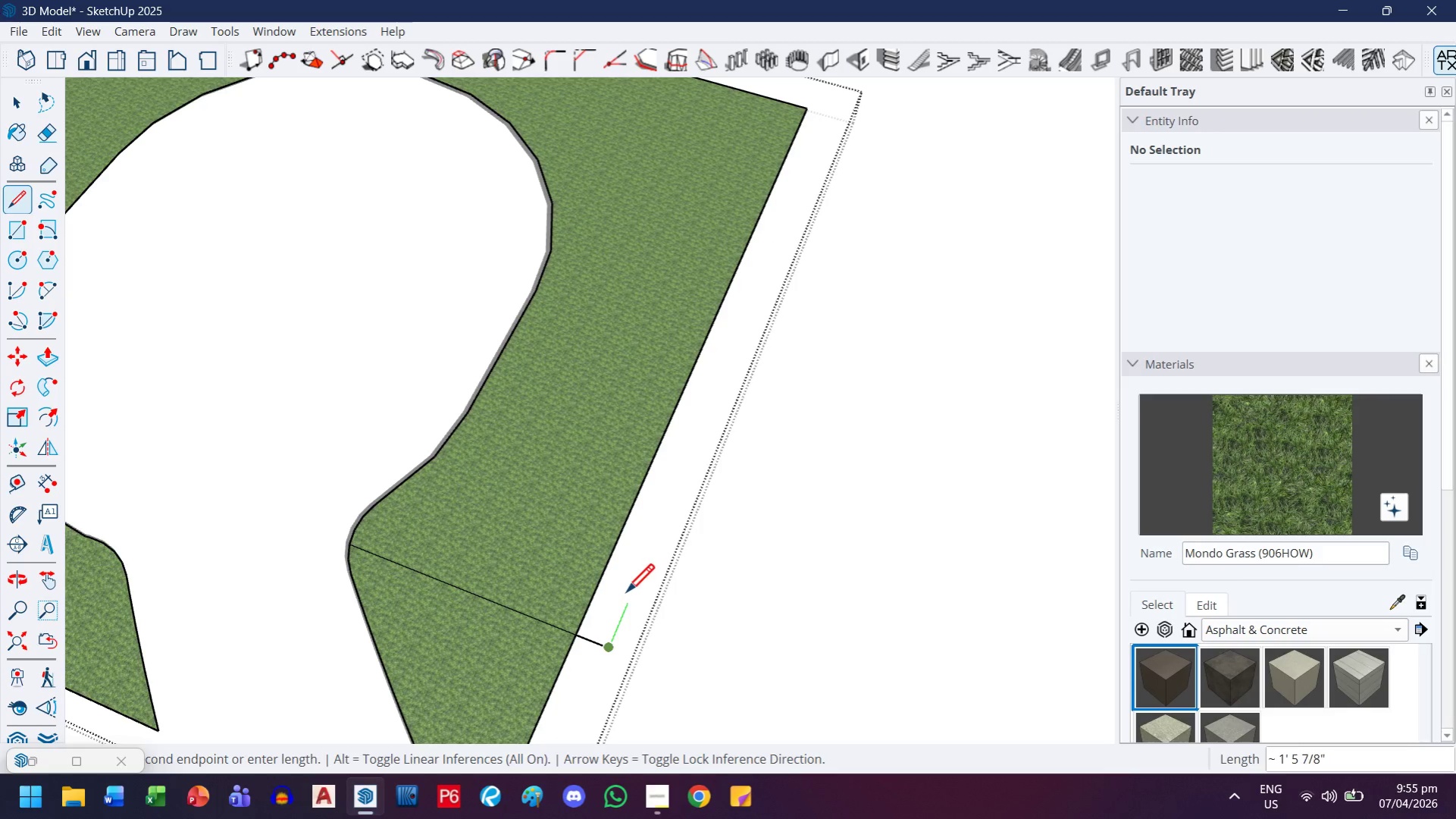 
scroll: coordinate [625, 593], scroll_direction: none, amount: 0.0
 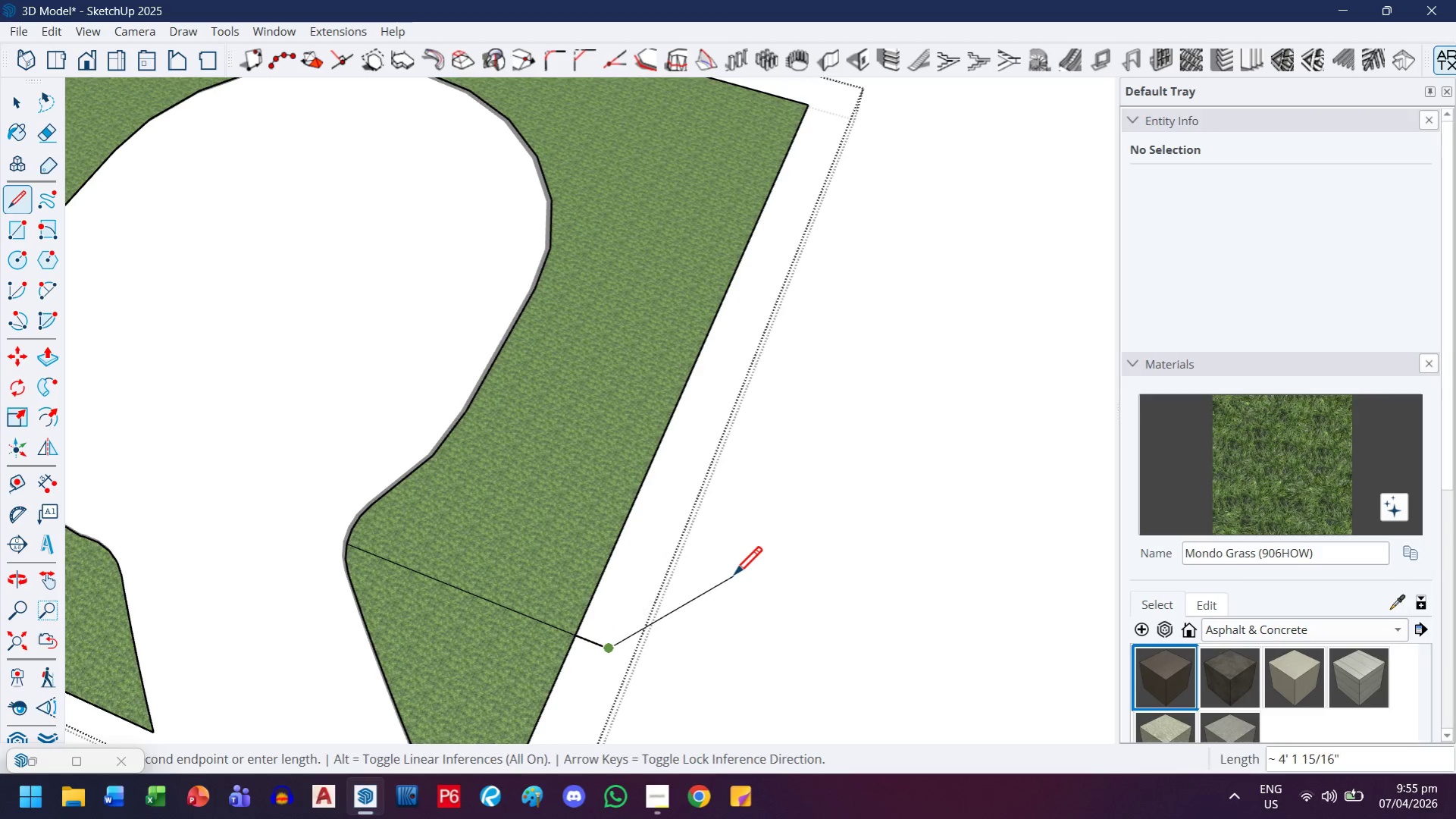 
key(Escape)
 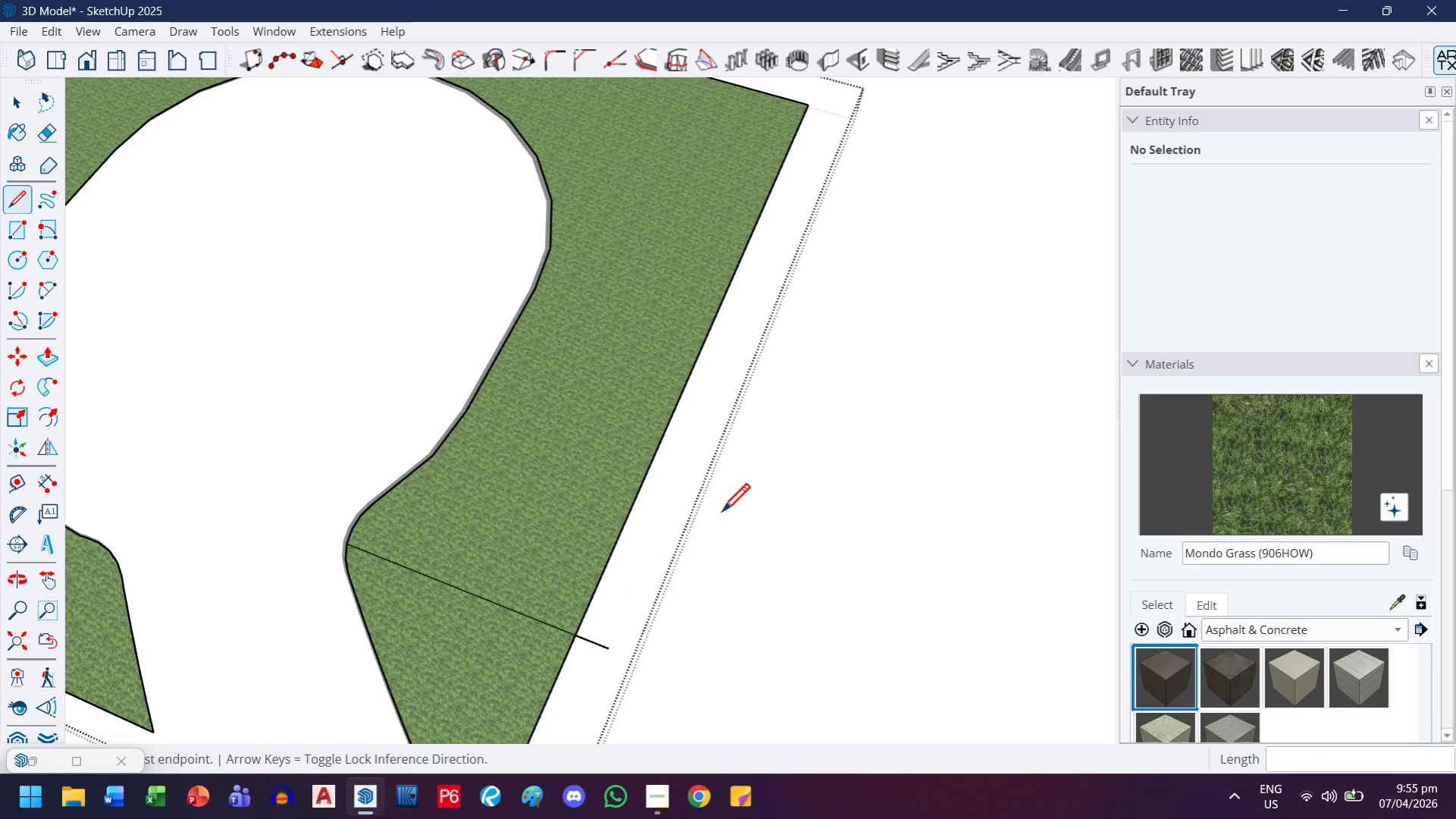 
key(H)
 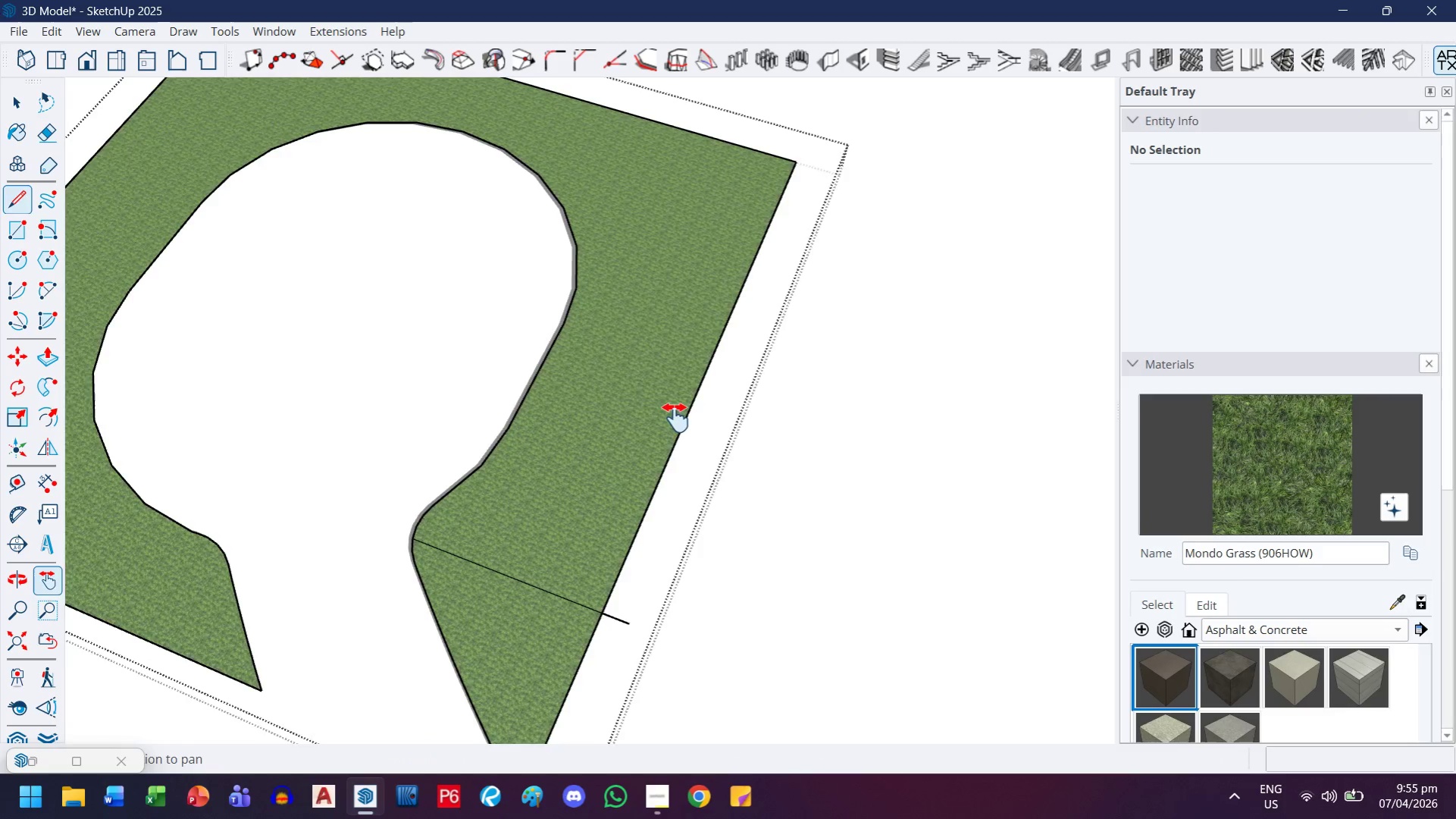 
left_click_drag(start_coordinate=[672, 418], to_coordinate=[557, 541])
 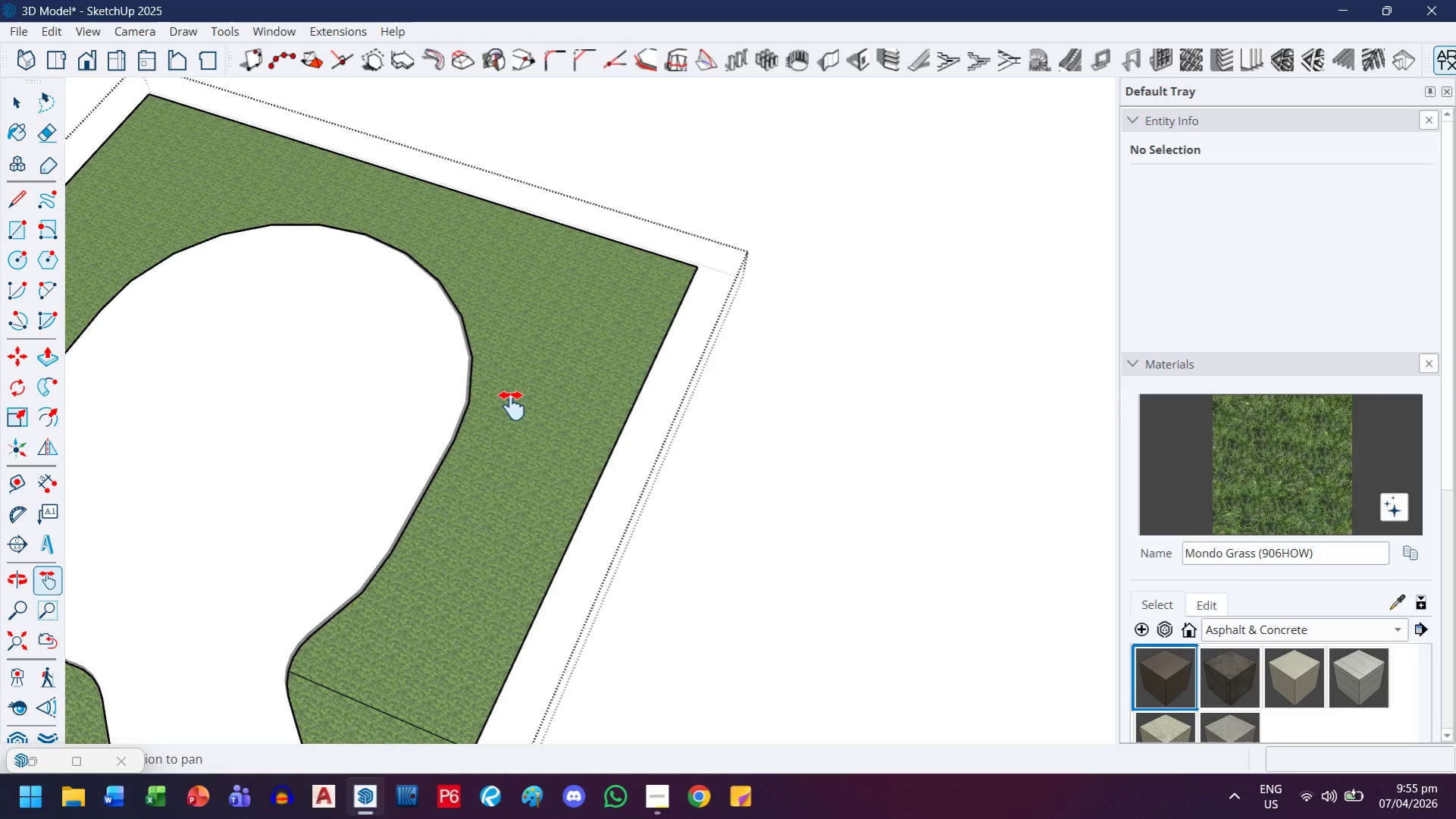 
scroll: coordinate [721, 514], scroll_direction: down, amount: 2.0
 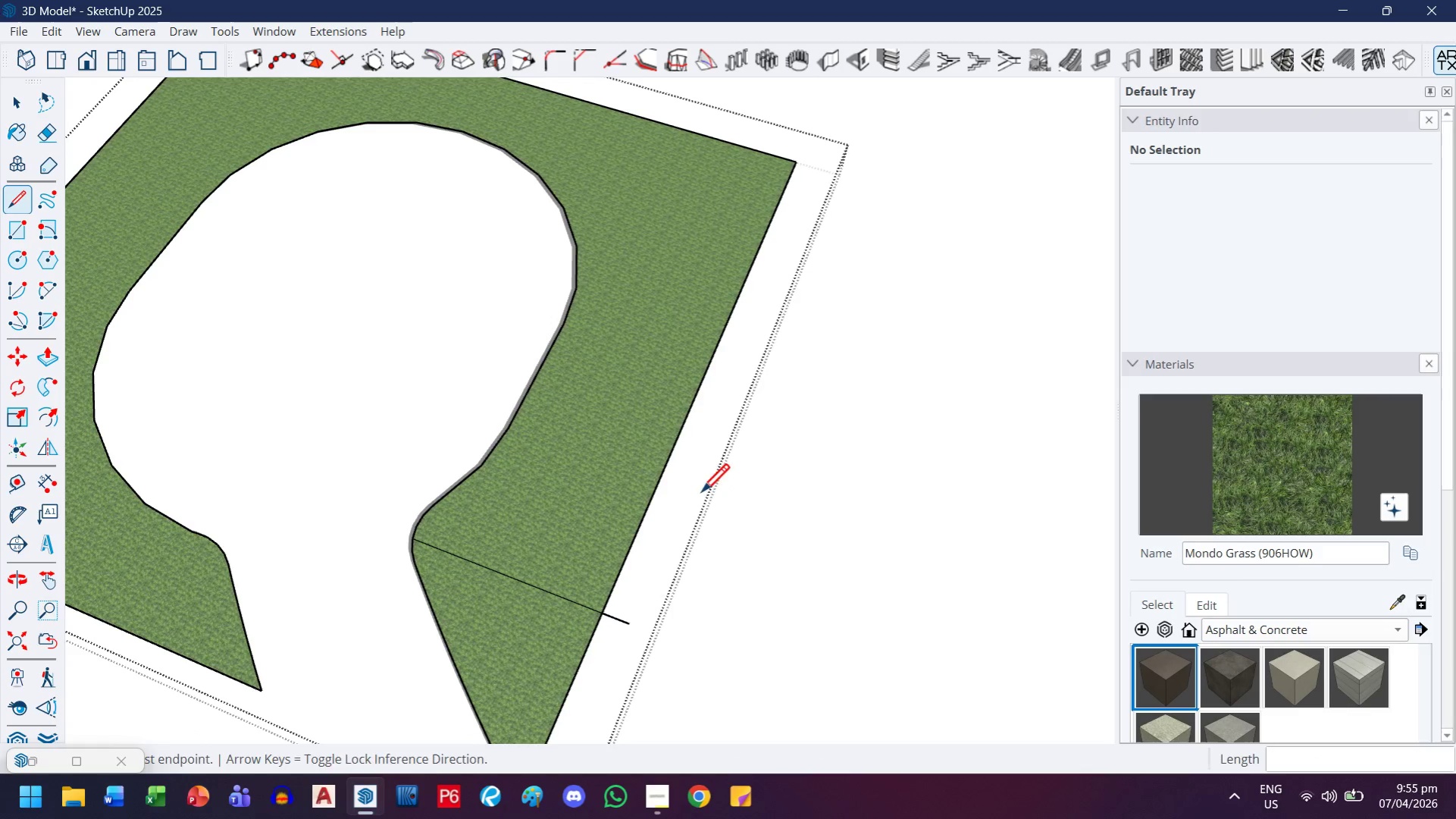 
key(Escape)
 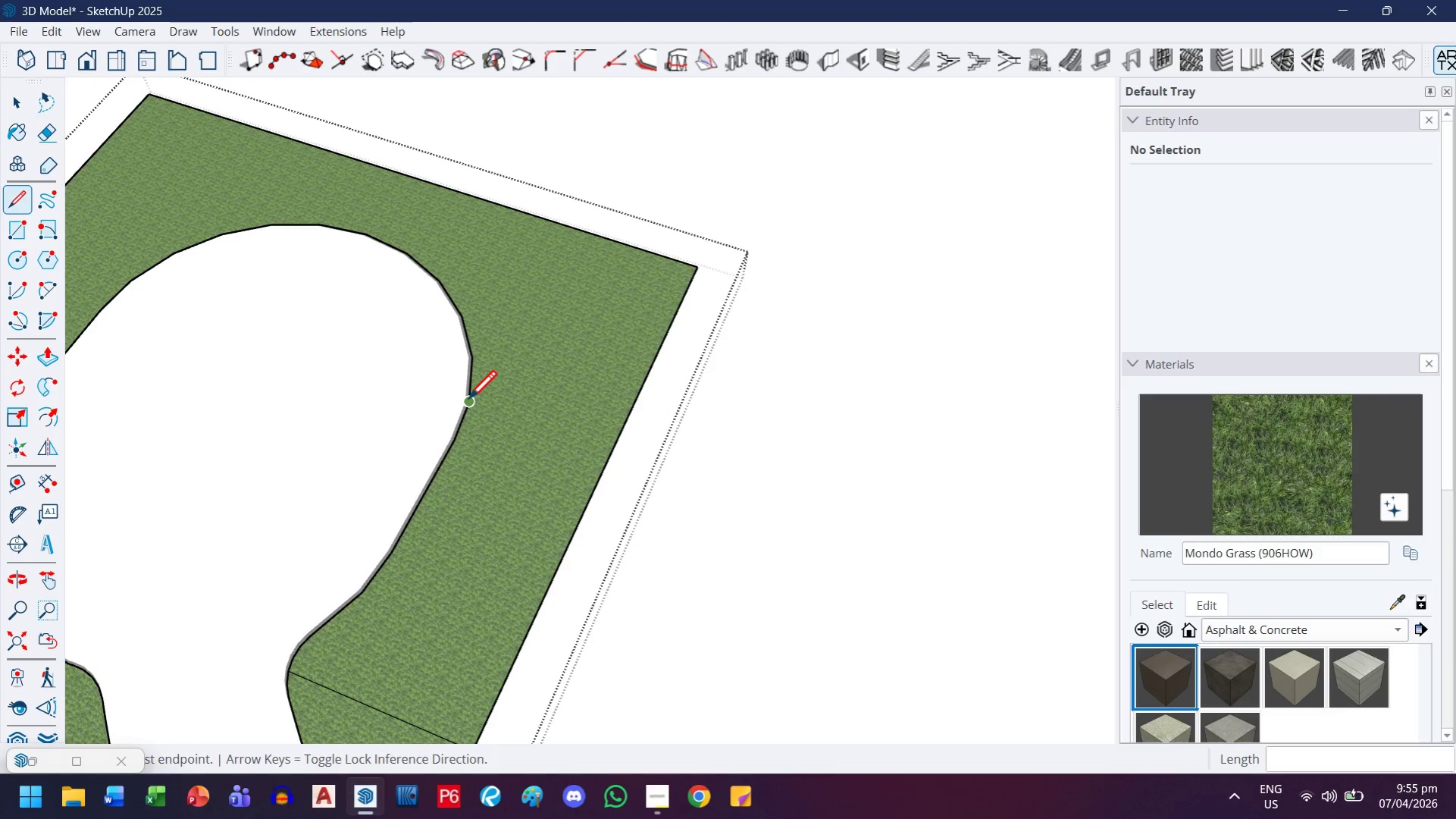 
left_click([468, 401])
 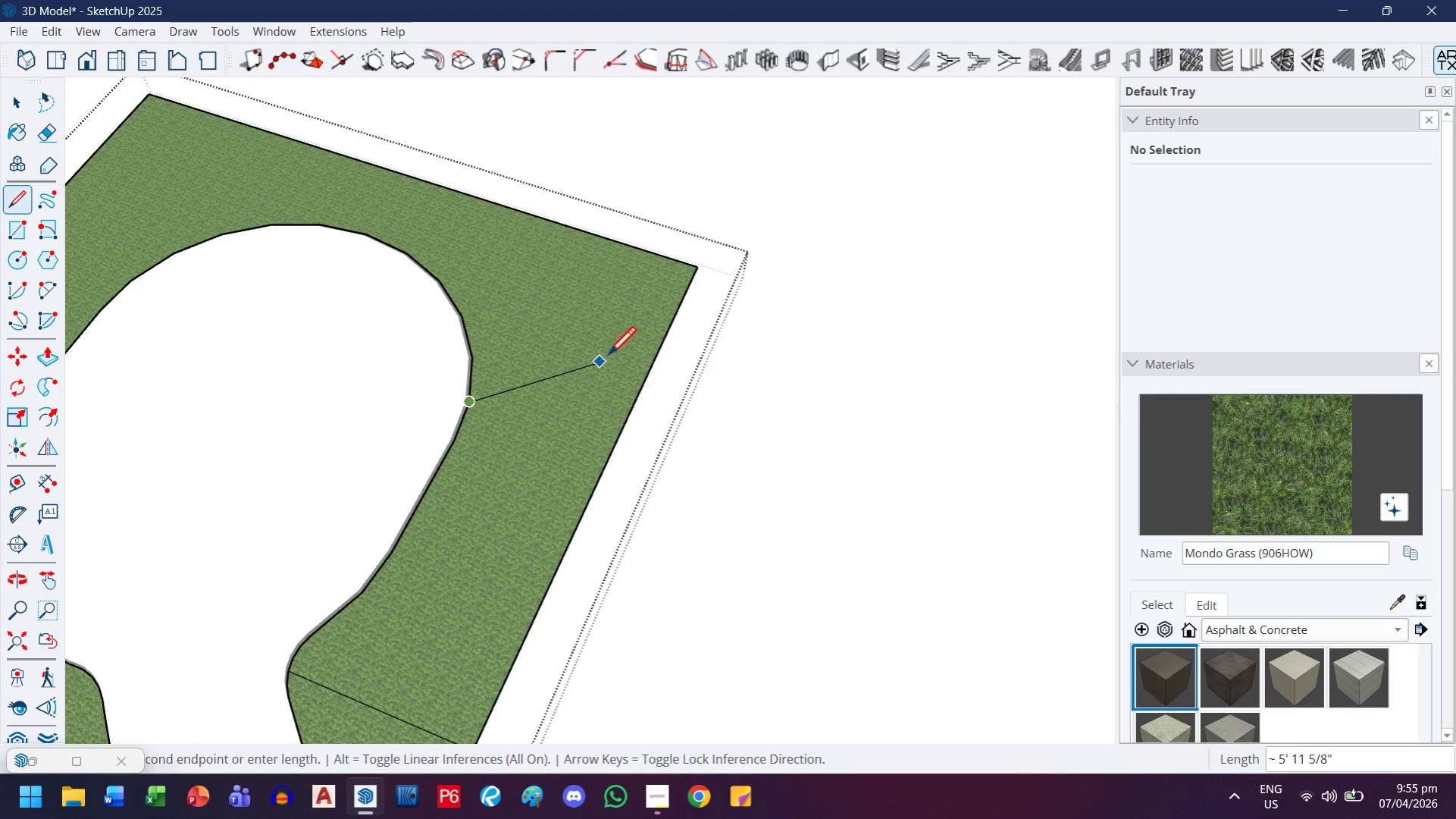 
scroll: coordinate [606, 362], scroll_direction: up, amount: 3.0
 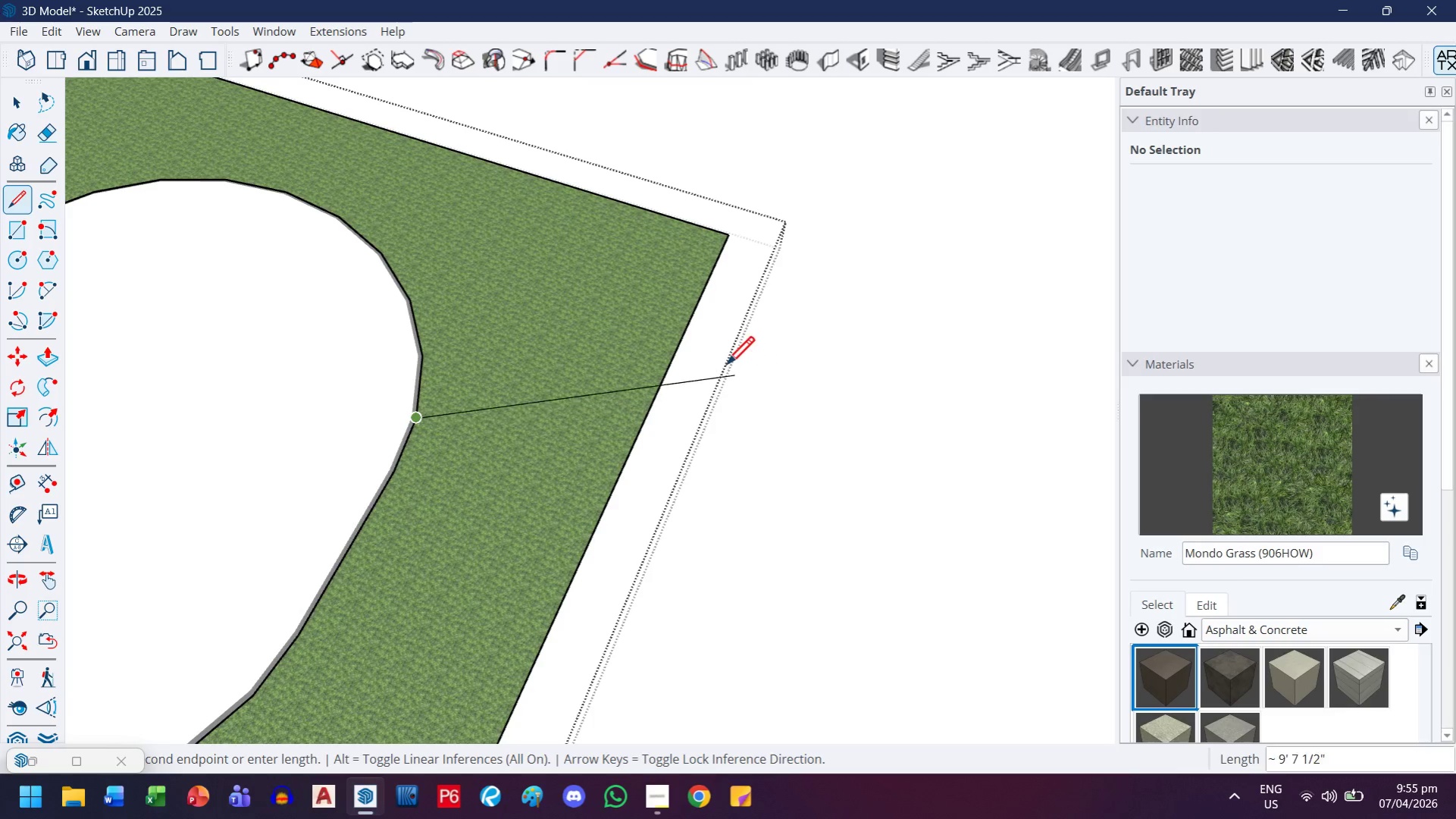 
left_click([681, 350])
 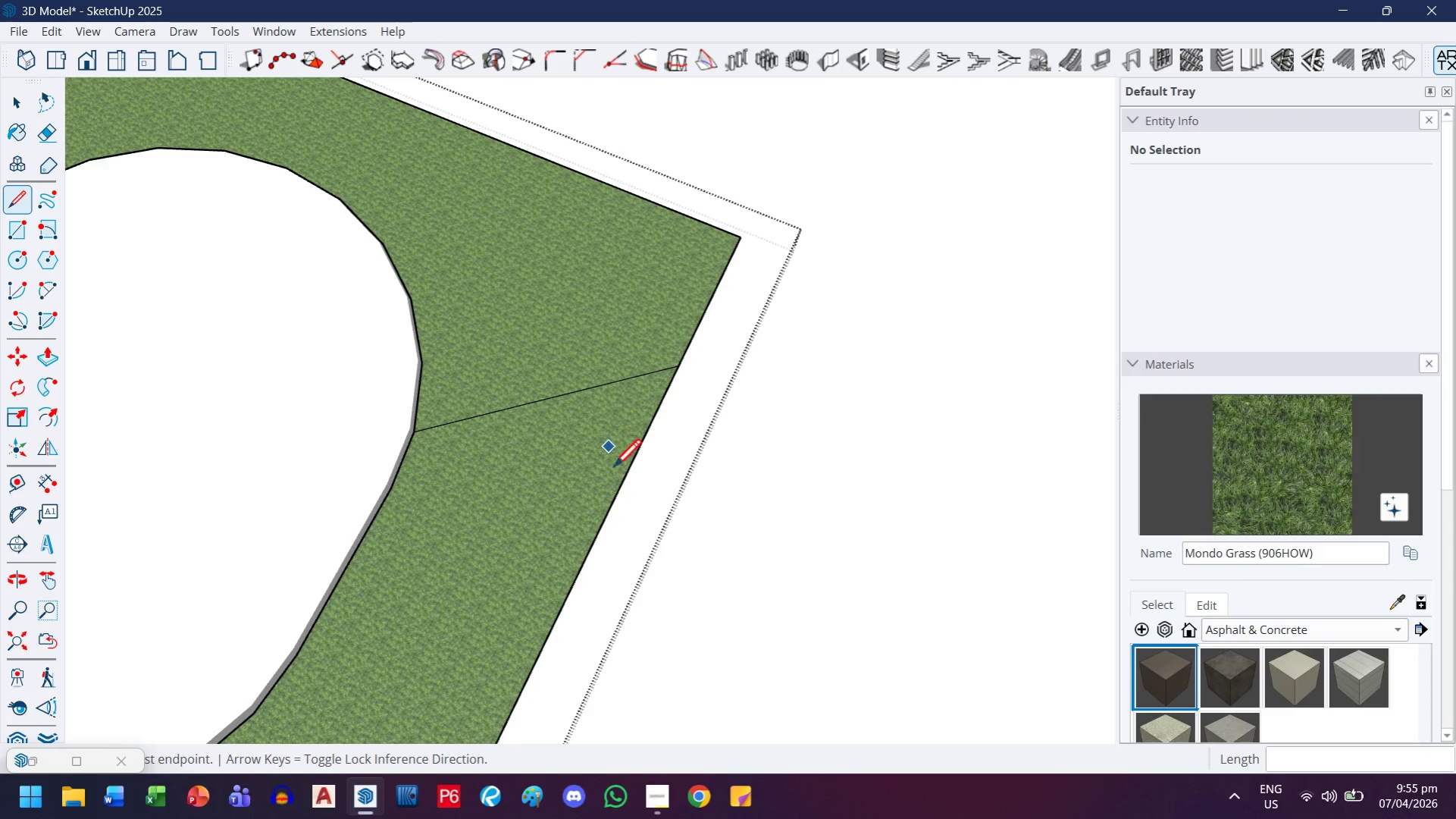 
key(Control+ControlLeft)
 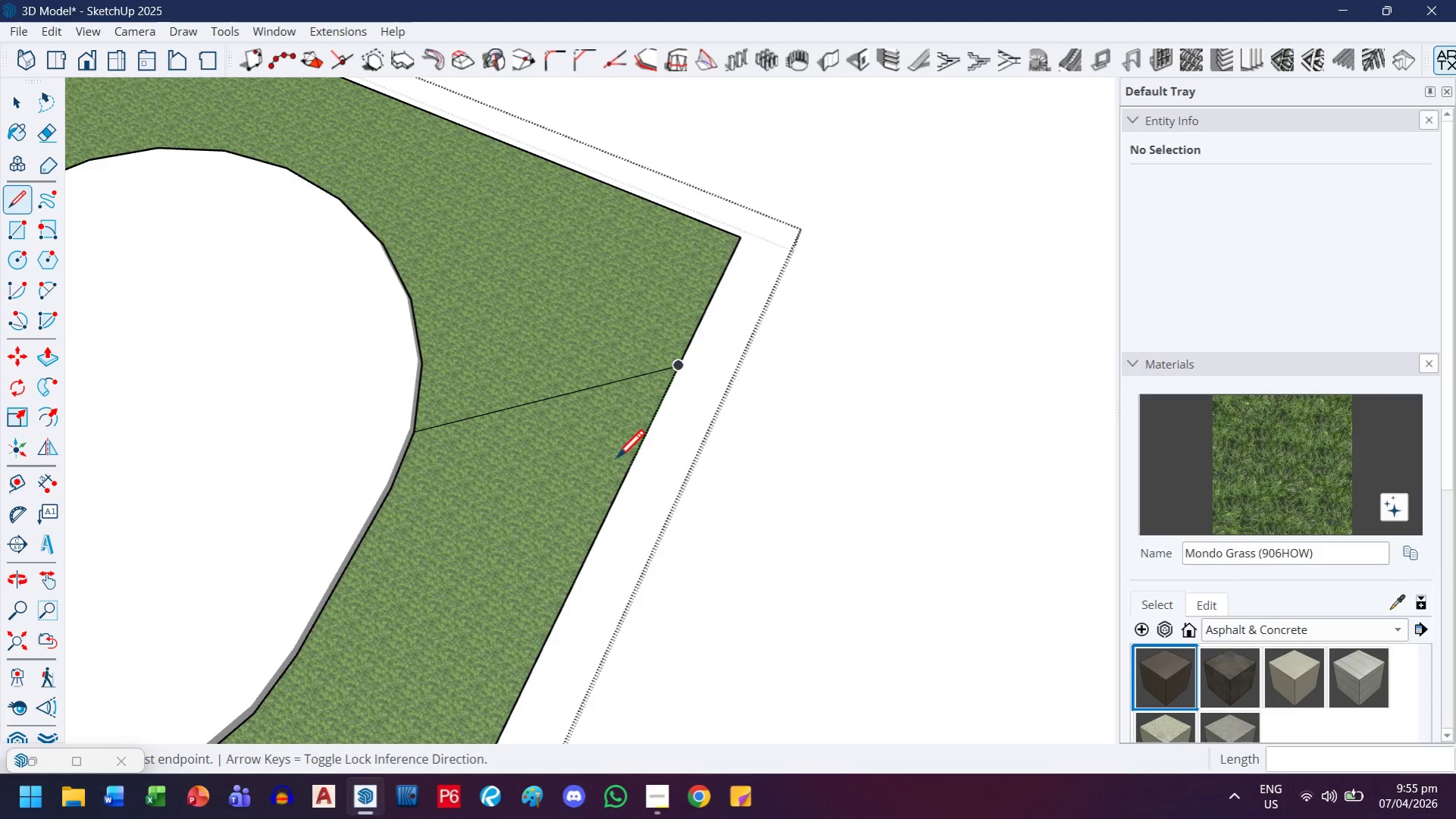 
key(Control+Z)
 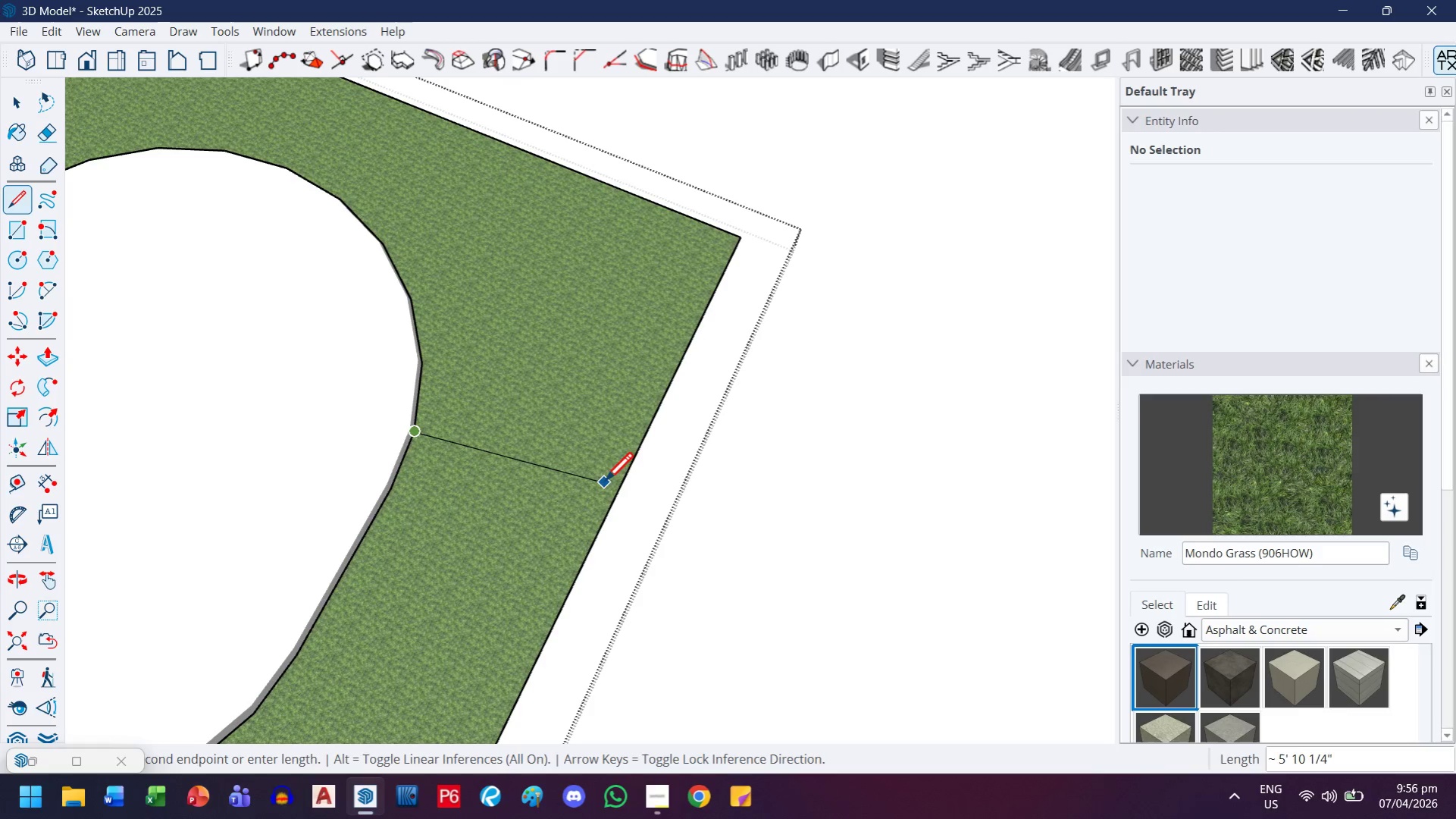 
left_click([631, 460])
 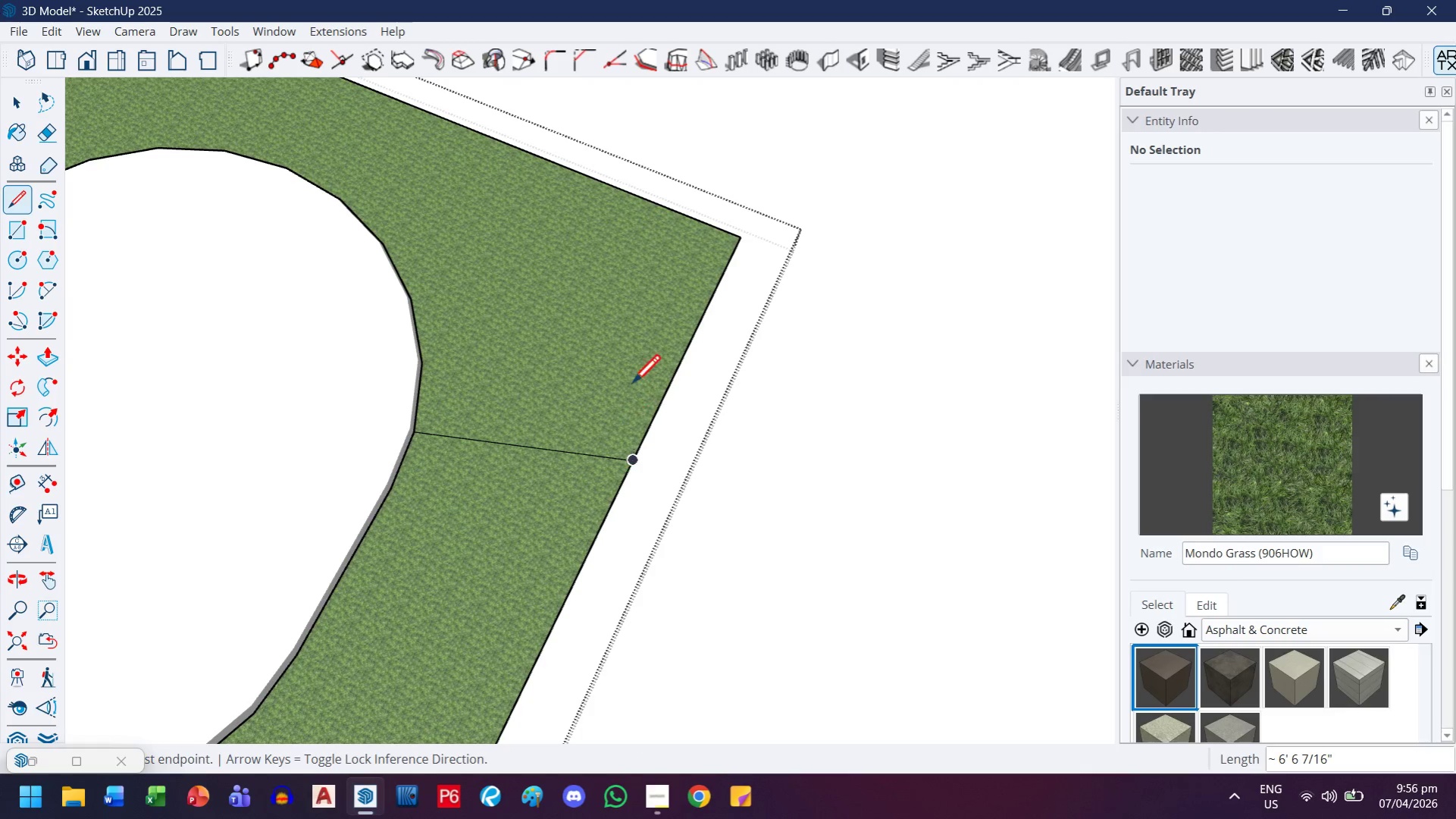 
key(Escape)
 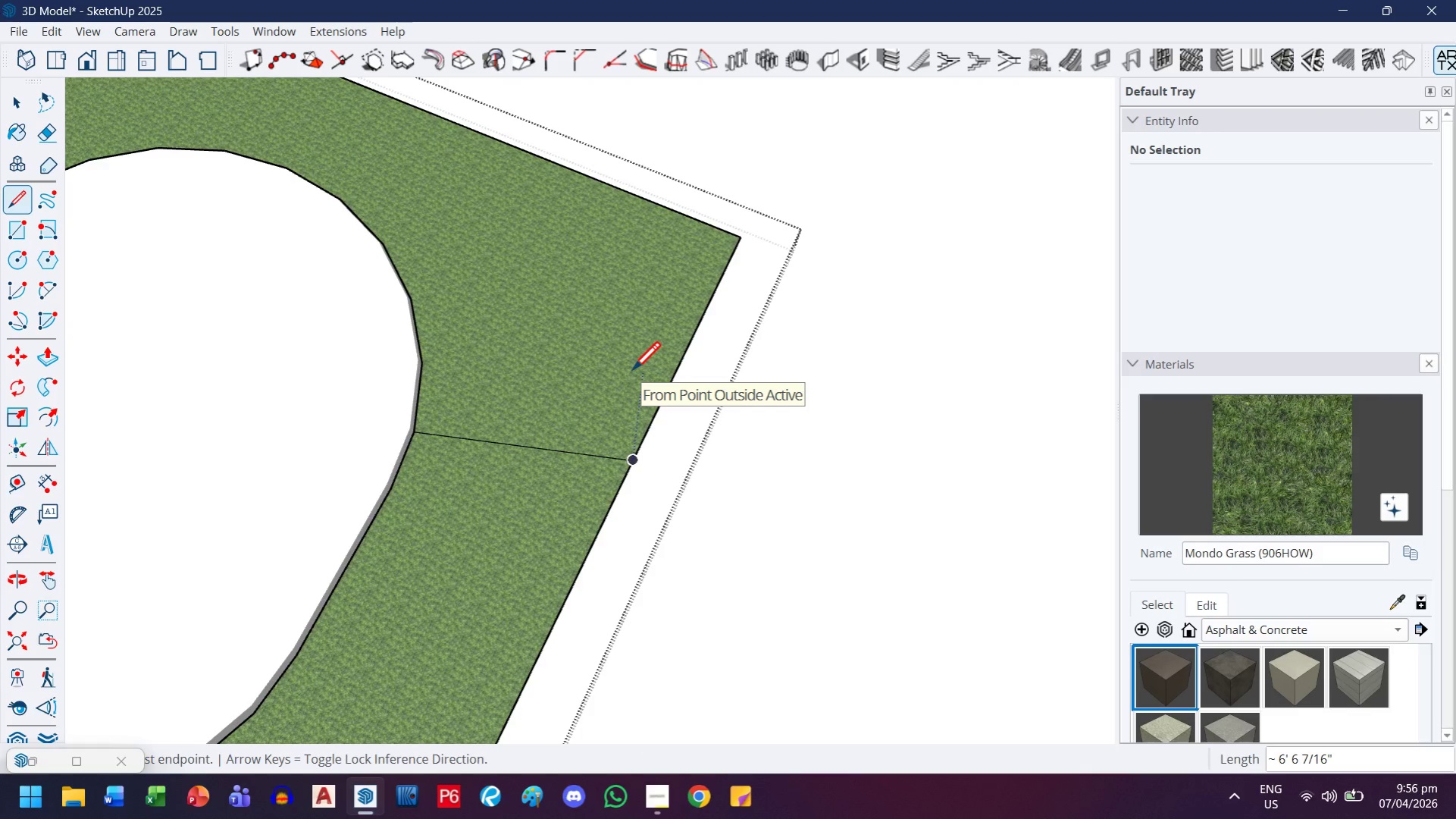 
key(H)
 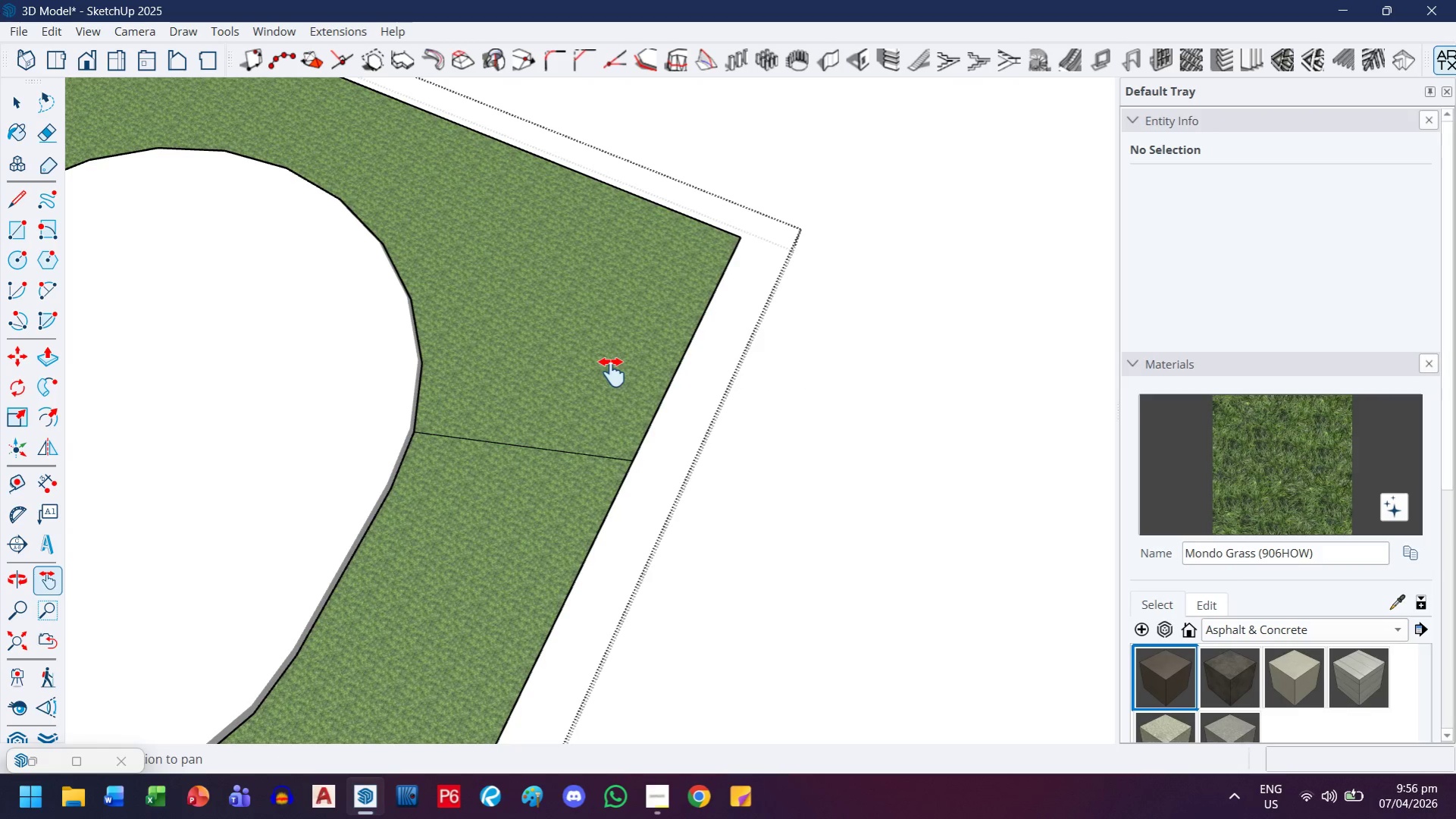 
left_click_drag(start_coordinate=[609, 375], to_coordinate=[612, 507])
 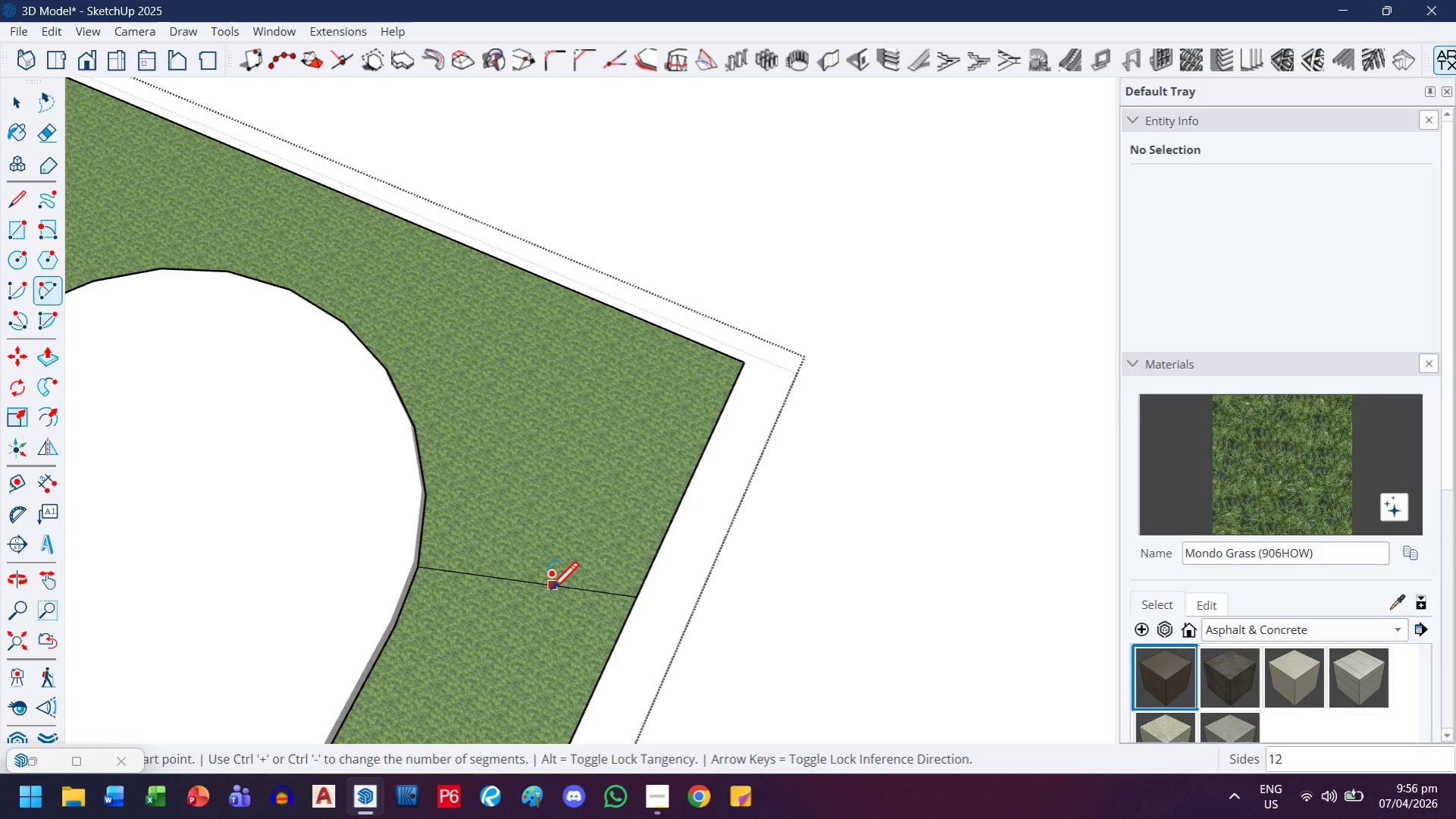 
left_click([546, 588])
 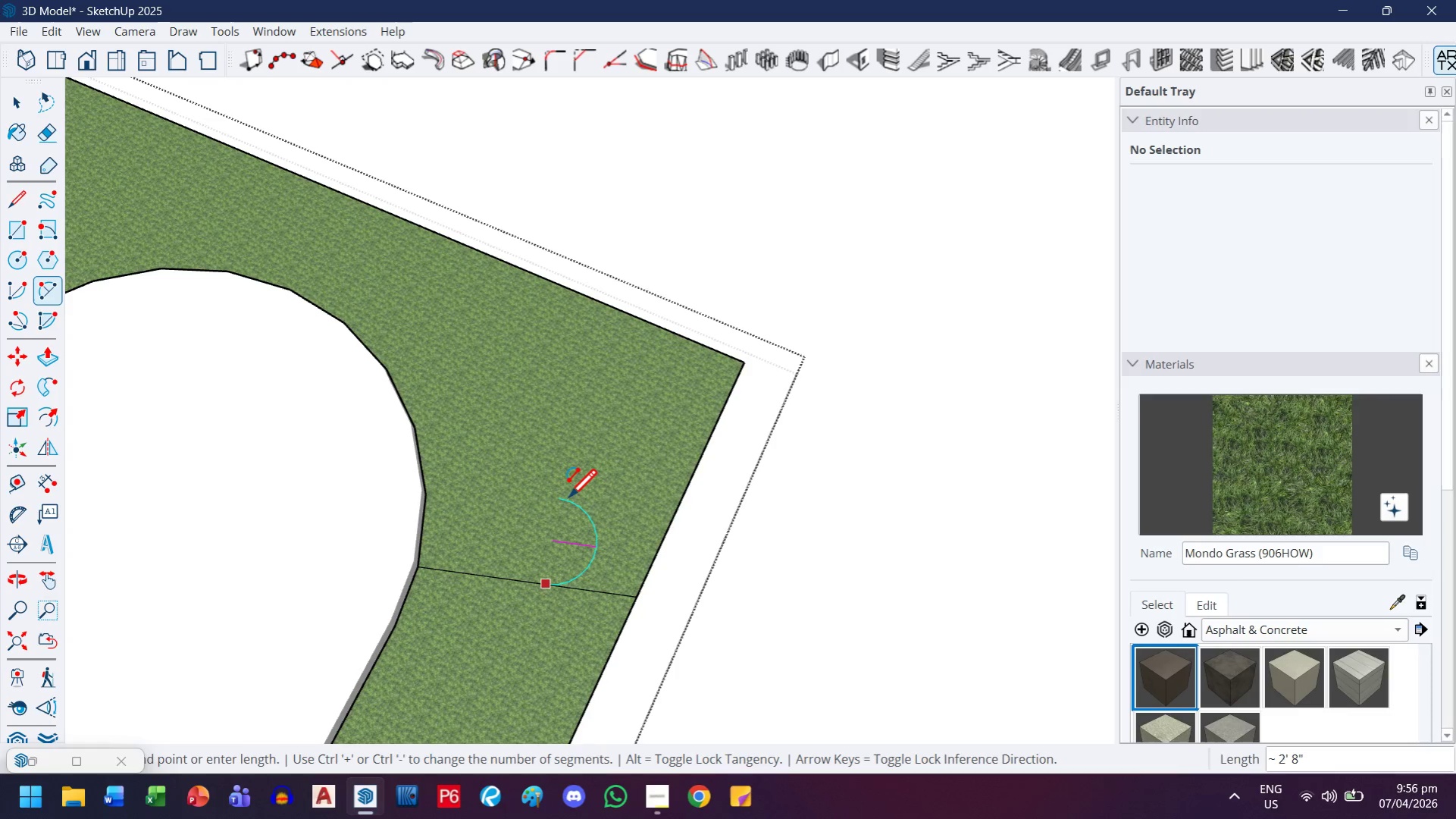 
left_click([568, 499])
 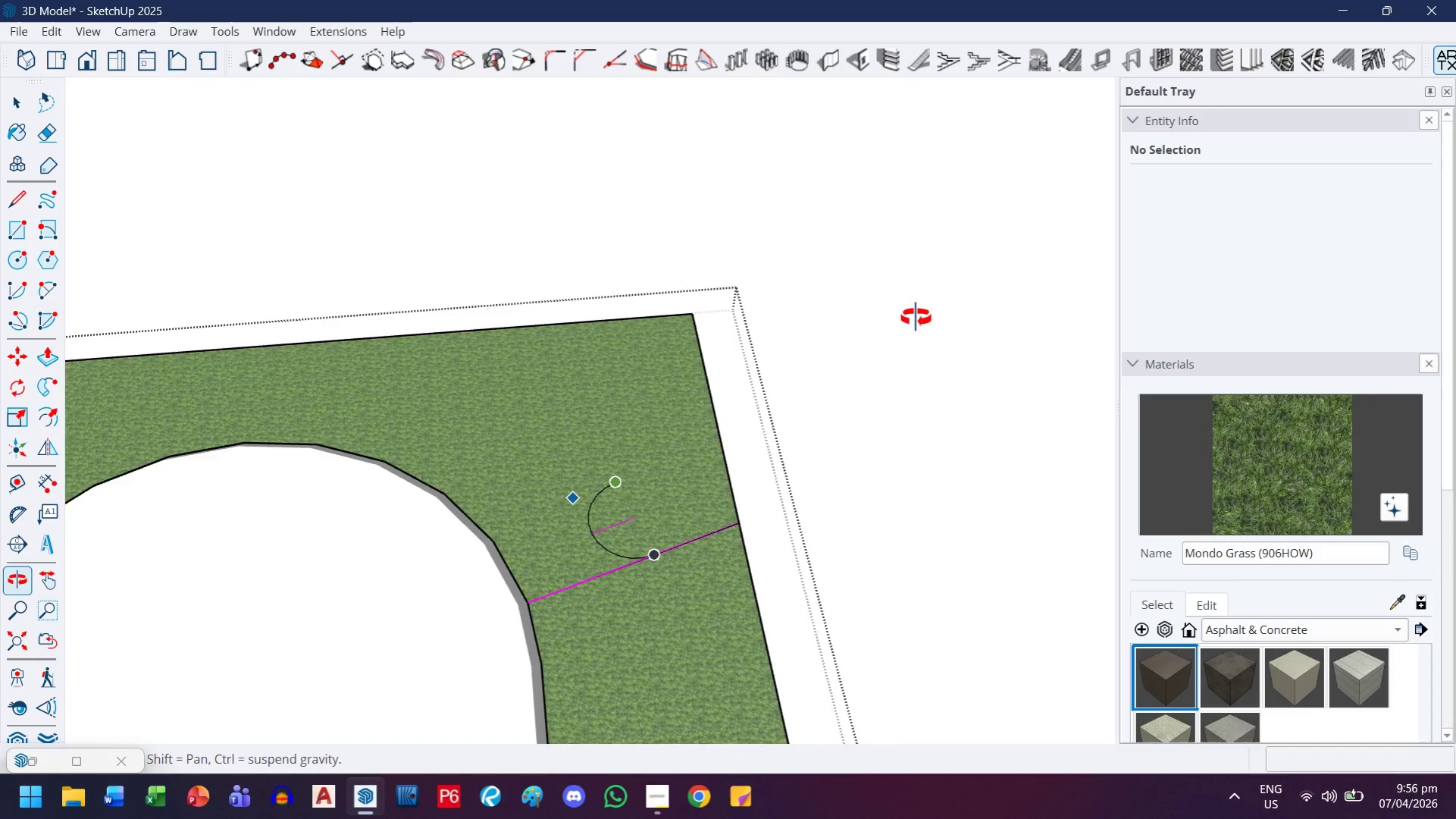 
scroll: coordinate [656, 447], scroll_direction: up, amount: 4.0
 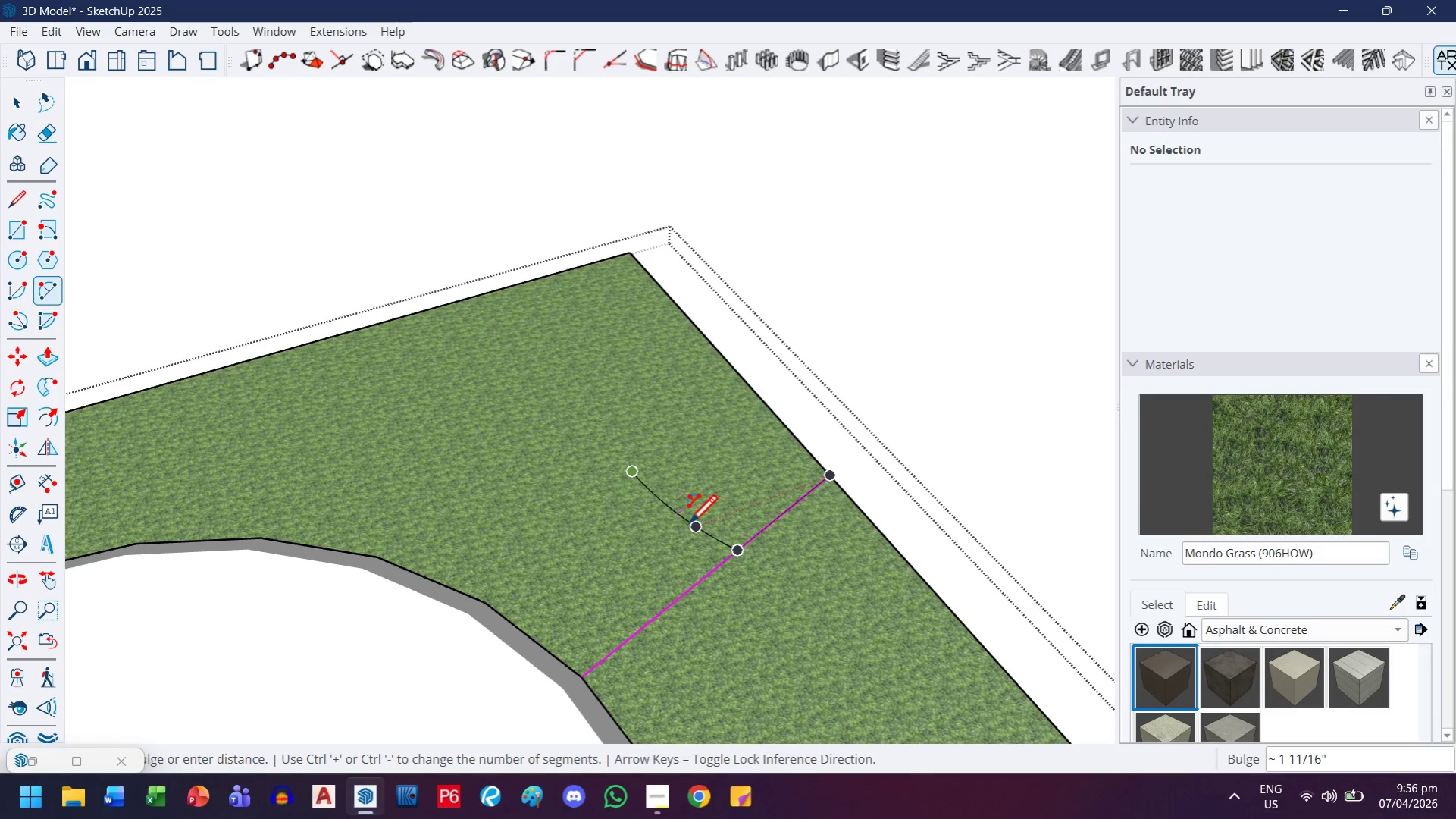 
left_click([709, 494])
 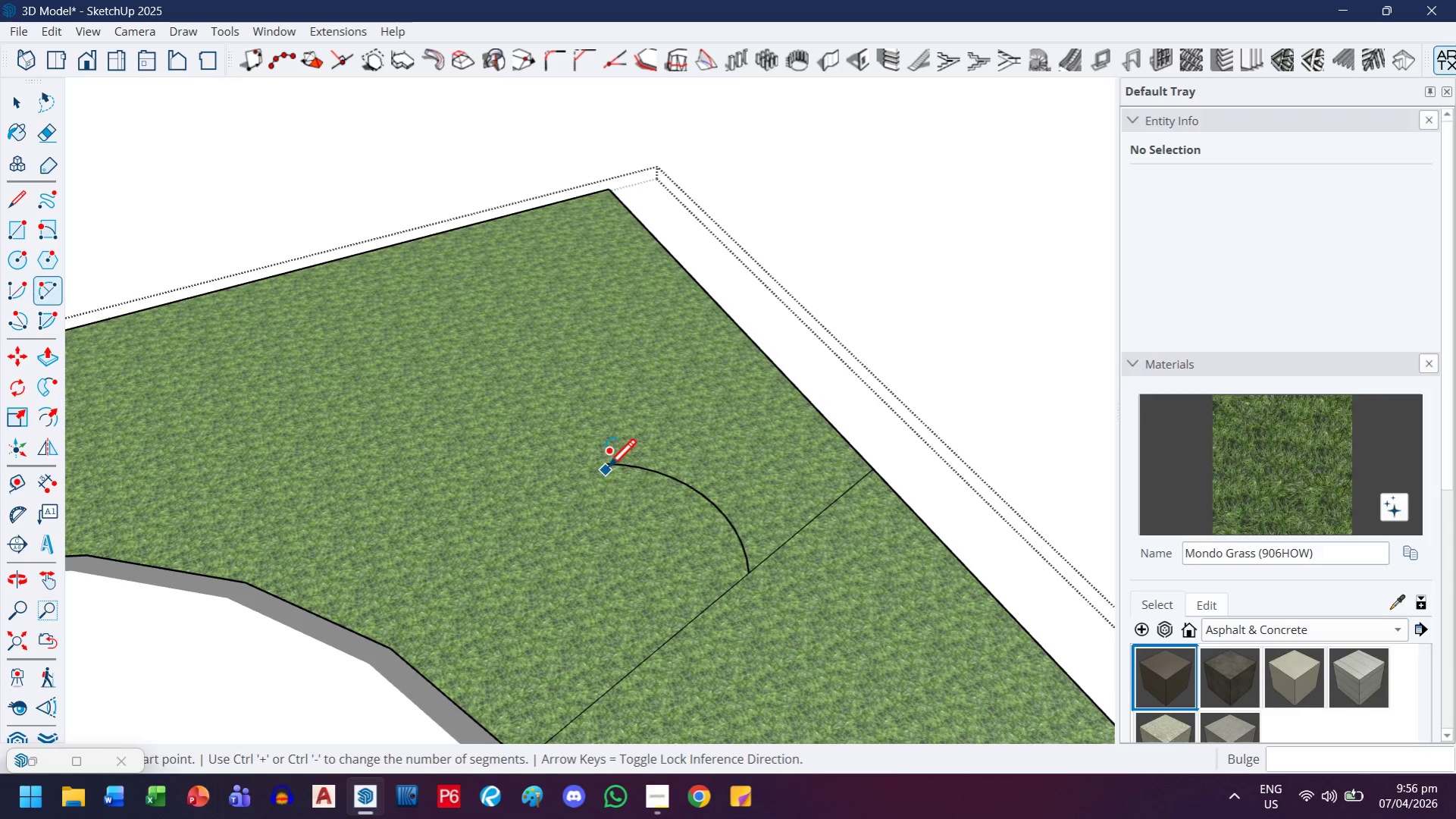 
scroll: coordinate [709, 494], scroll_direction: up, amount: 3.0
 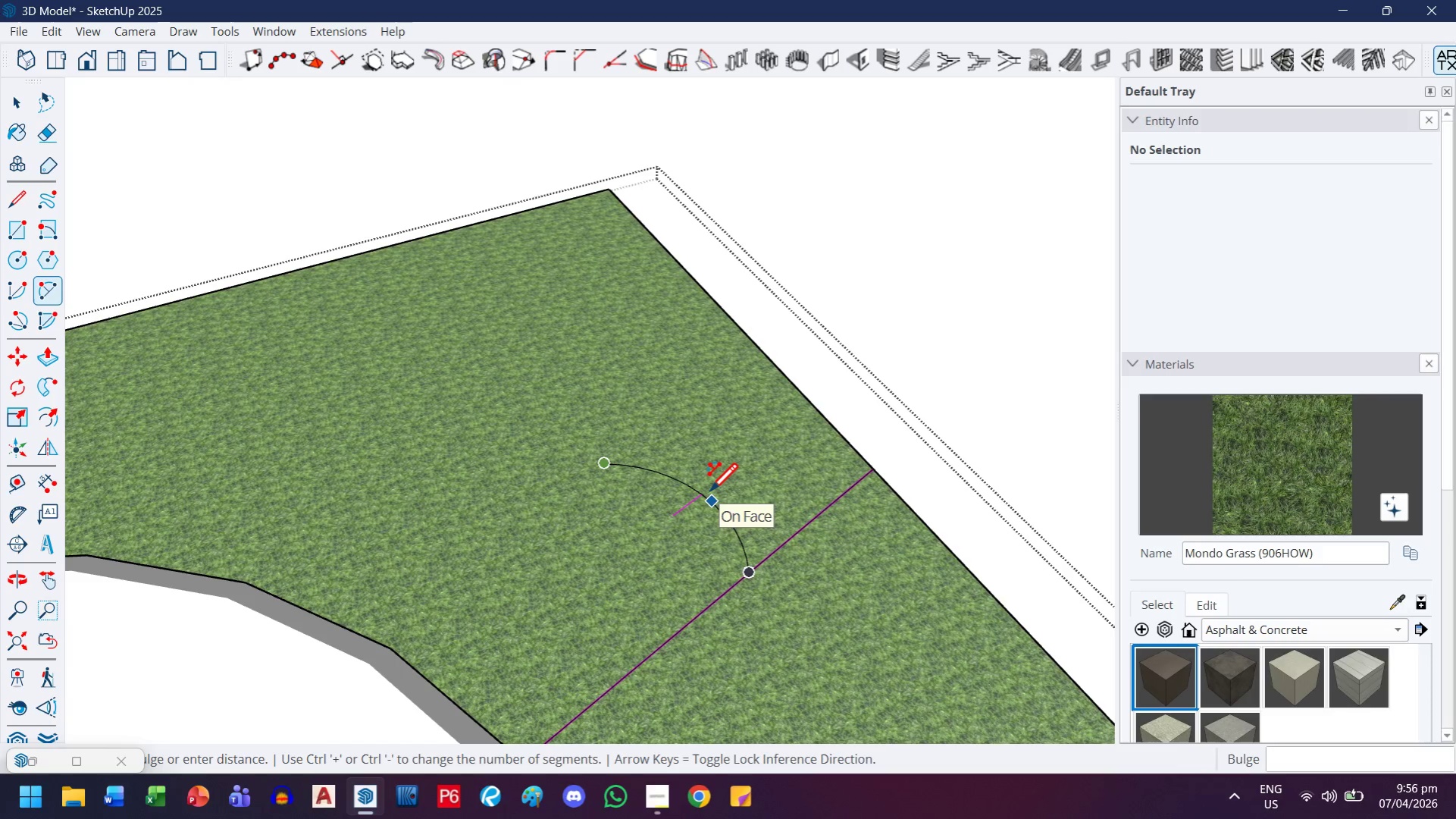 
left_click_drag(start_coordinate=[609, 467], to_coordinate=[605, 462])
 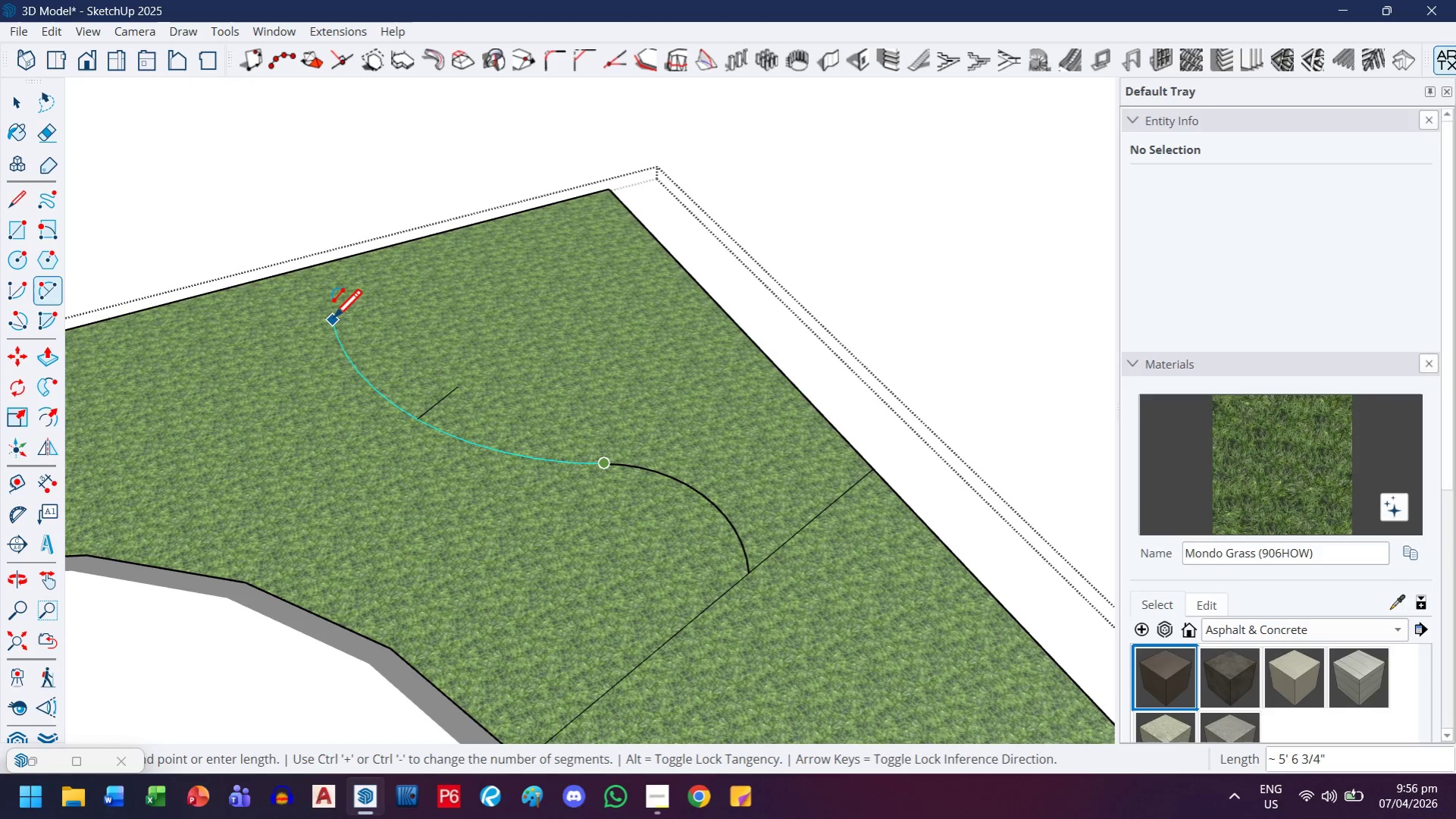 
left_click([333, 320])
 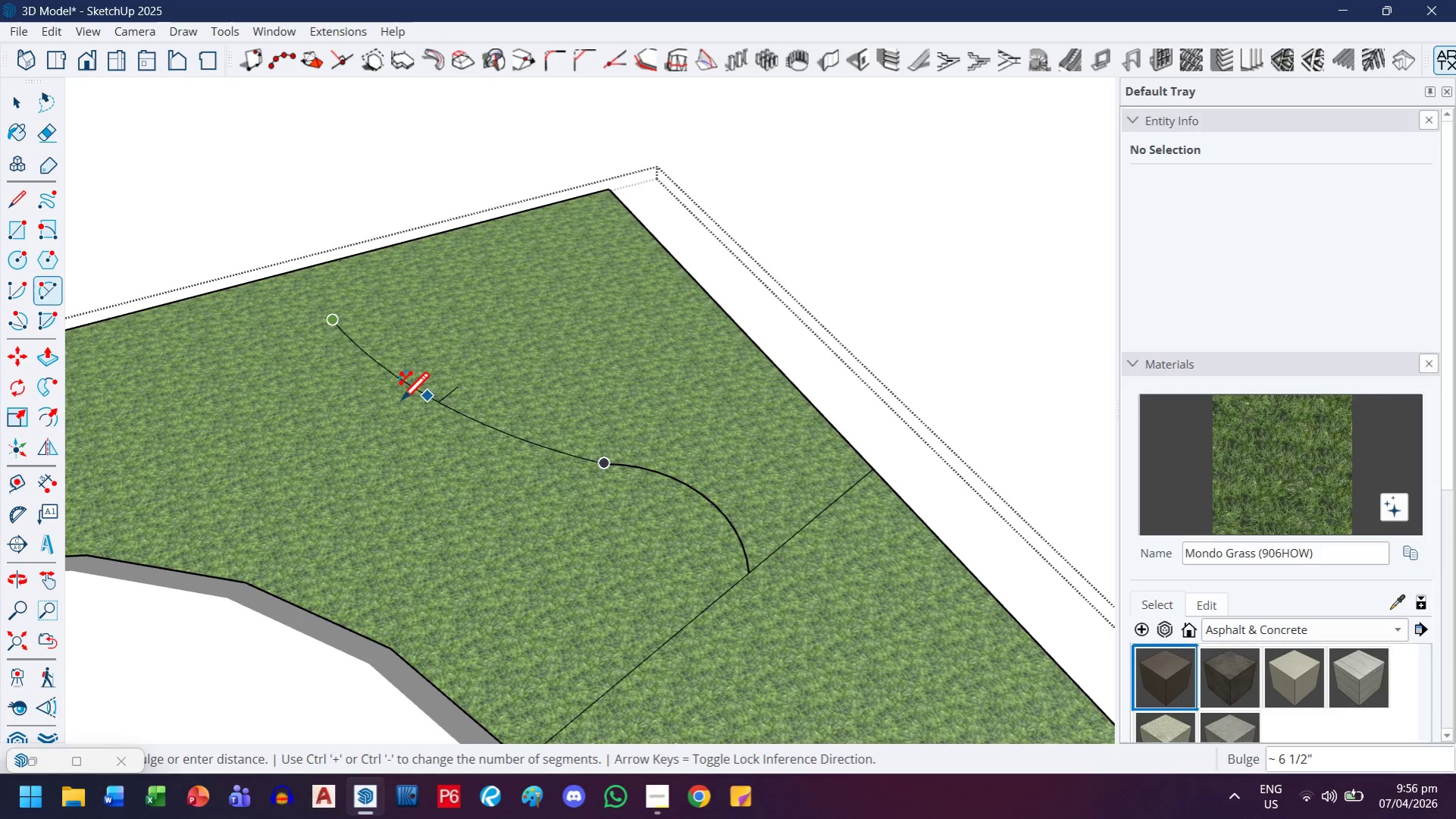 
left_click([405, 393])
 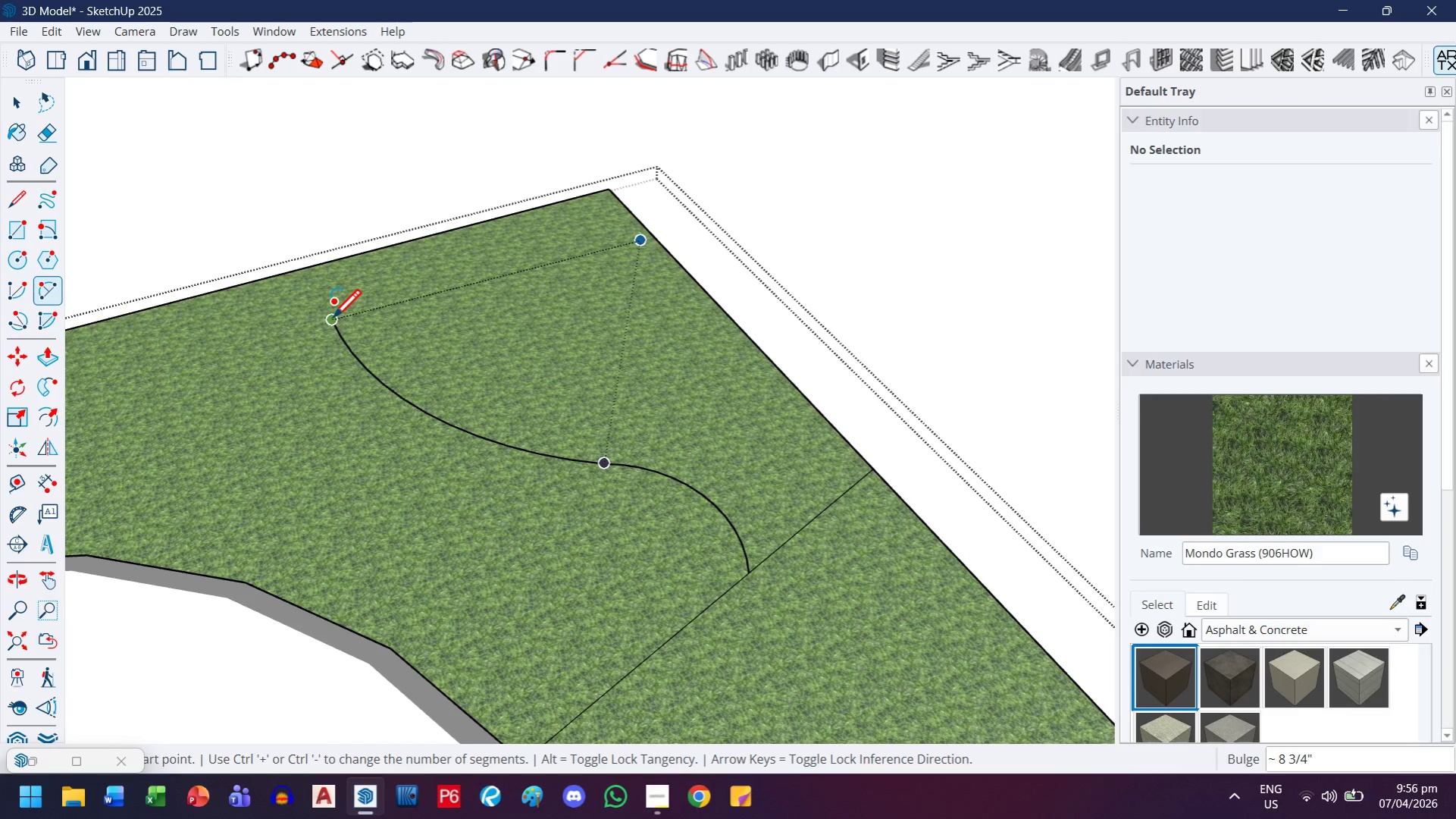 
left_click([332, 320])
 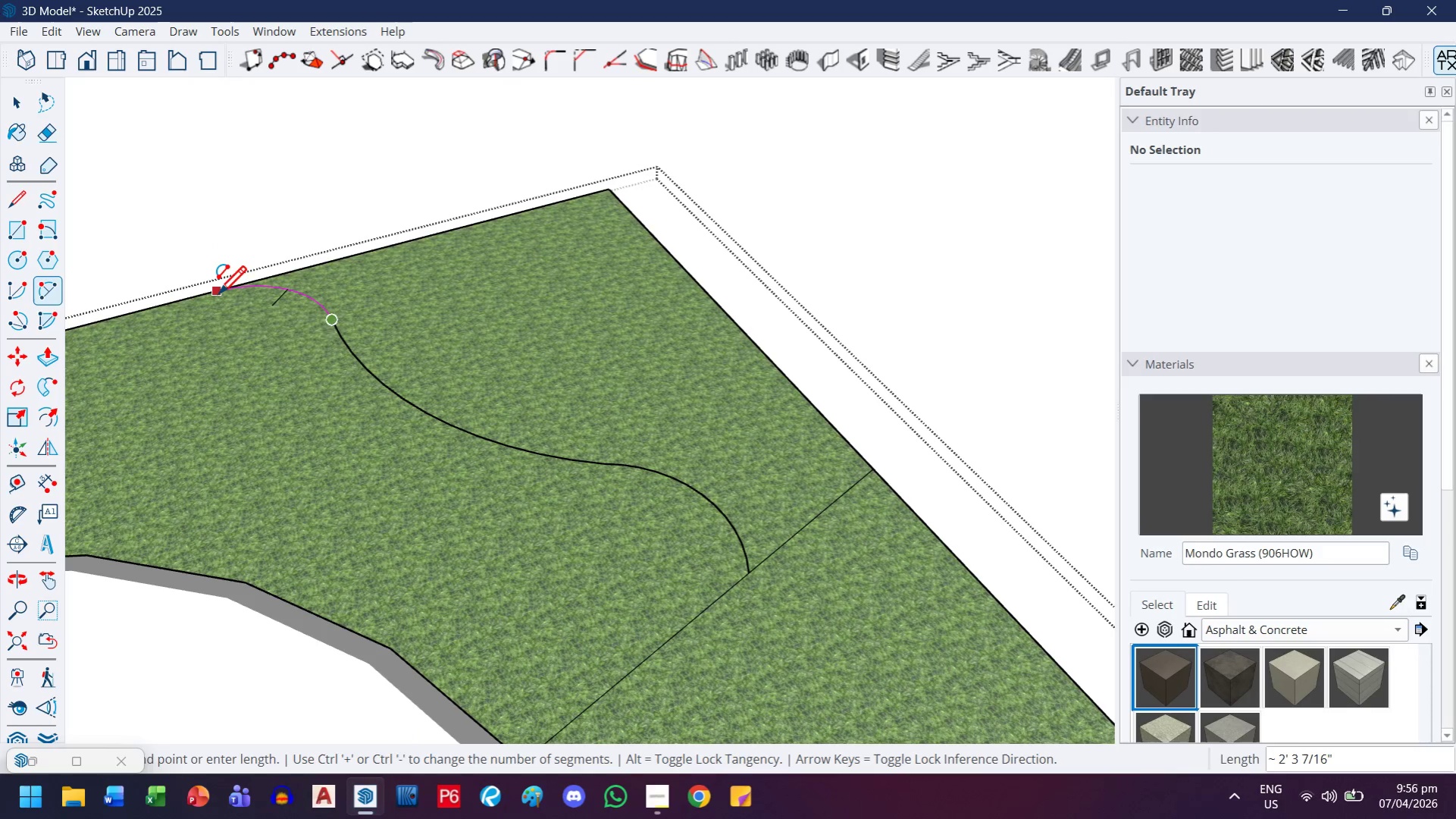 
left_click([218, 297])
 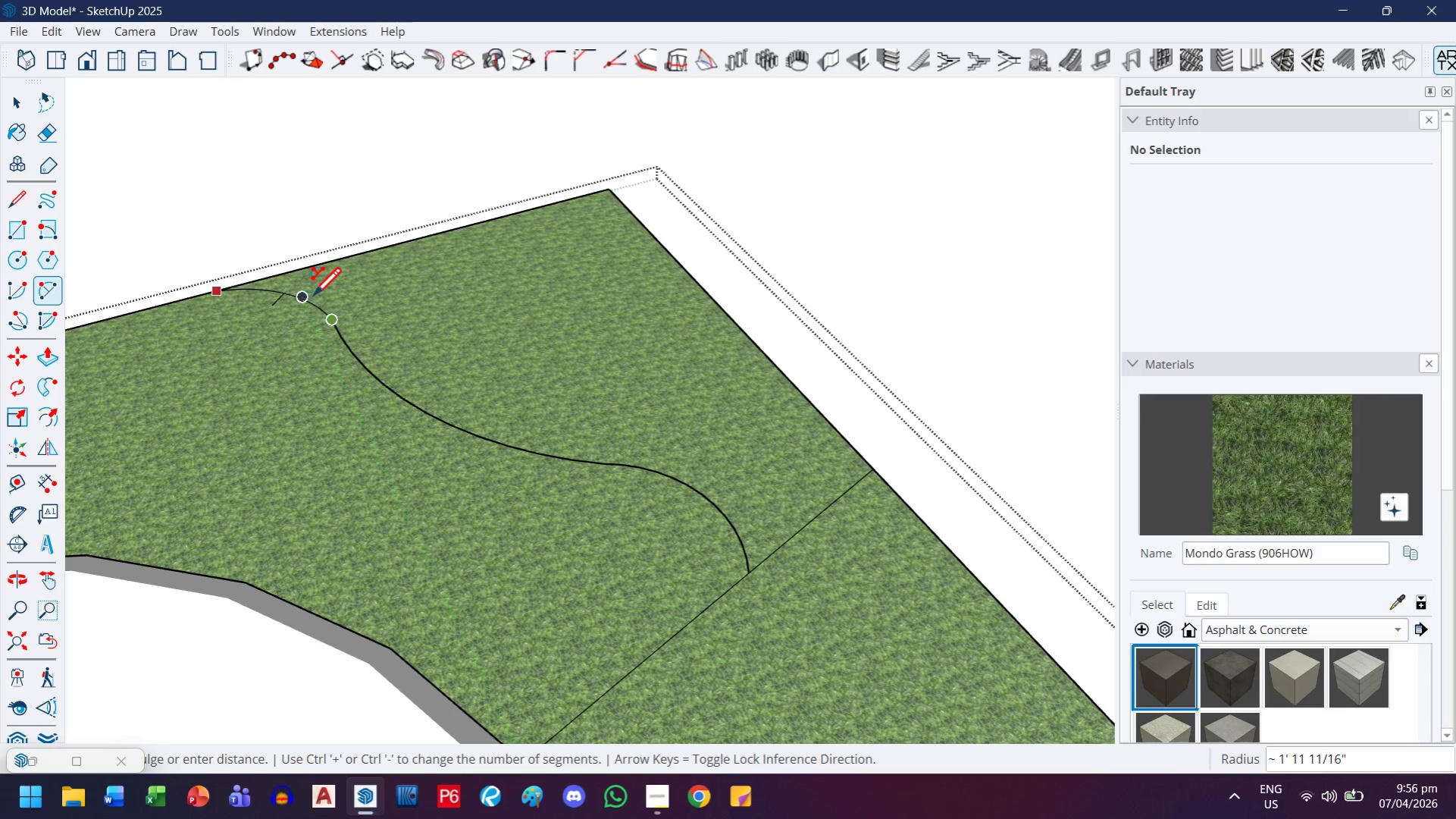 
scroll: coordinate [312, 298], scroll_direction: up, amount: 3.0
 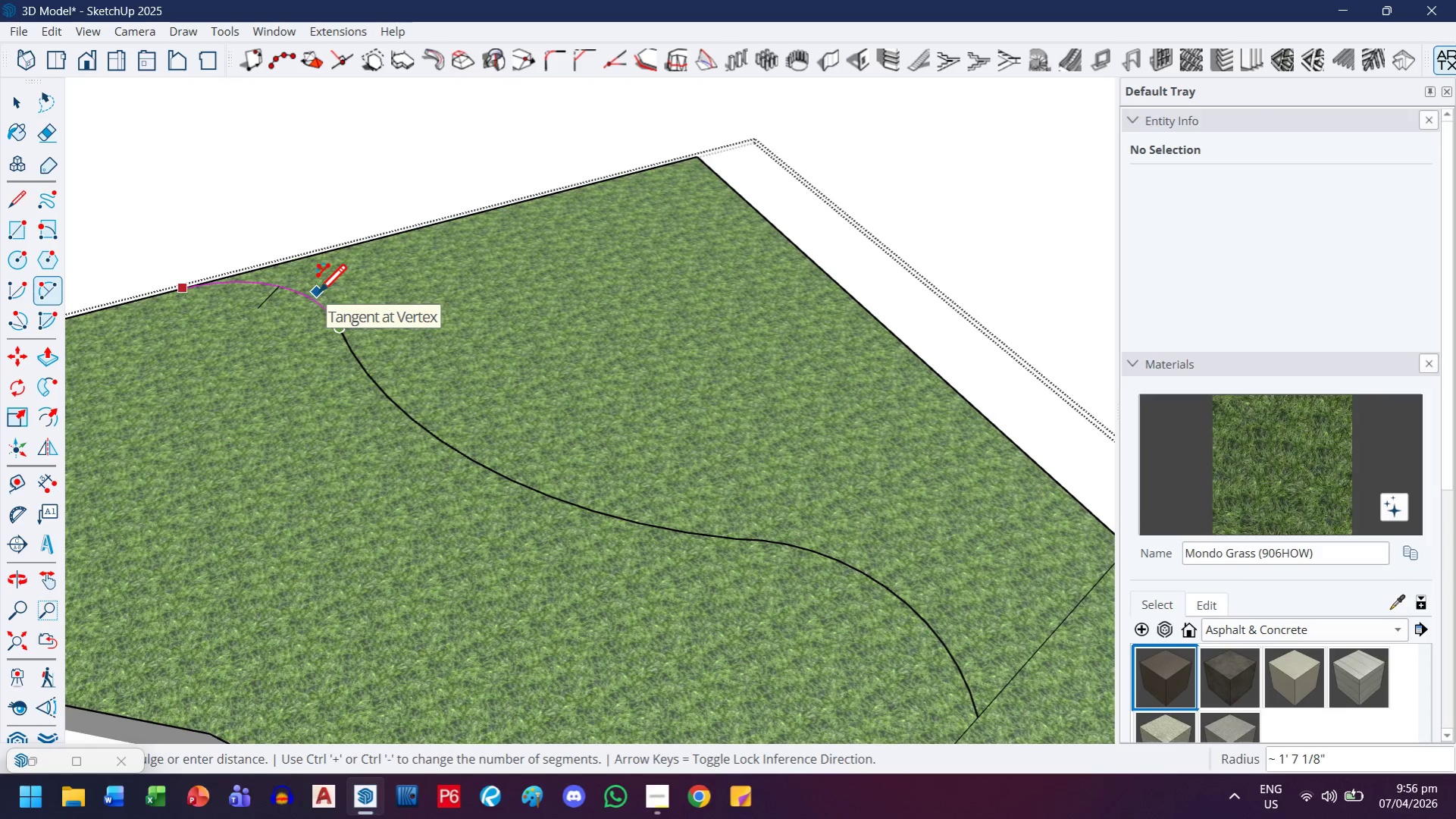 
left_click([318, 295])
 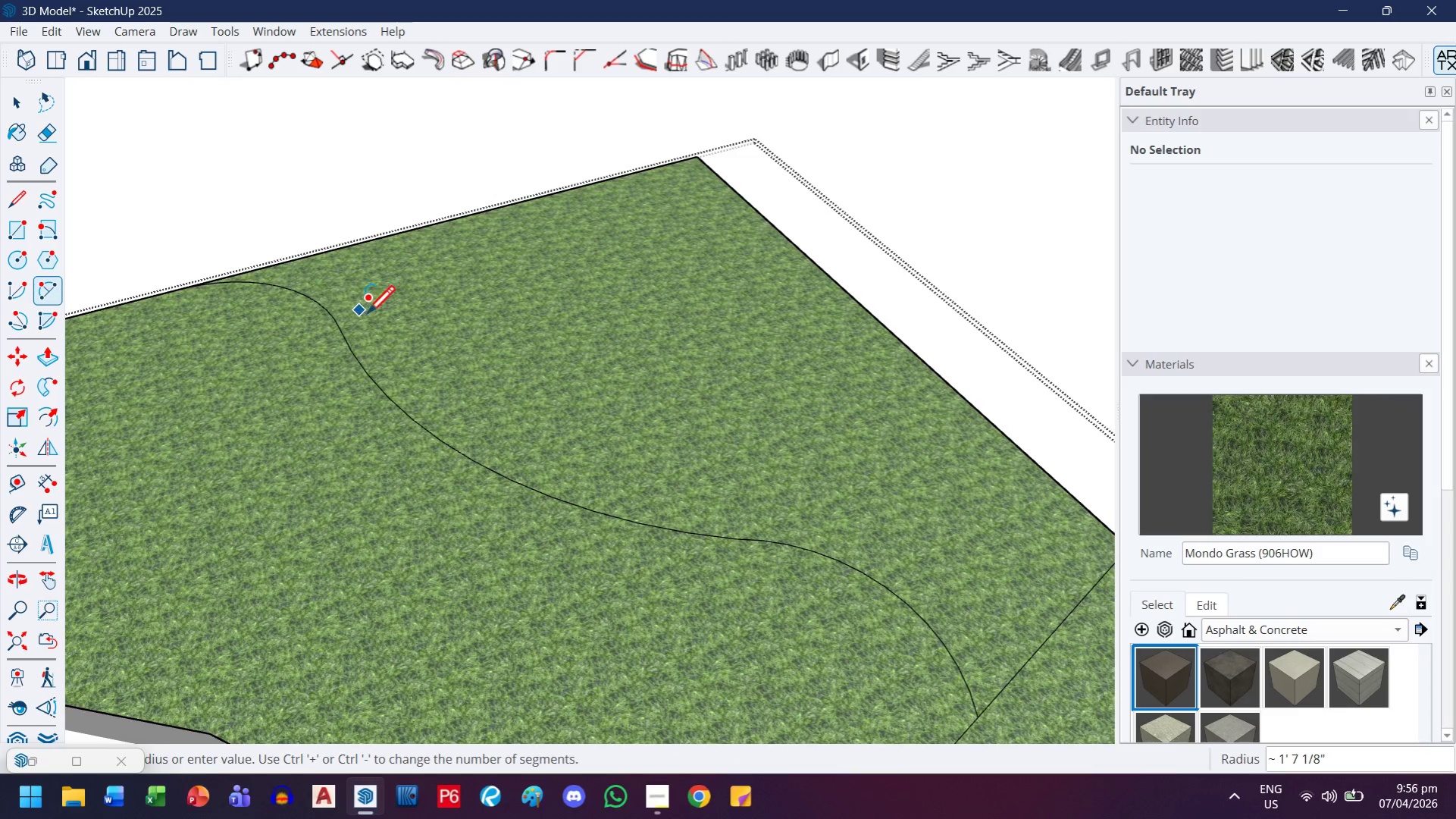 
key(H)
 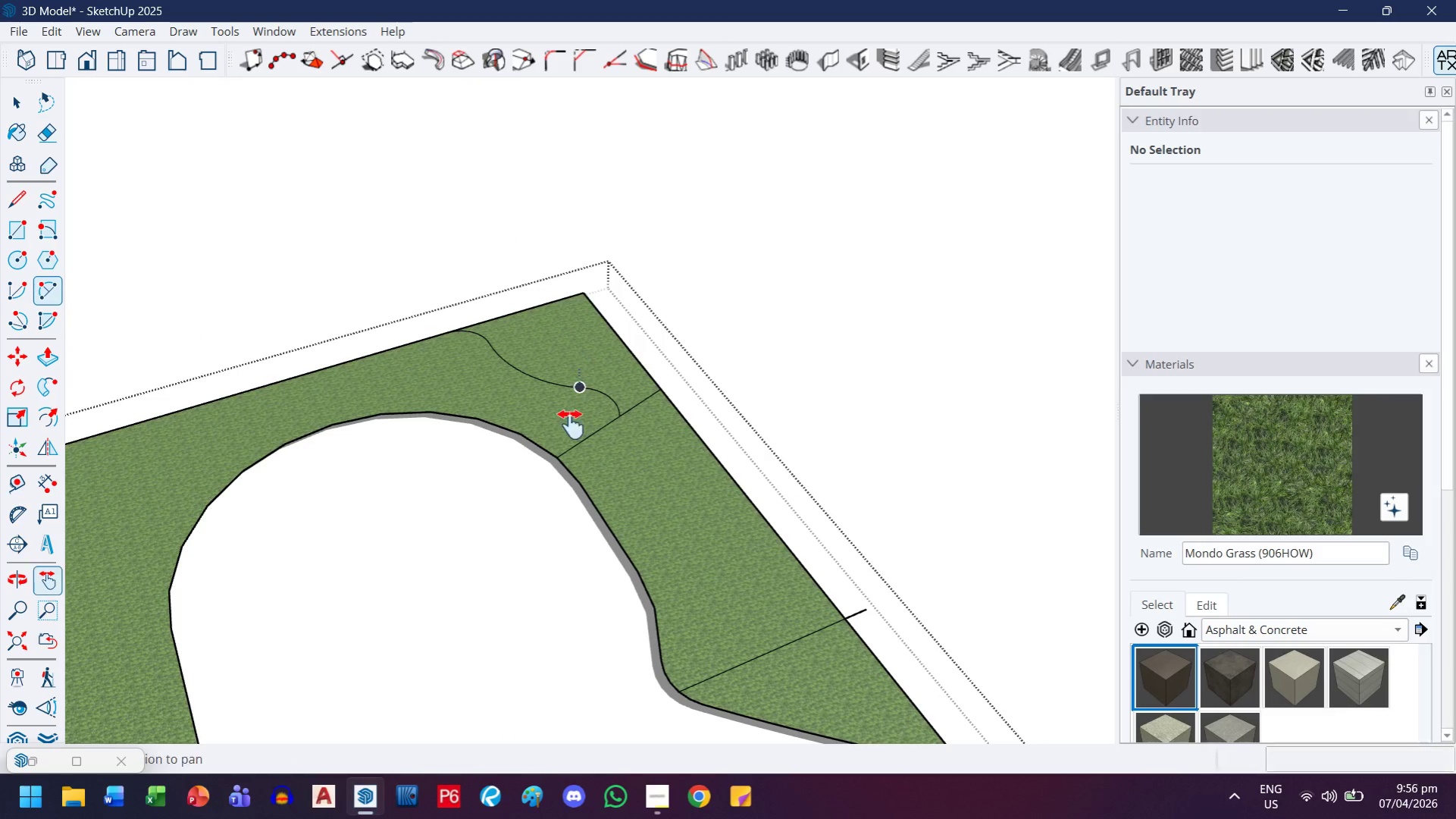 
scroll: coordinate [577, 355], scroll_direction: down, amount: 17.0
 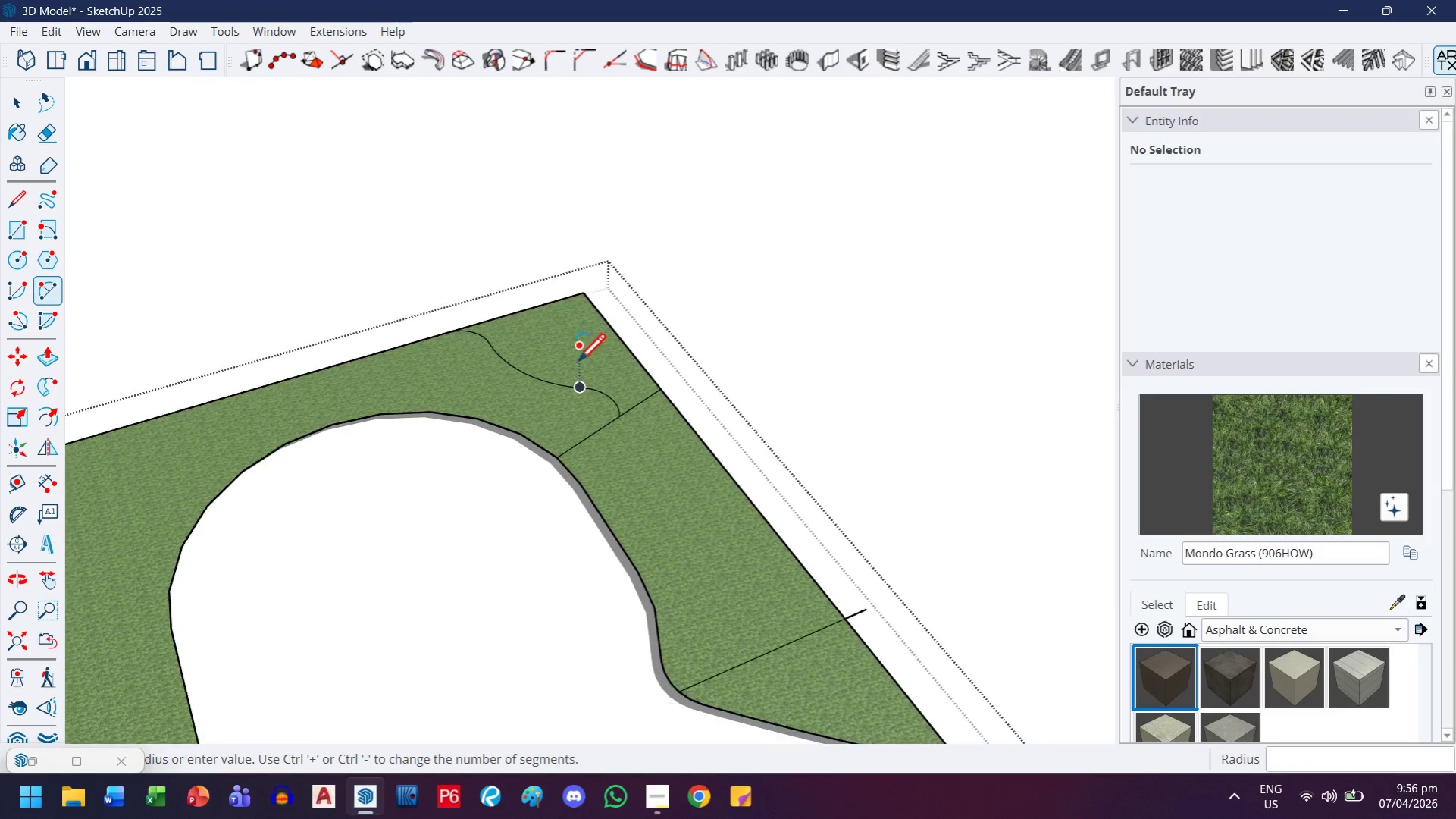 
mouse_move([554, 454])
 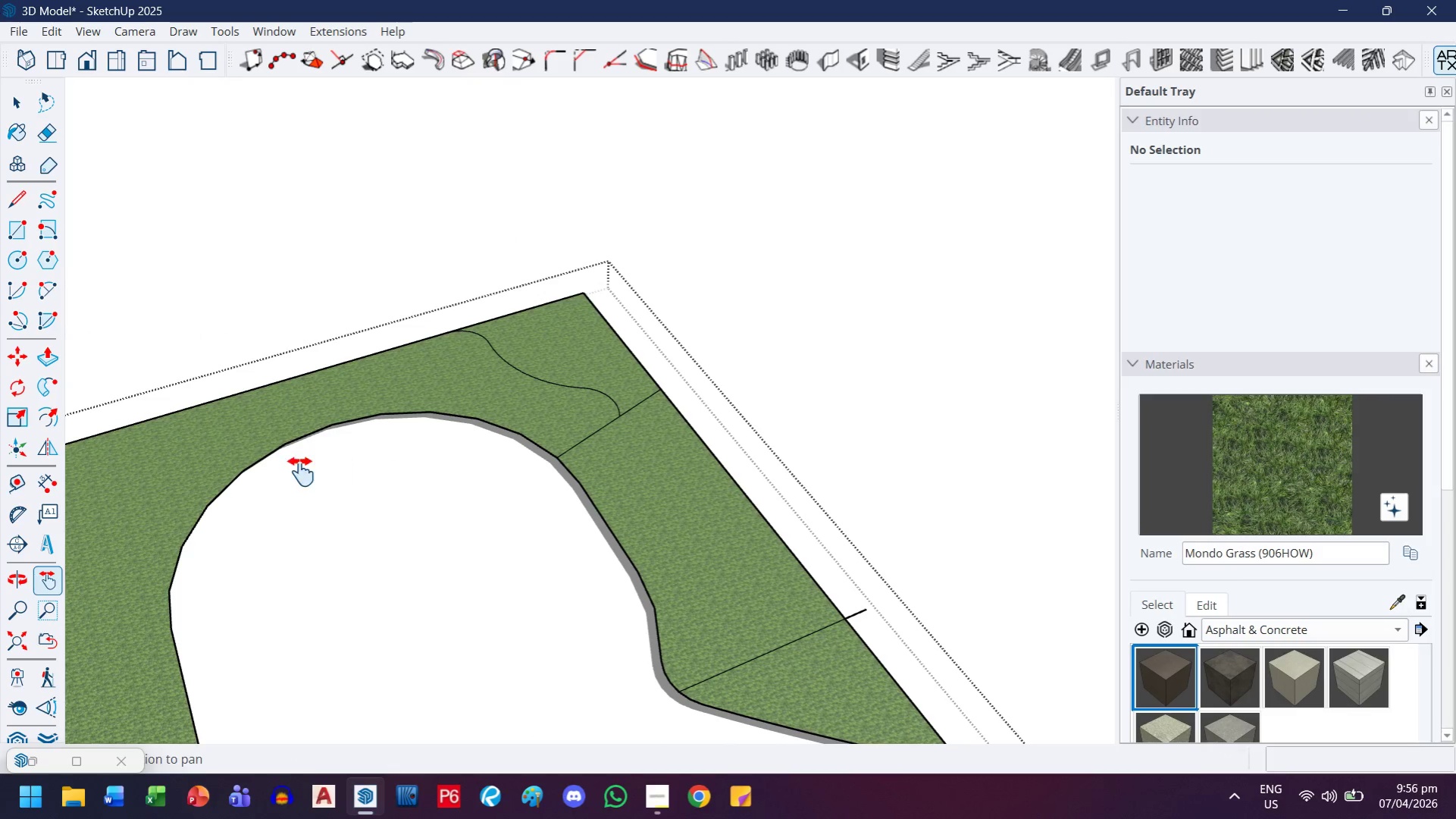 
left_click_drag(start_coordinate=[296, 473], to_coordinate=[698, 373])
 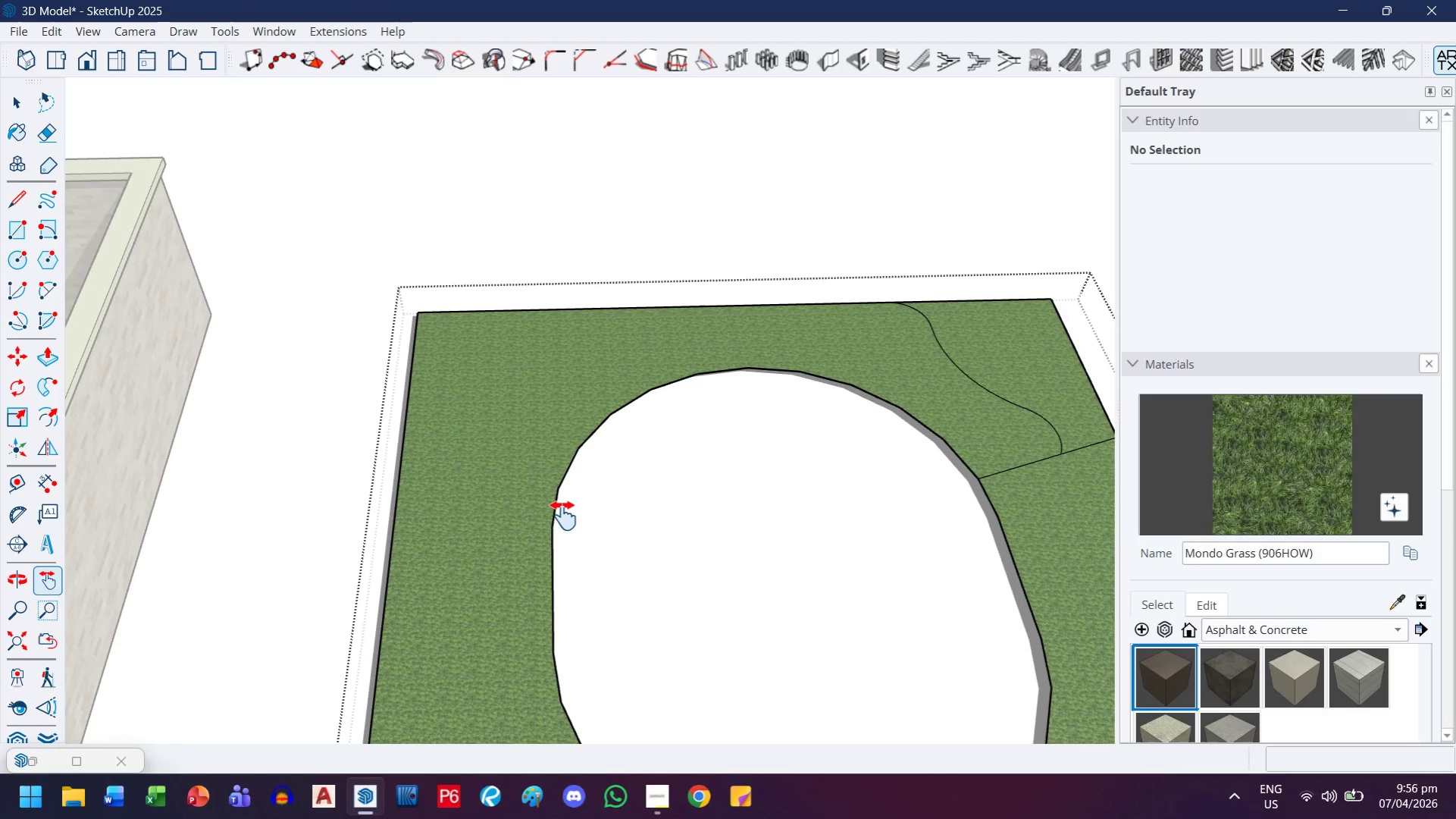 
wait(5.44)
 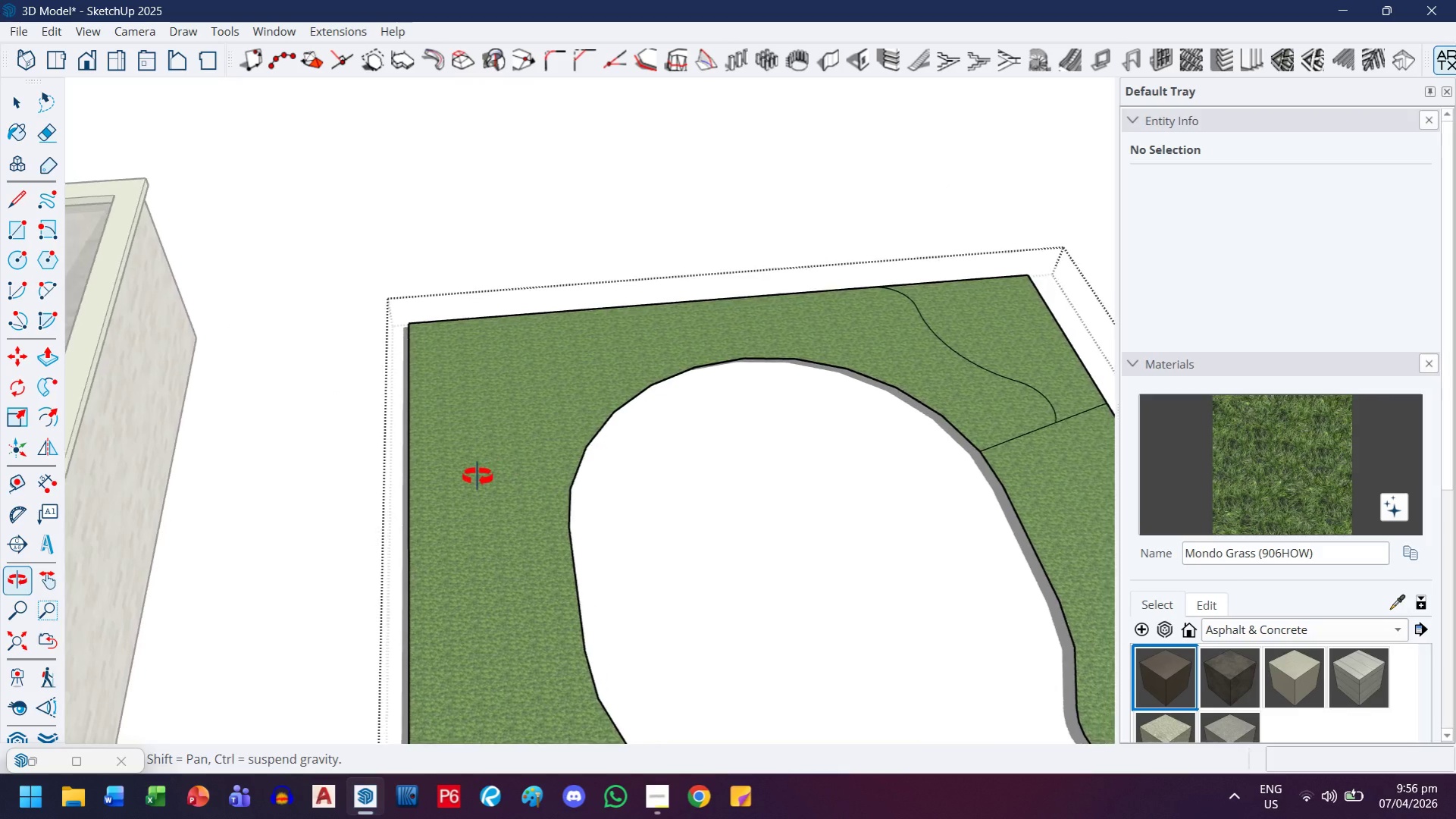 
key(L)
 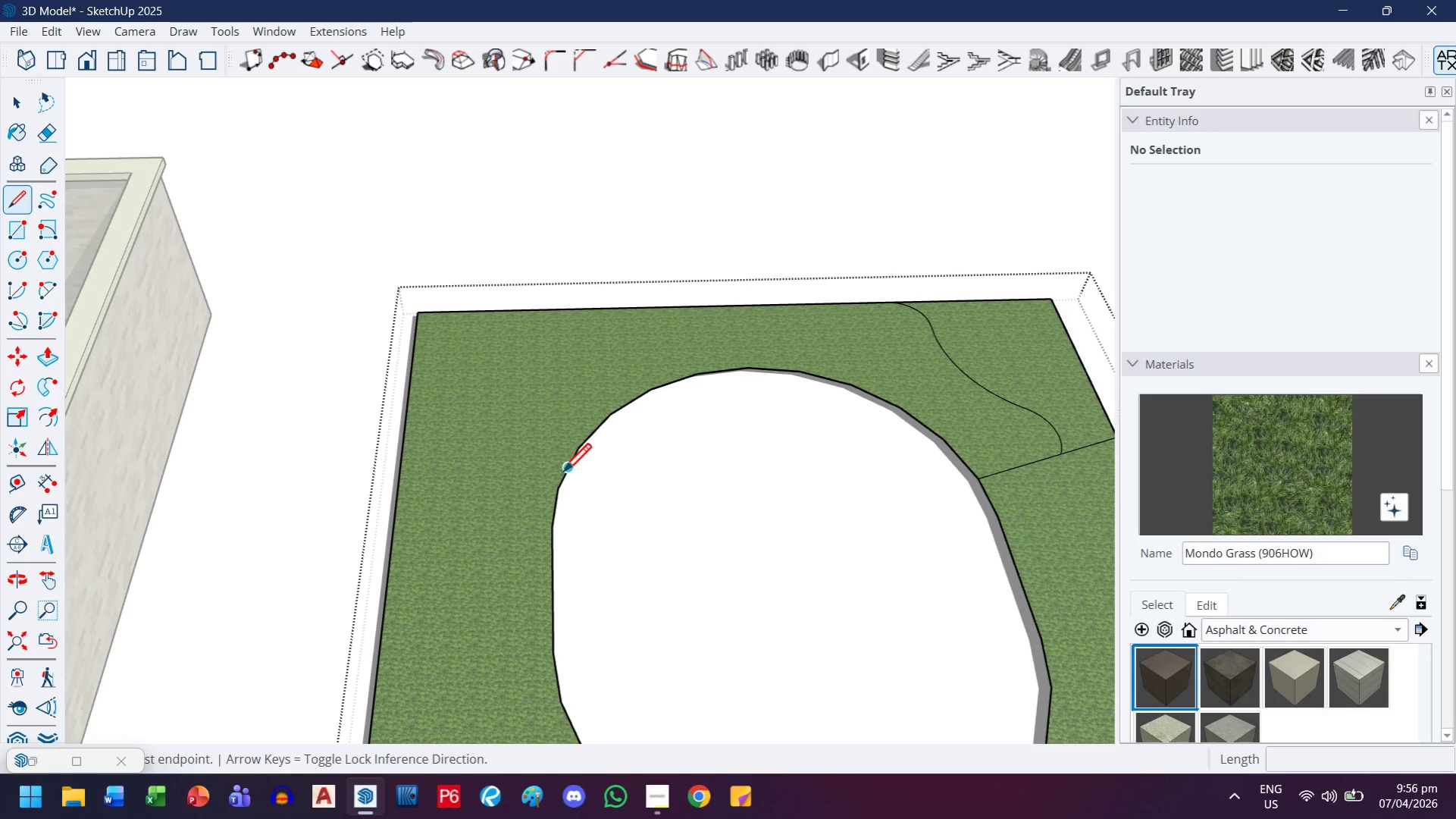 
left_click_drag(start_coordinate=[560, 491], to_coordinate=[550, 491])
 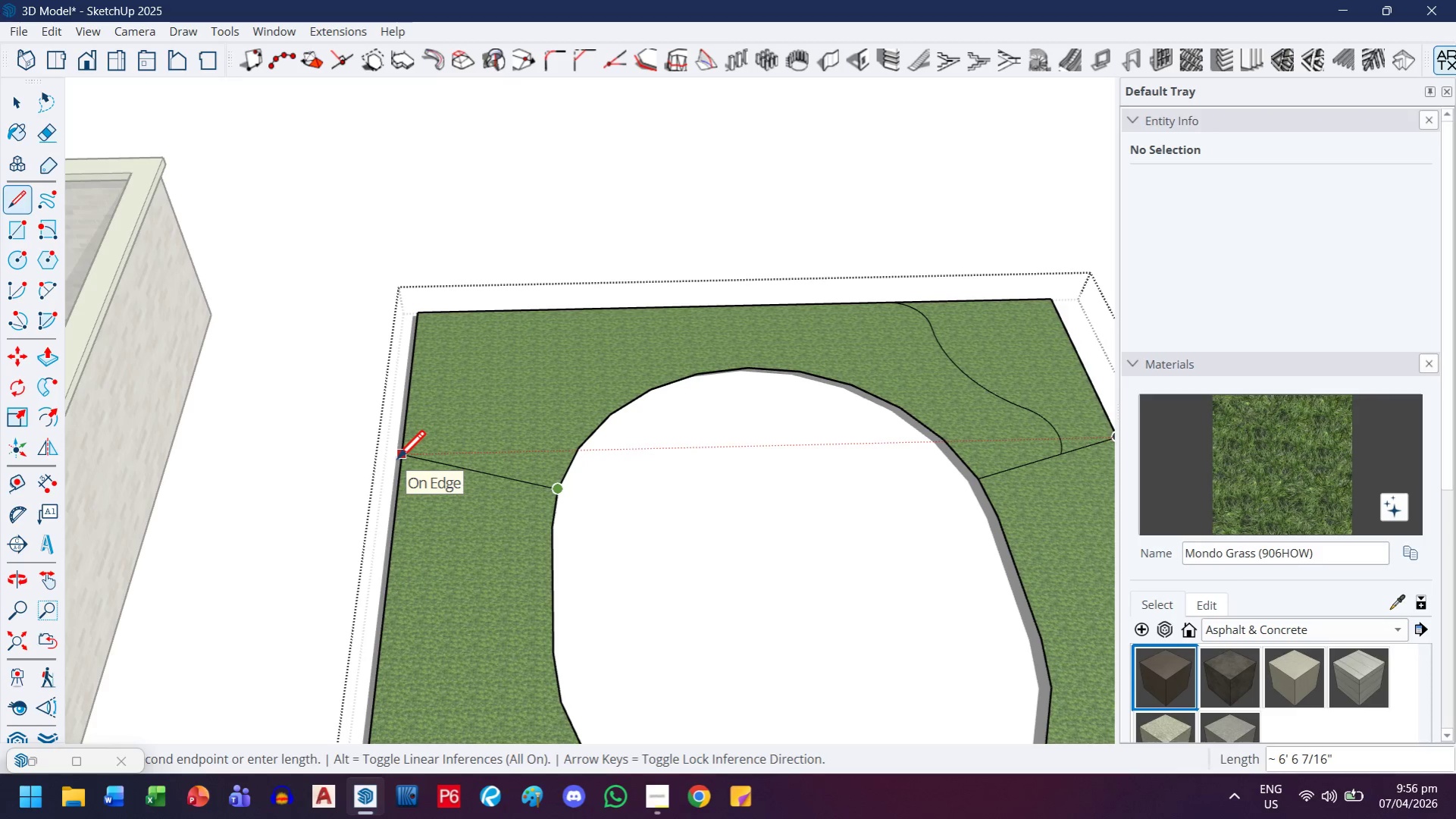 
left_click([396, 461])
 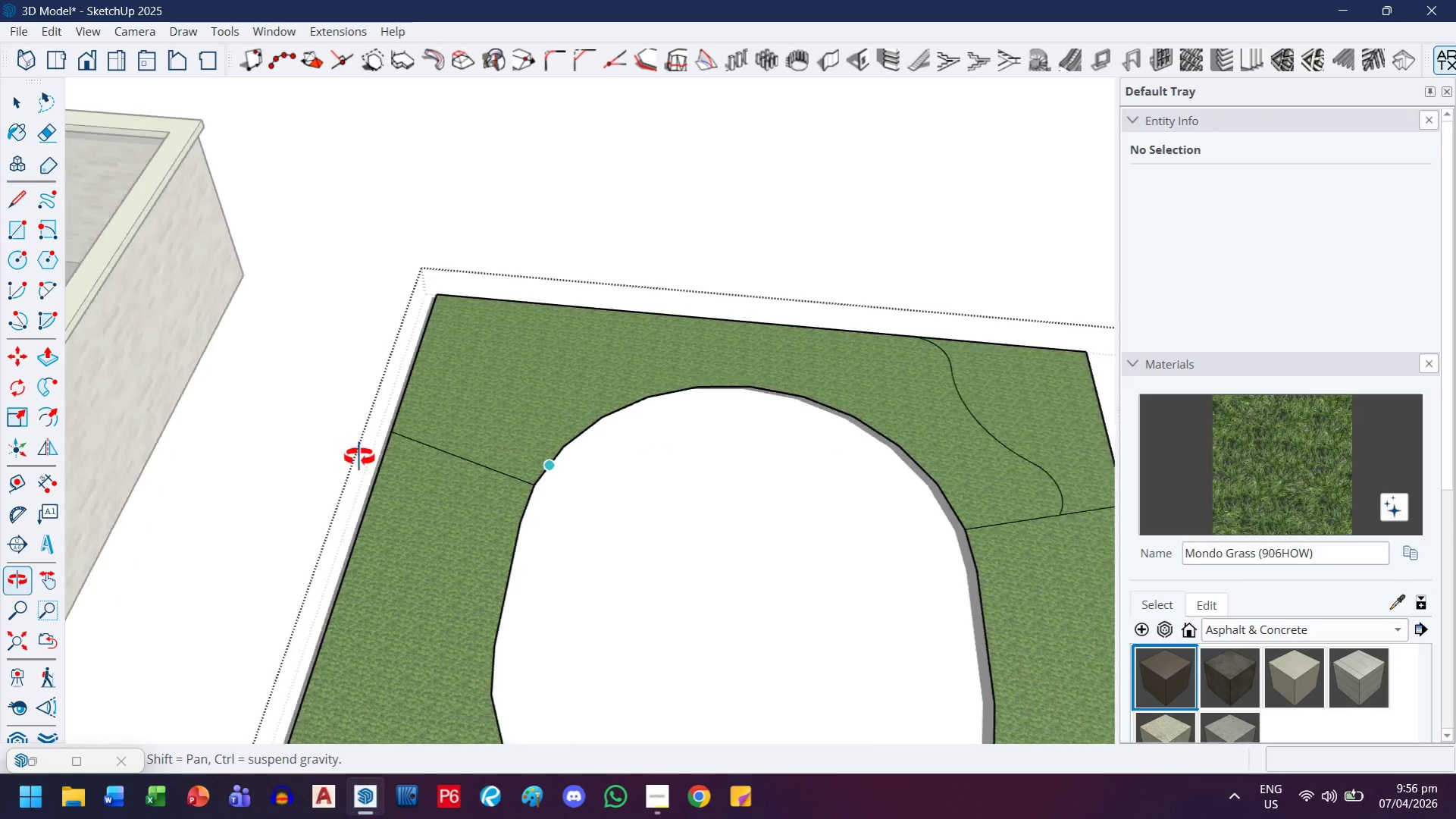 
scroll: coordinate [313, 416], scroll_direction: down, amount: 3.0
 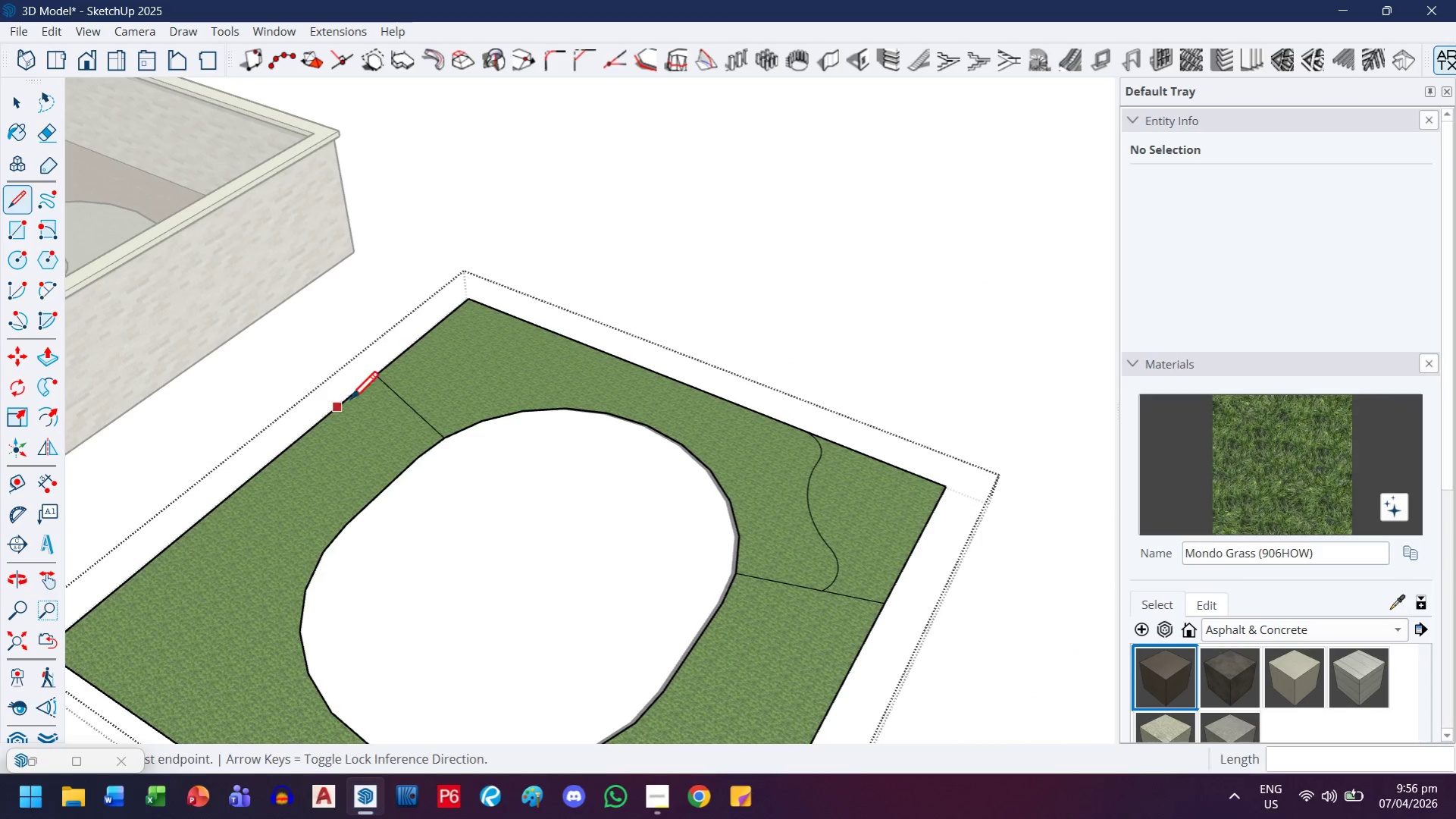 
key(H)
 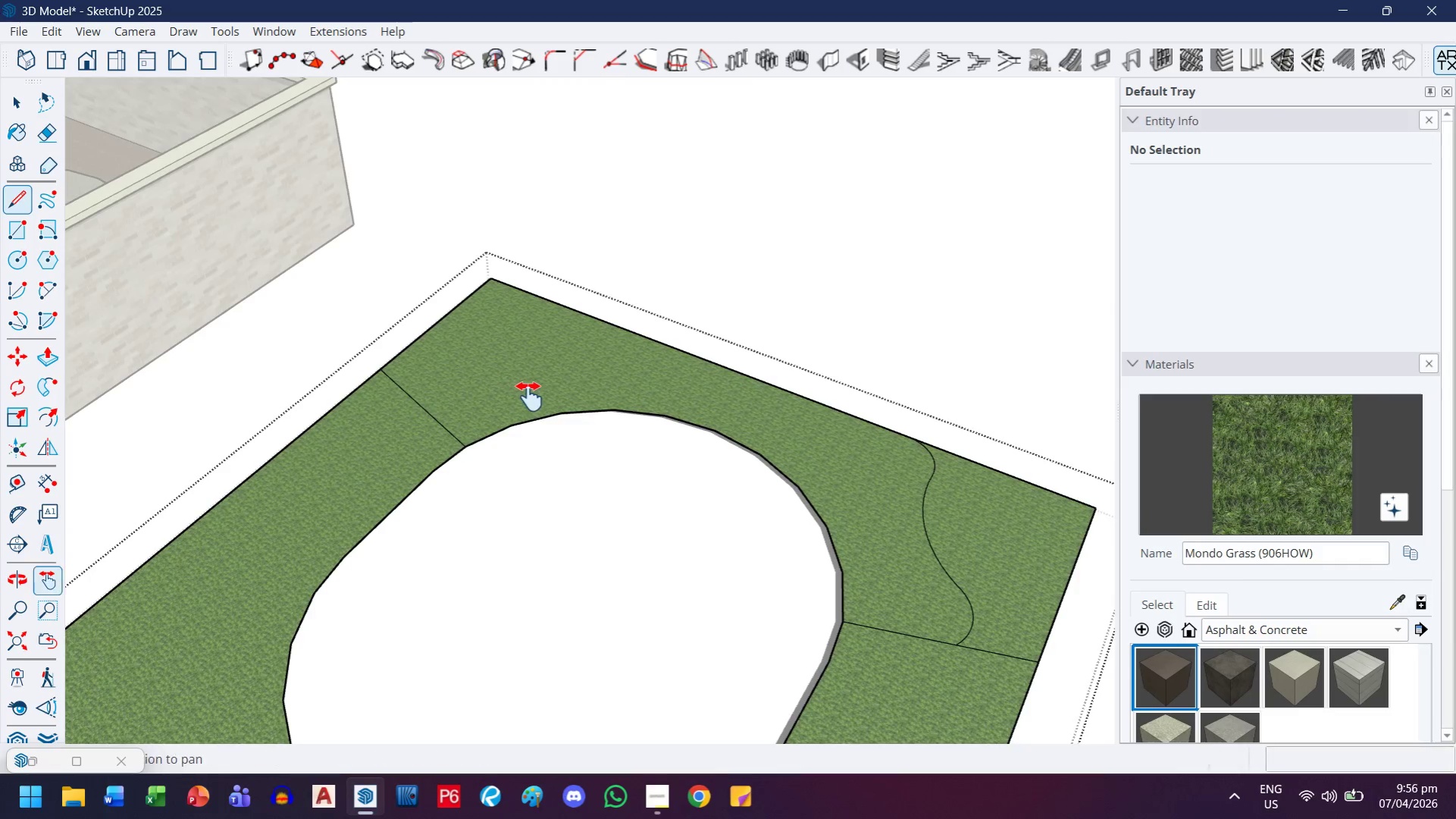 
left_click_drag(start_coordinate=[529, 397], to_coordinate=[566, 495])
 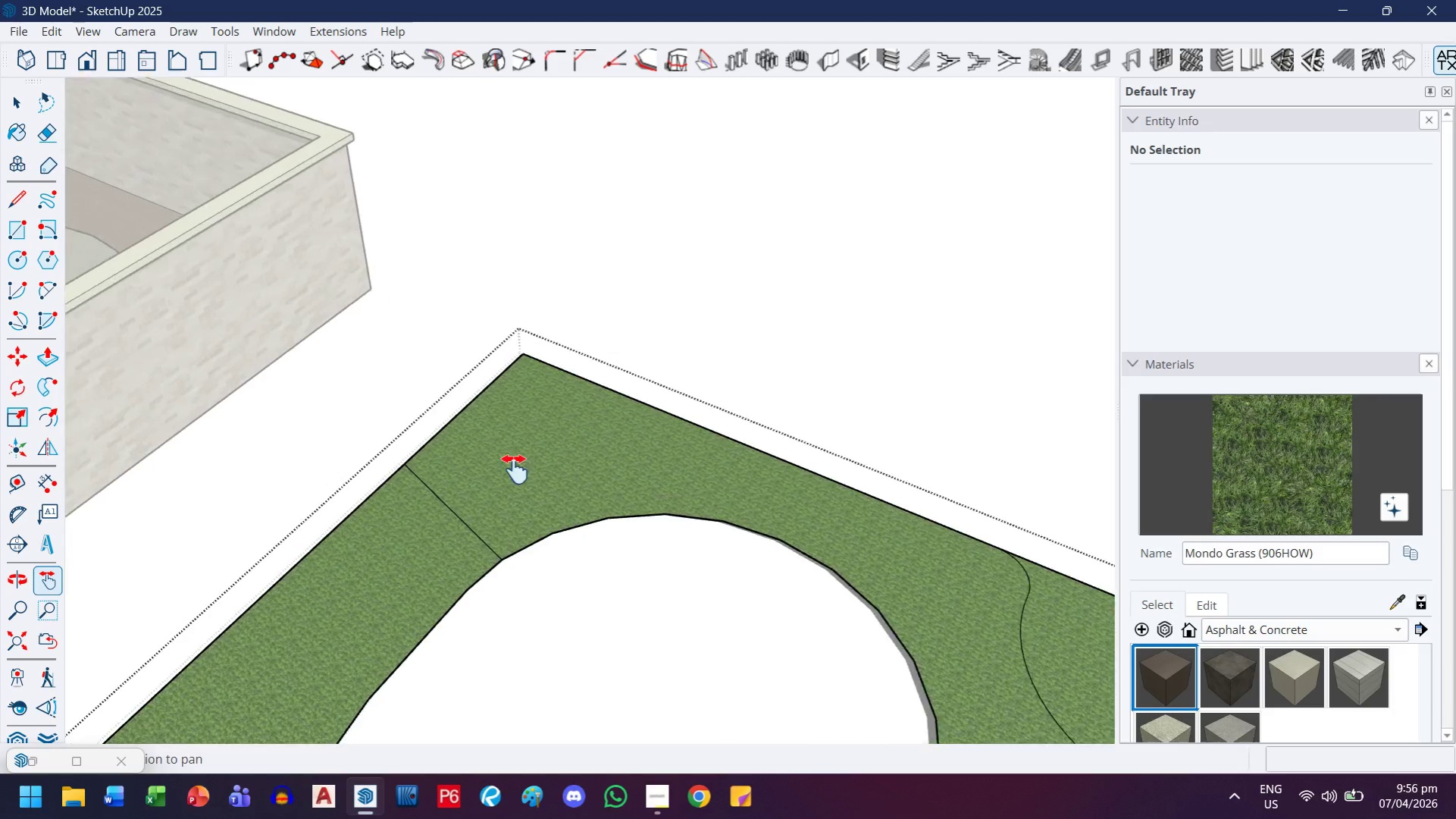 
scroll: coordinate [510, 467], scroll_direction: up, amount: 6.0
 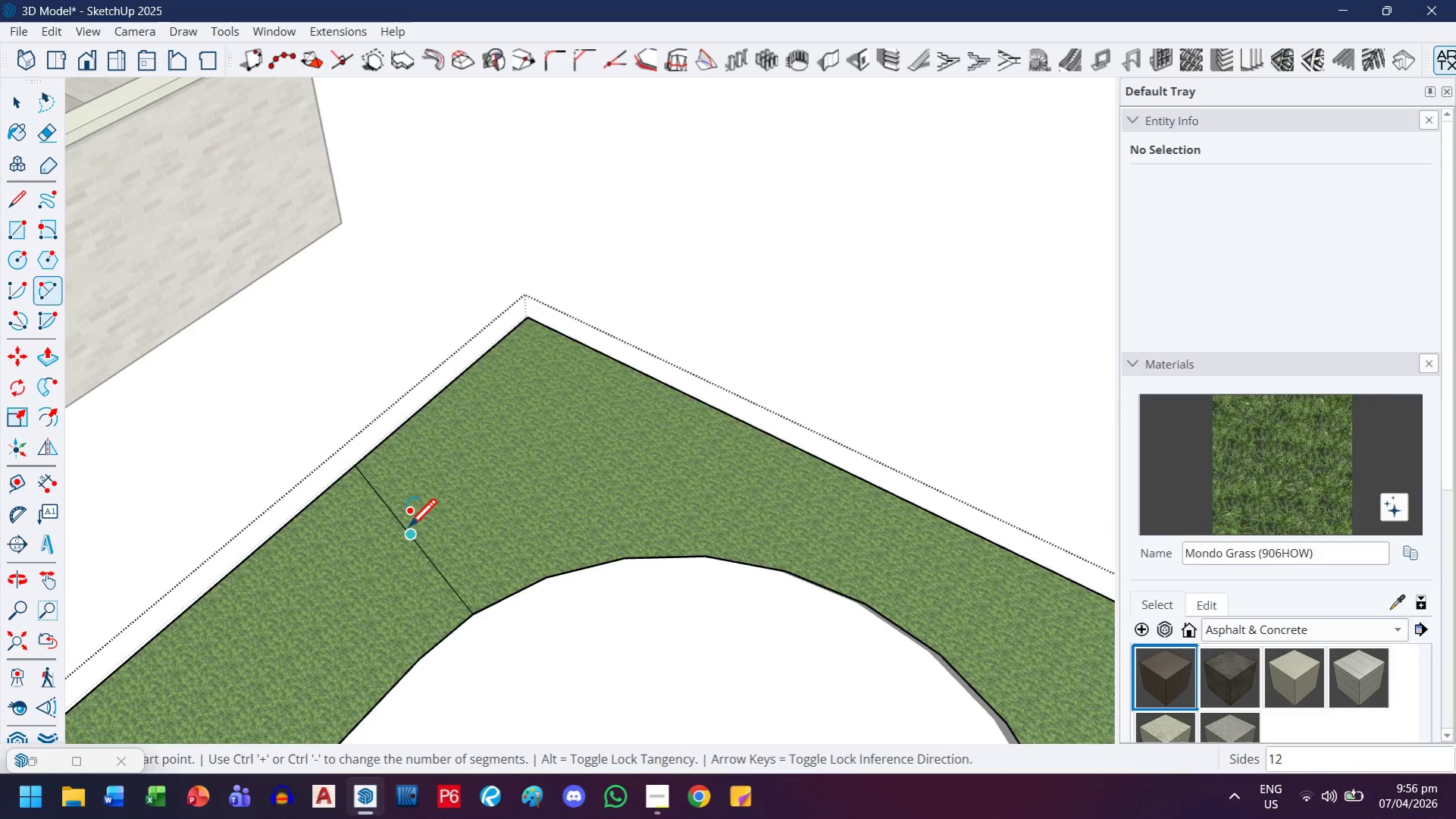 
left_click([393, 513])
 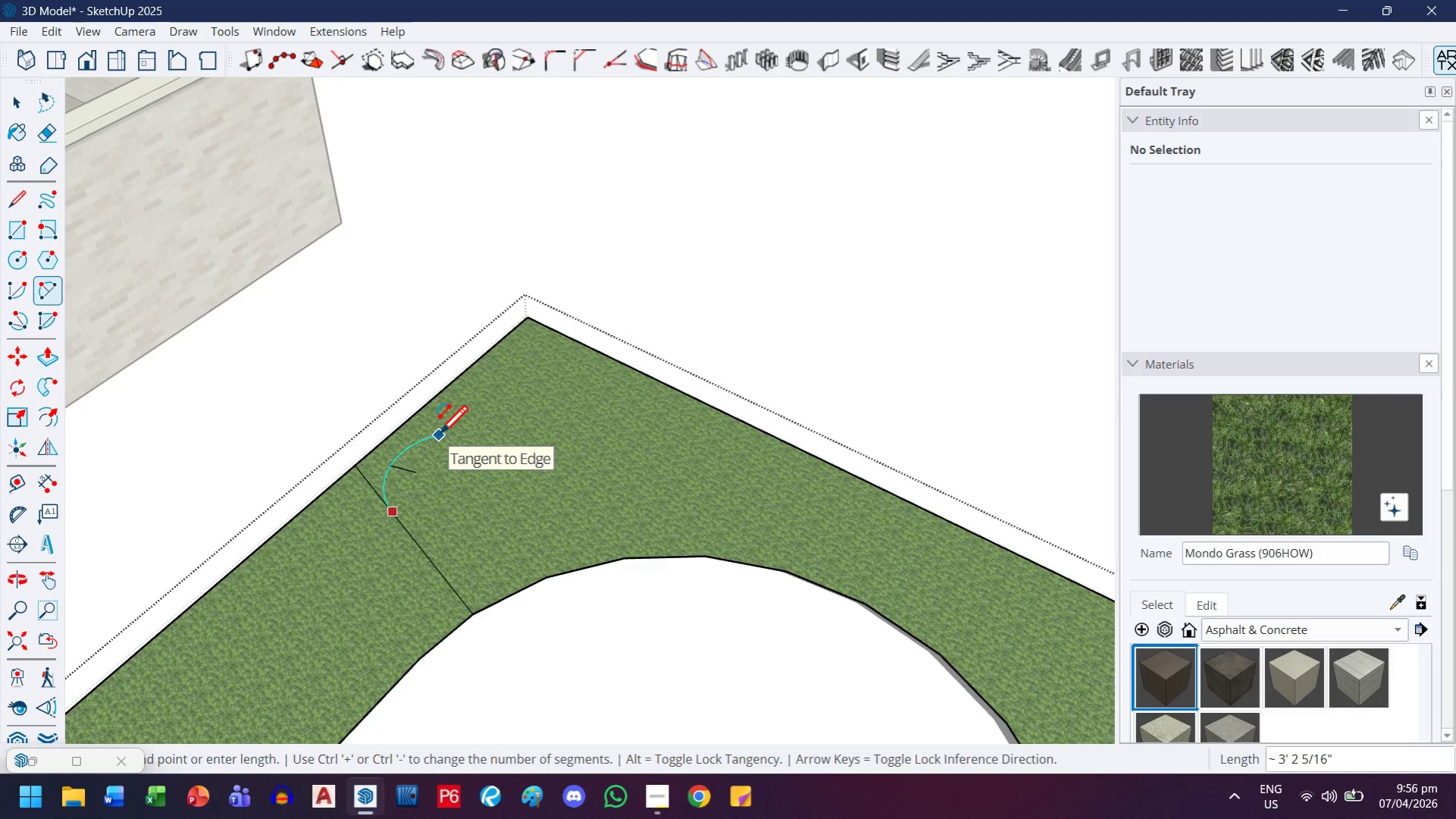 
left_click([439, 436])
 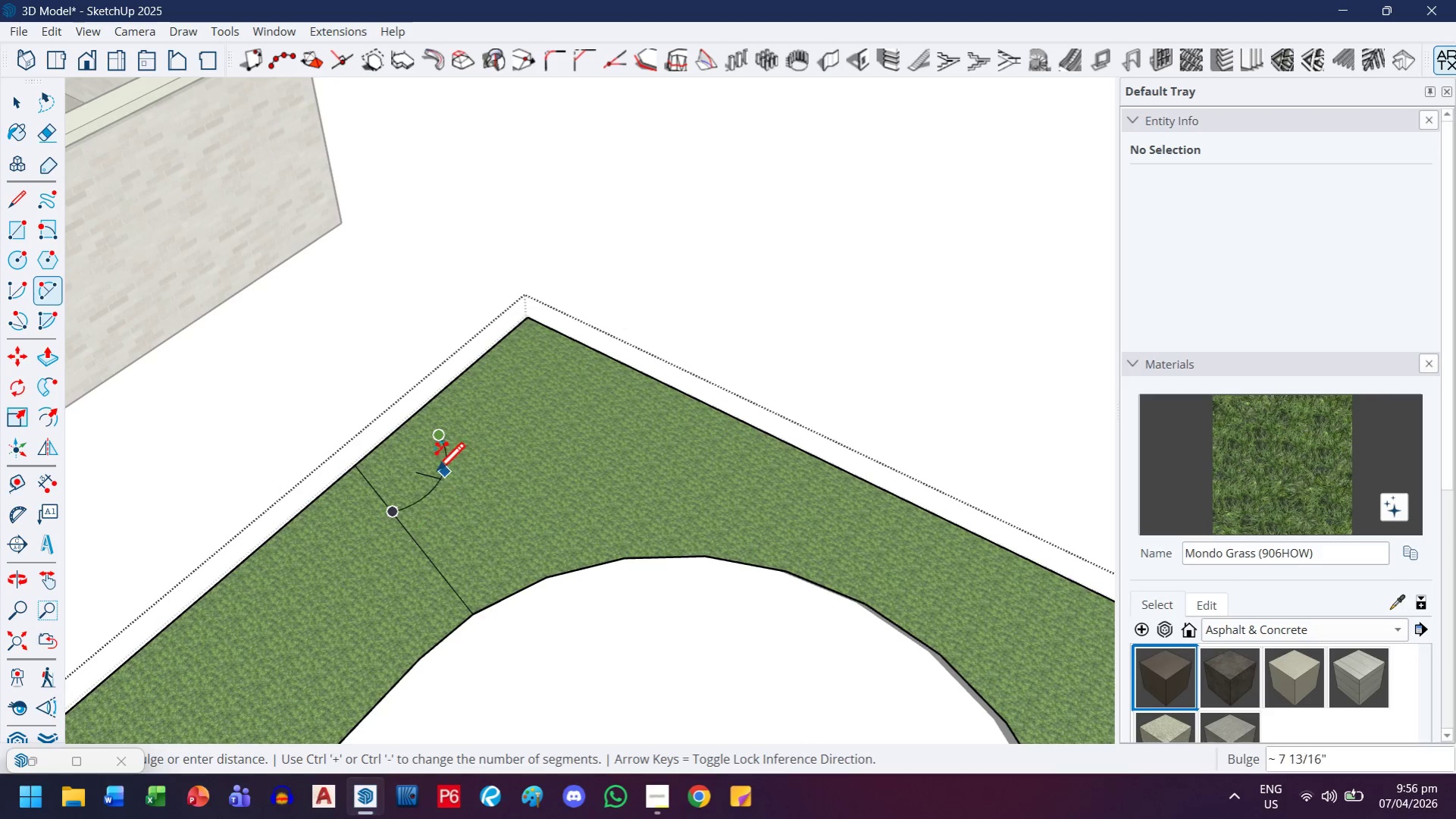 
scroll: coordinate [389, 470], scroll_direction: up, amount: 5.0
 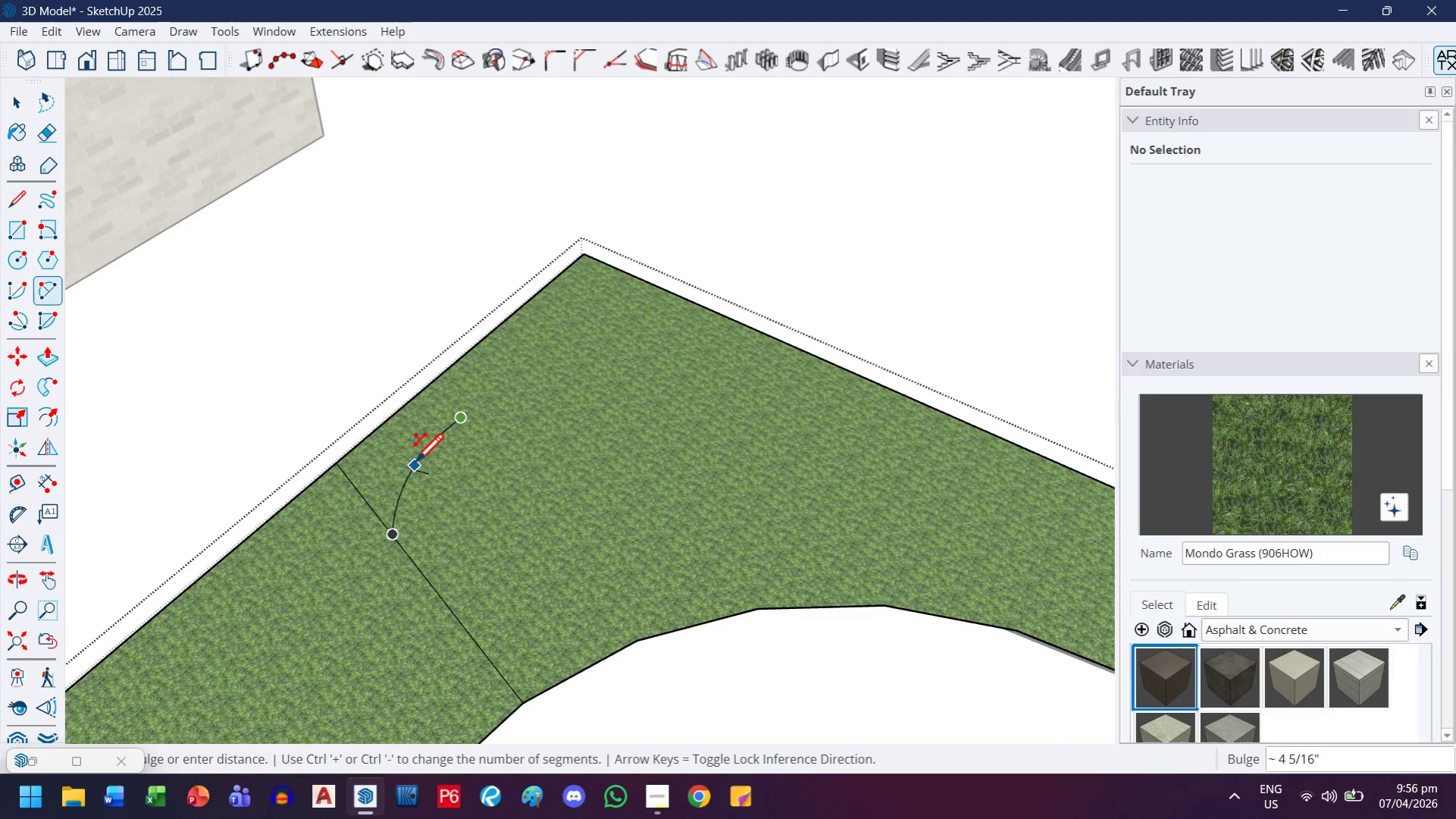 
left_click([415, 464])
 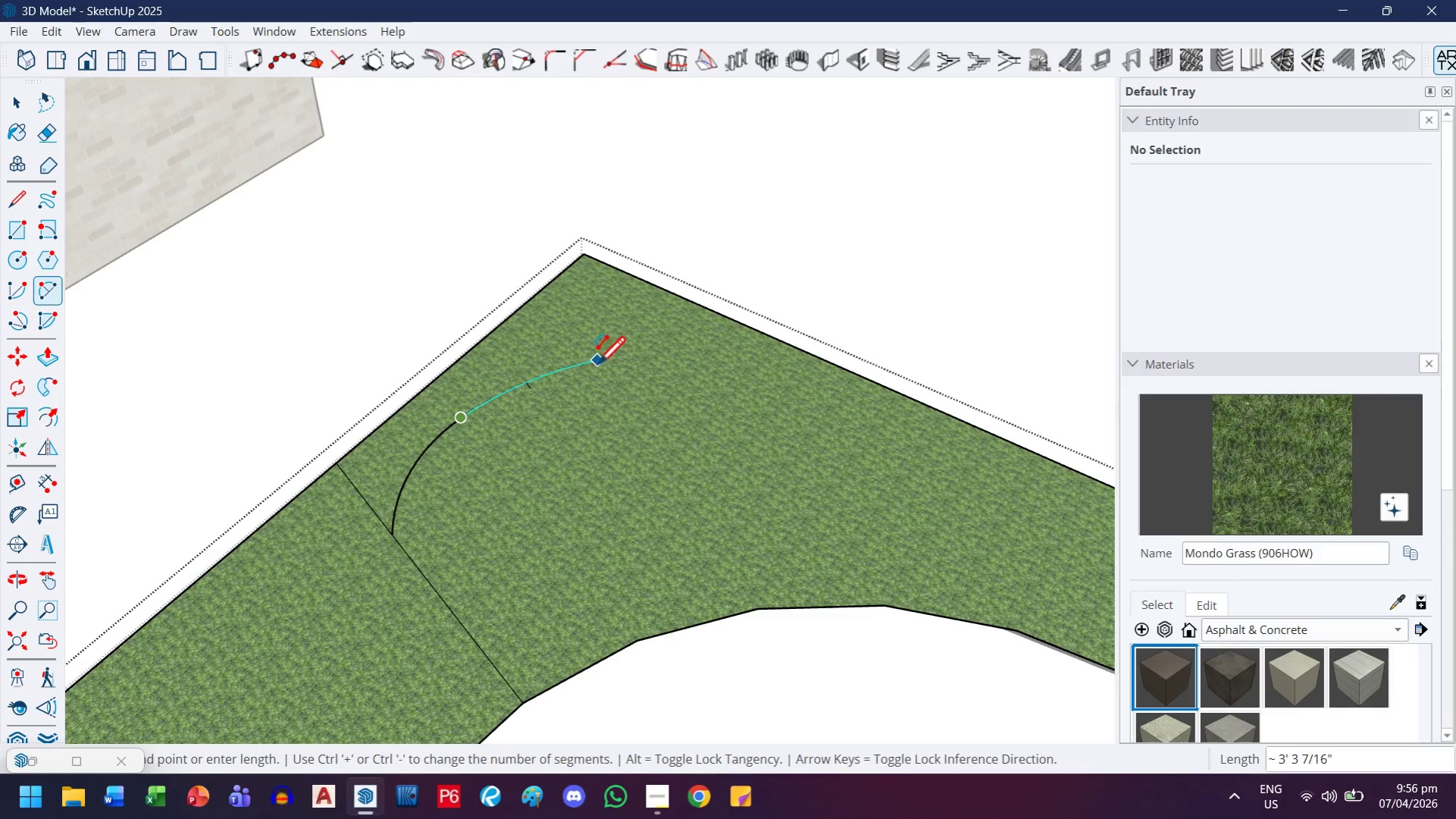 
left_click([603, 371])
 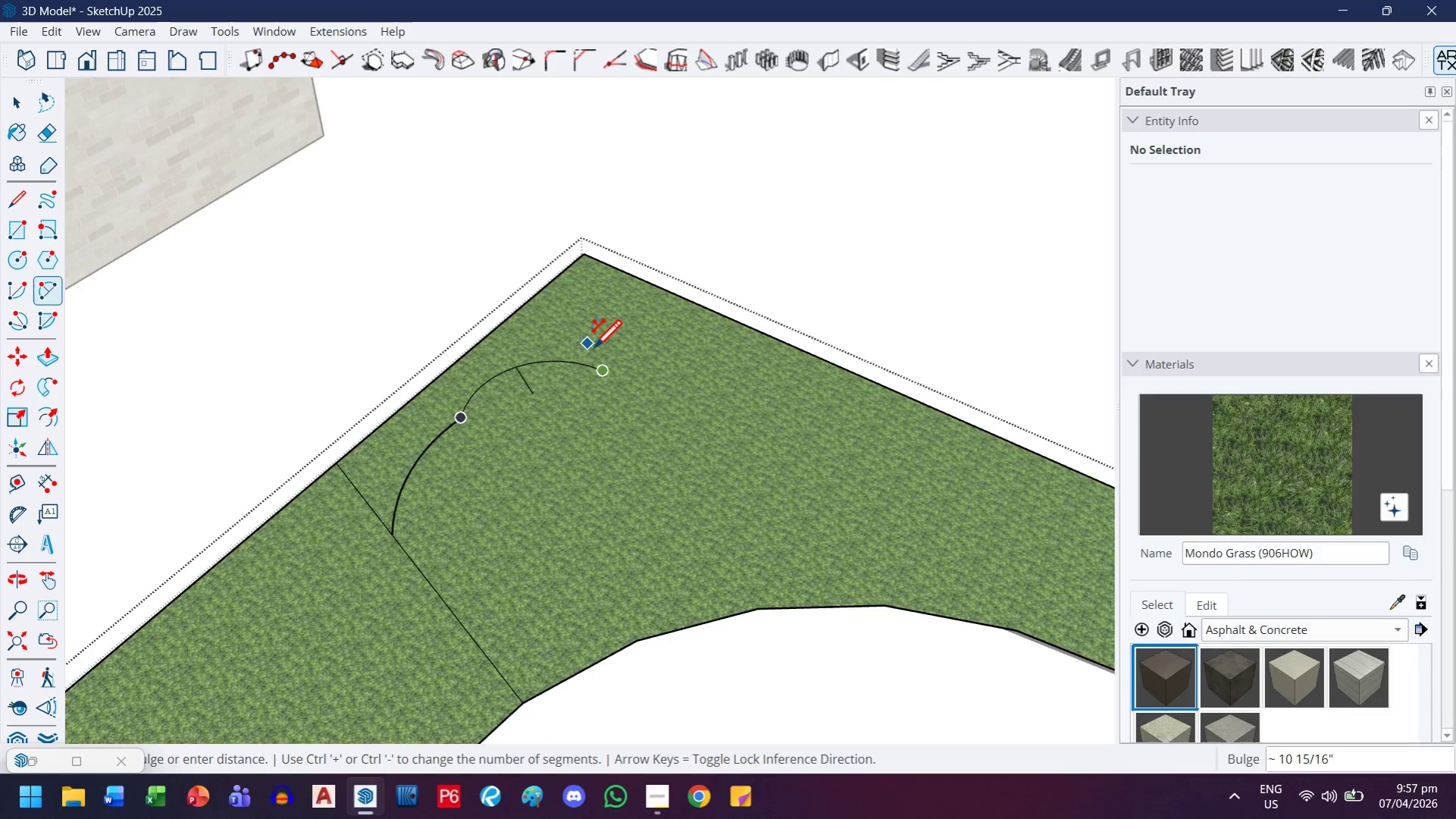 
scroll: coordinate [541, 396], scroll_direction: up, amount: 7.0
 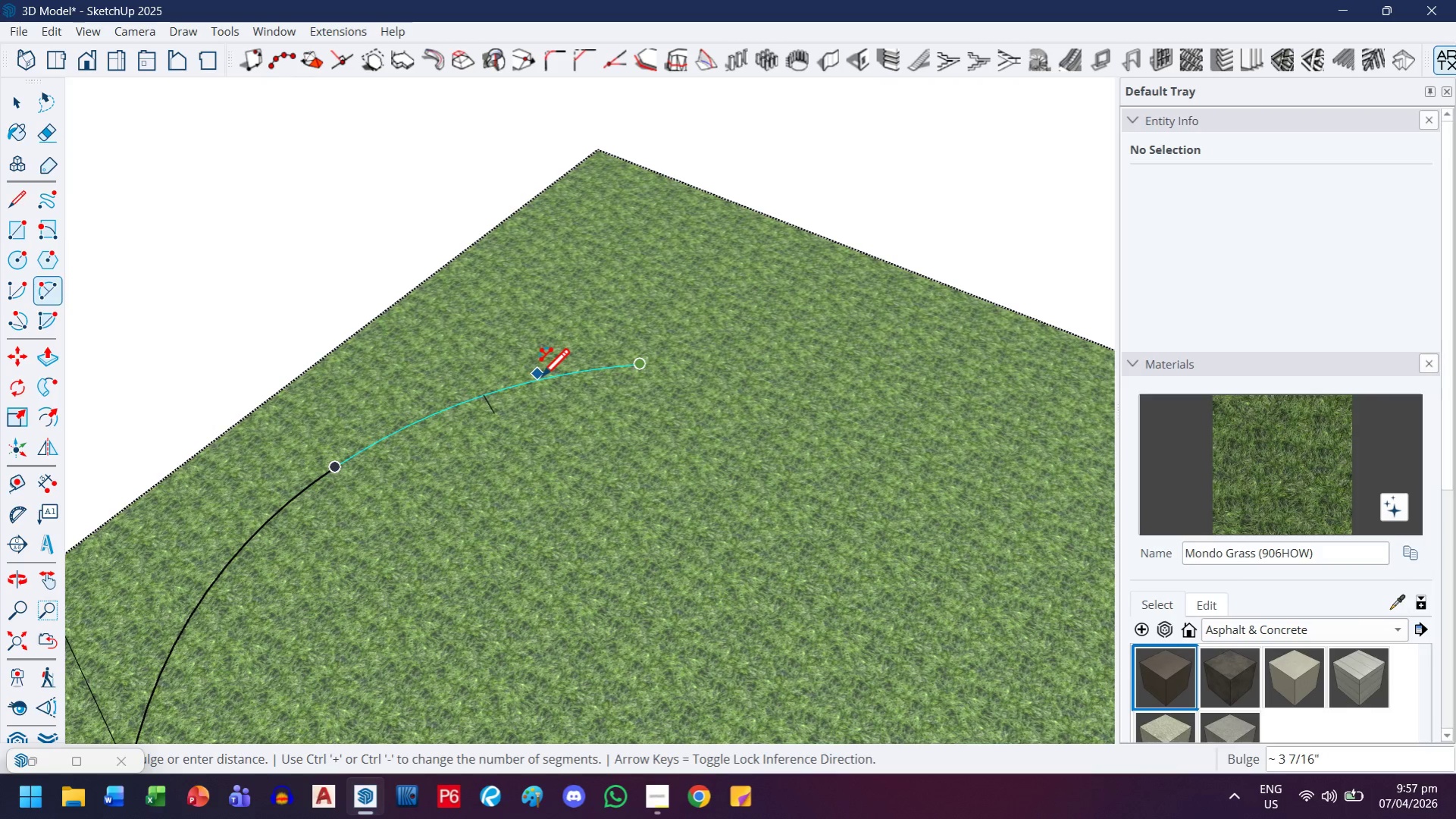 
left_click([540, 379])
 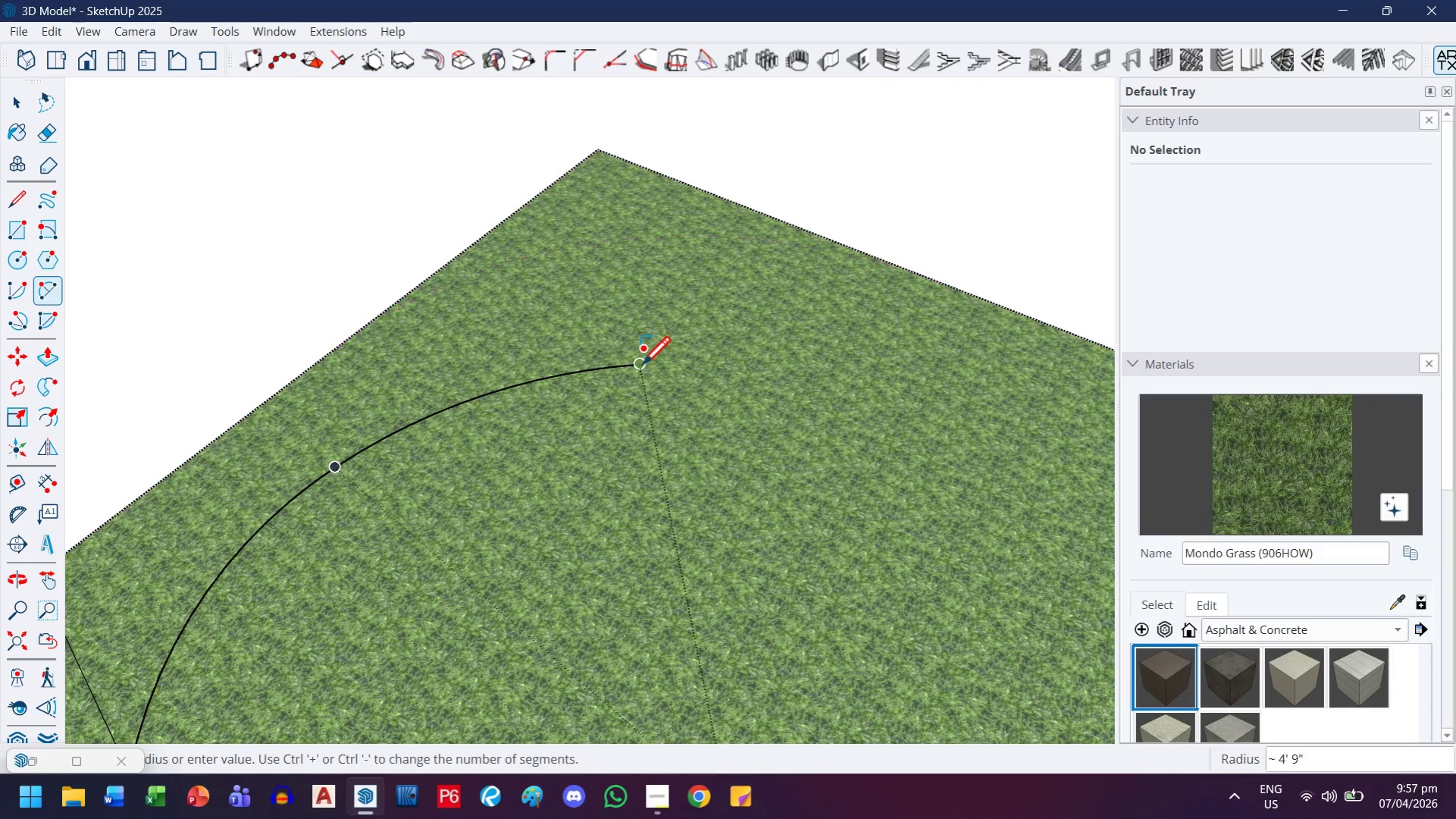 
left_click([640, 366])
 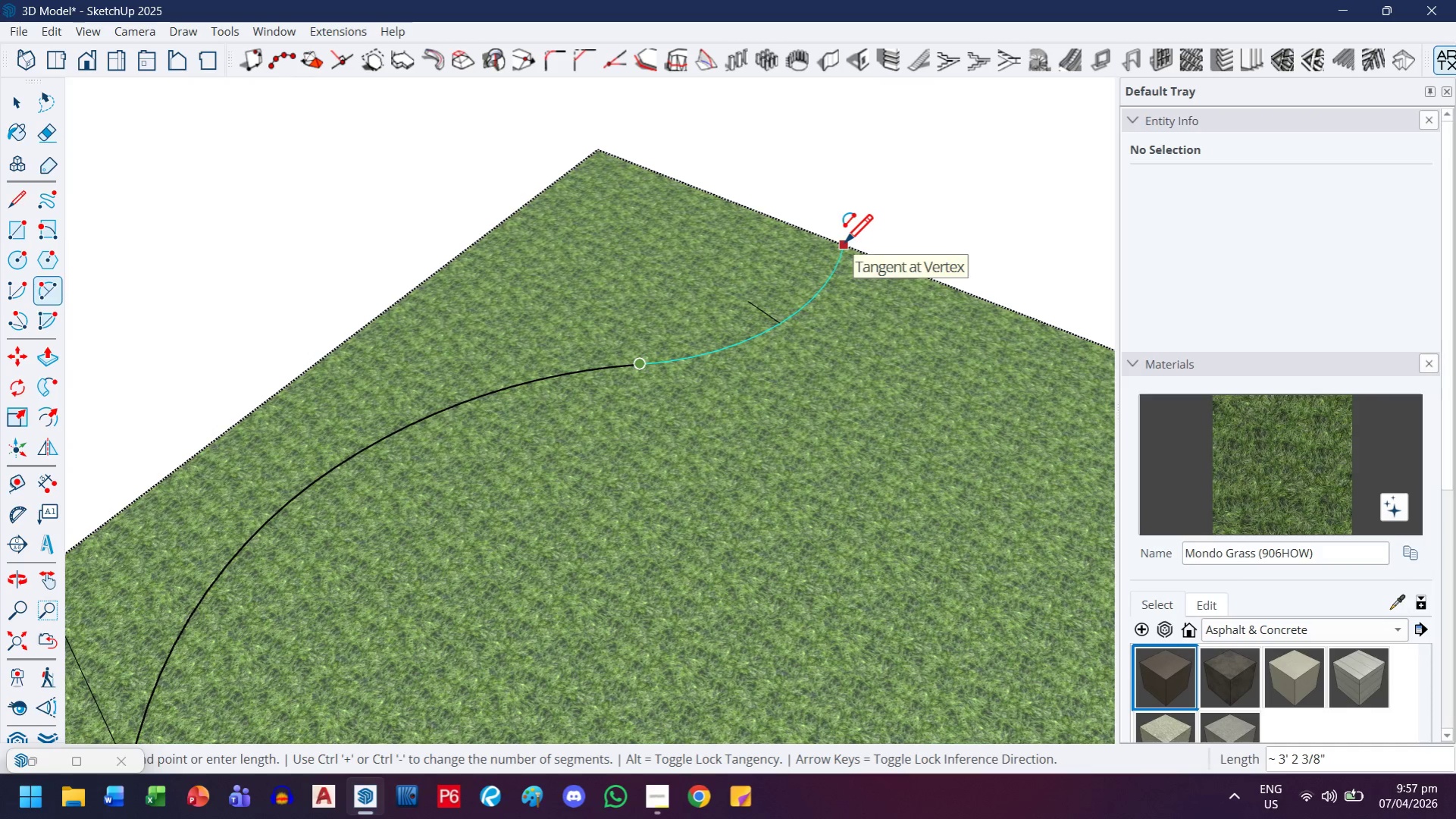 
left_click([844, 245])
 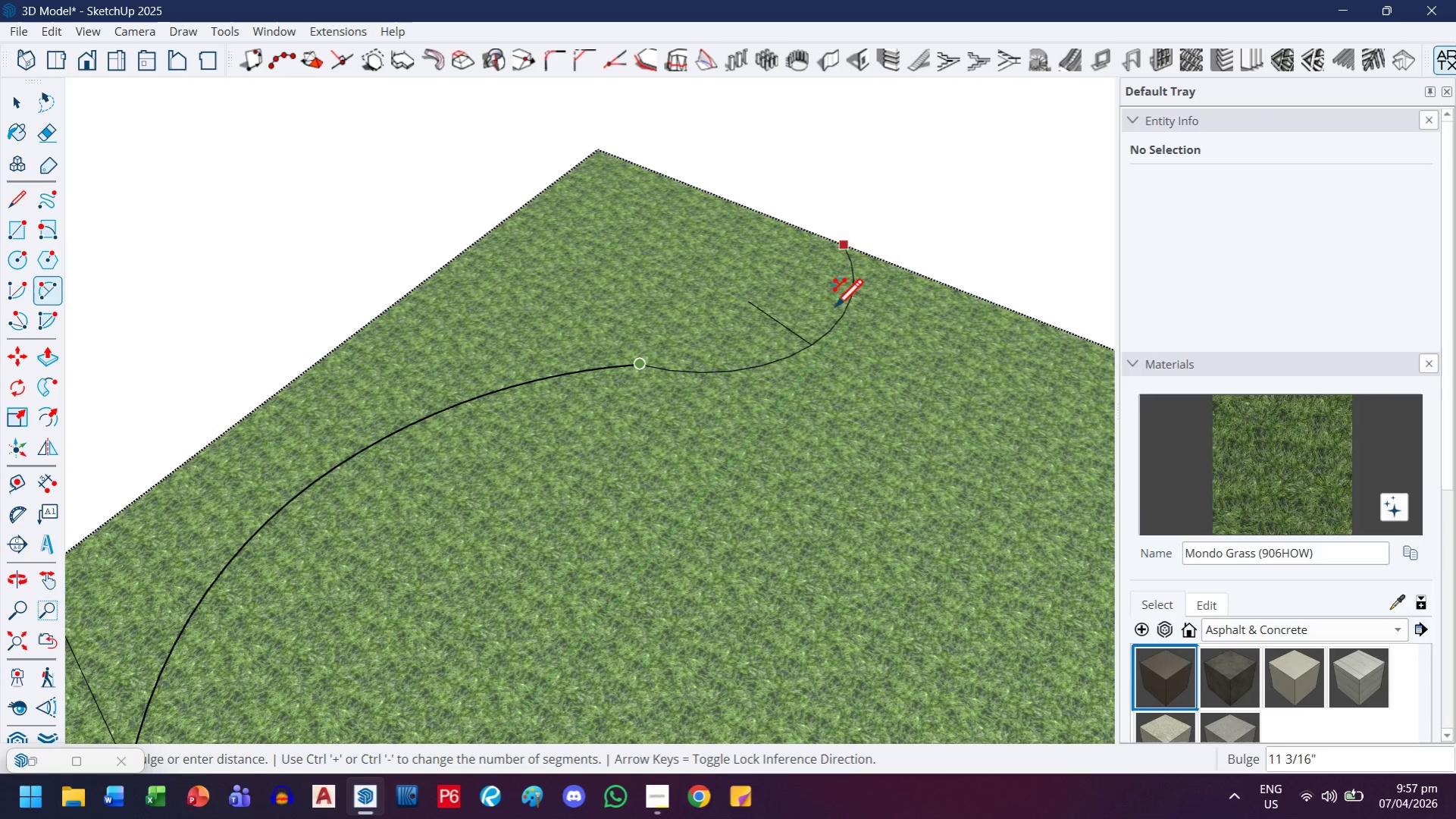 
left_click([828, 304])
 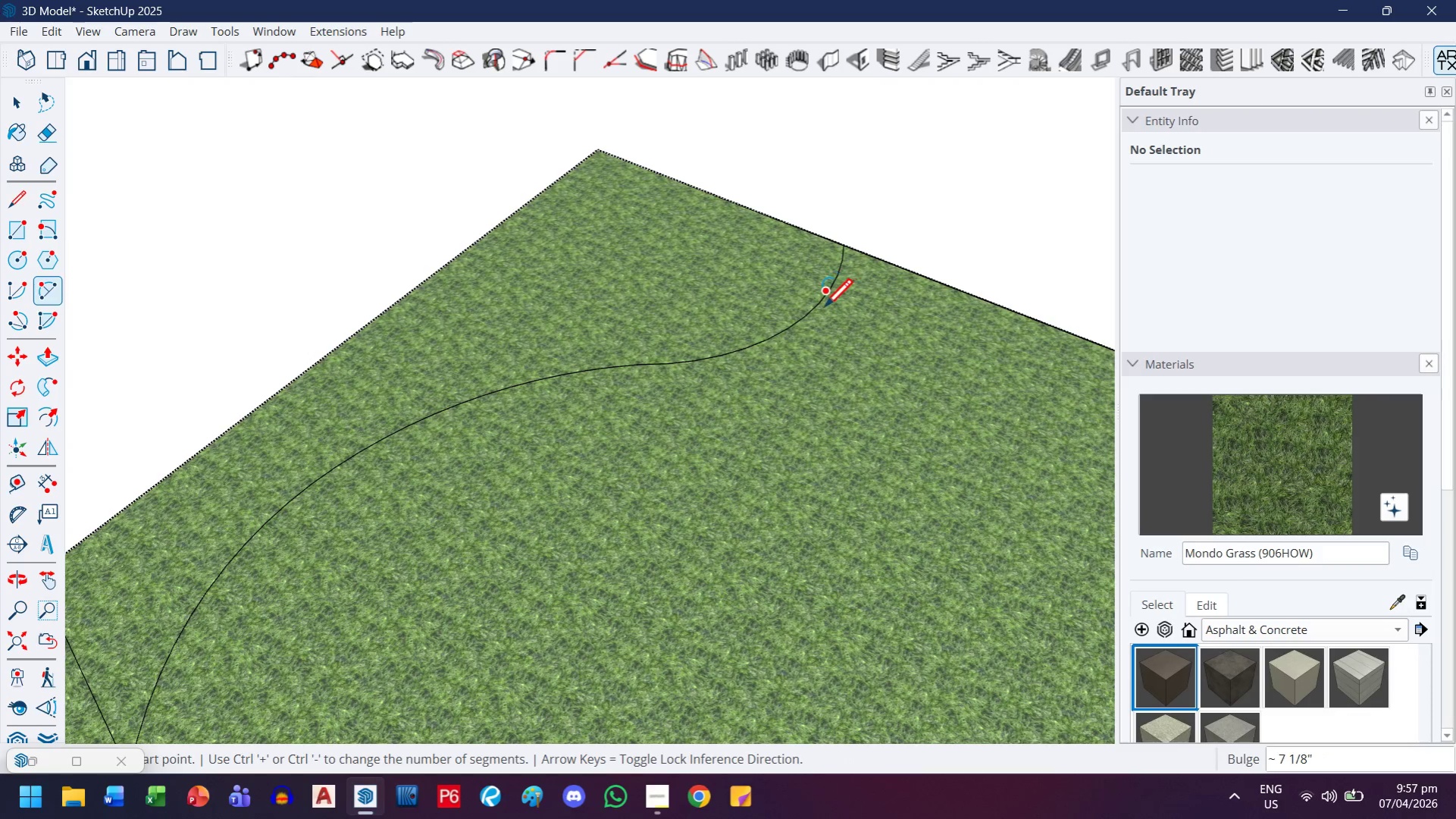 
scroll: coordinate [694, 441], scroll_direction: down, amount: 19.0
 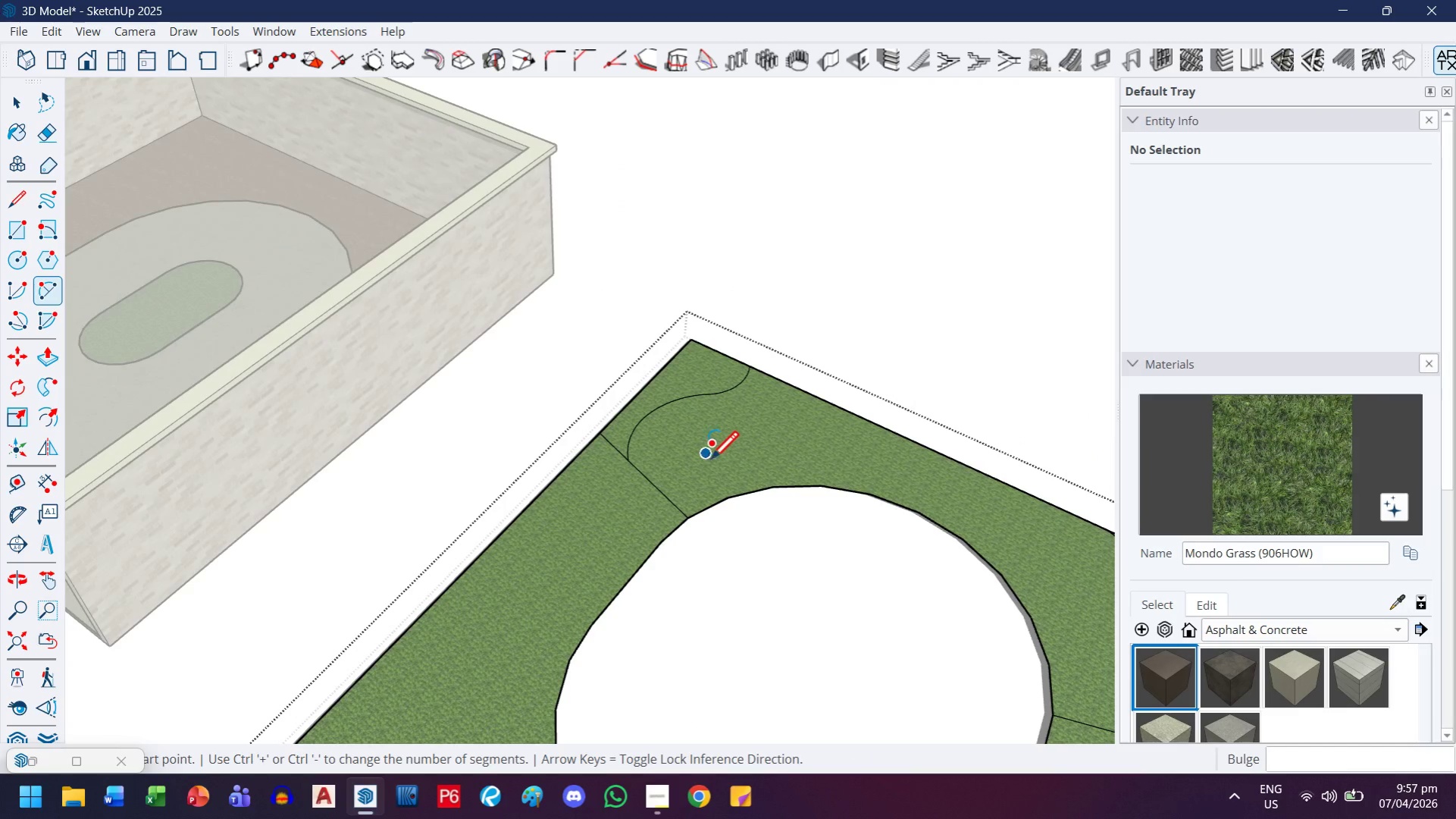 
mouse_move([734, 471])
 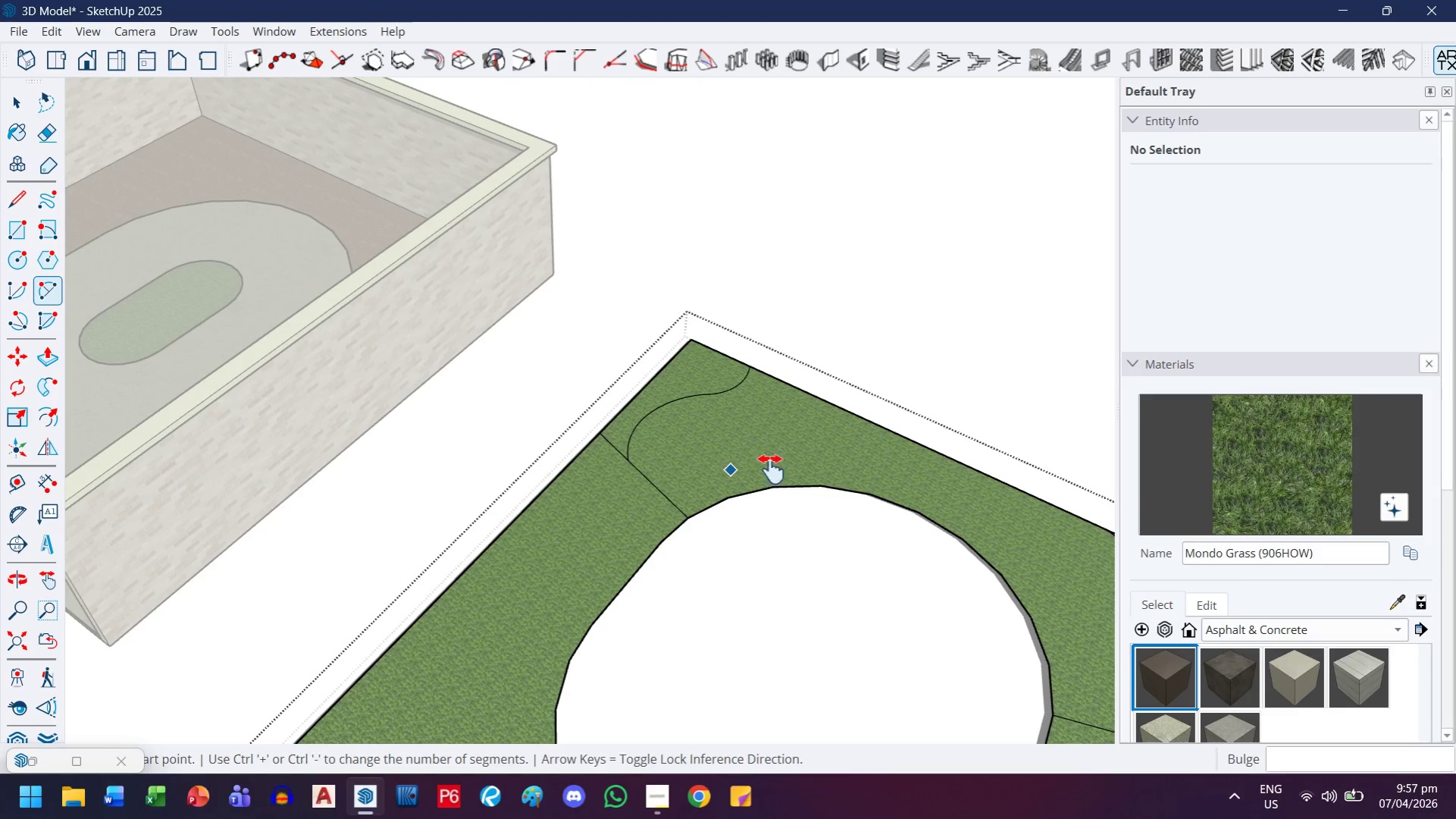 
type(hl)
 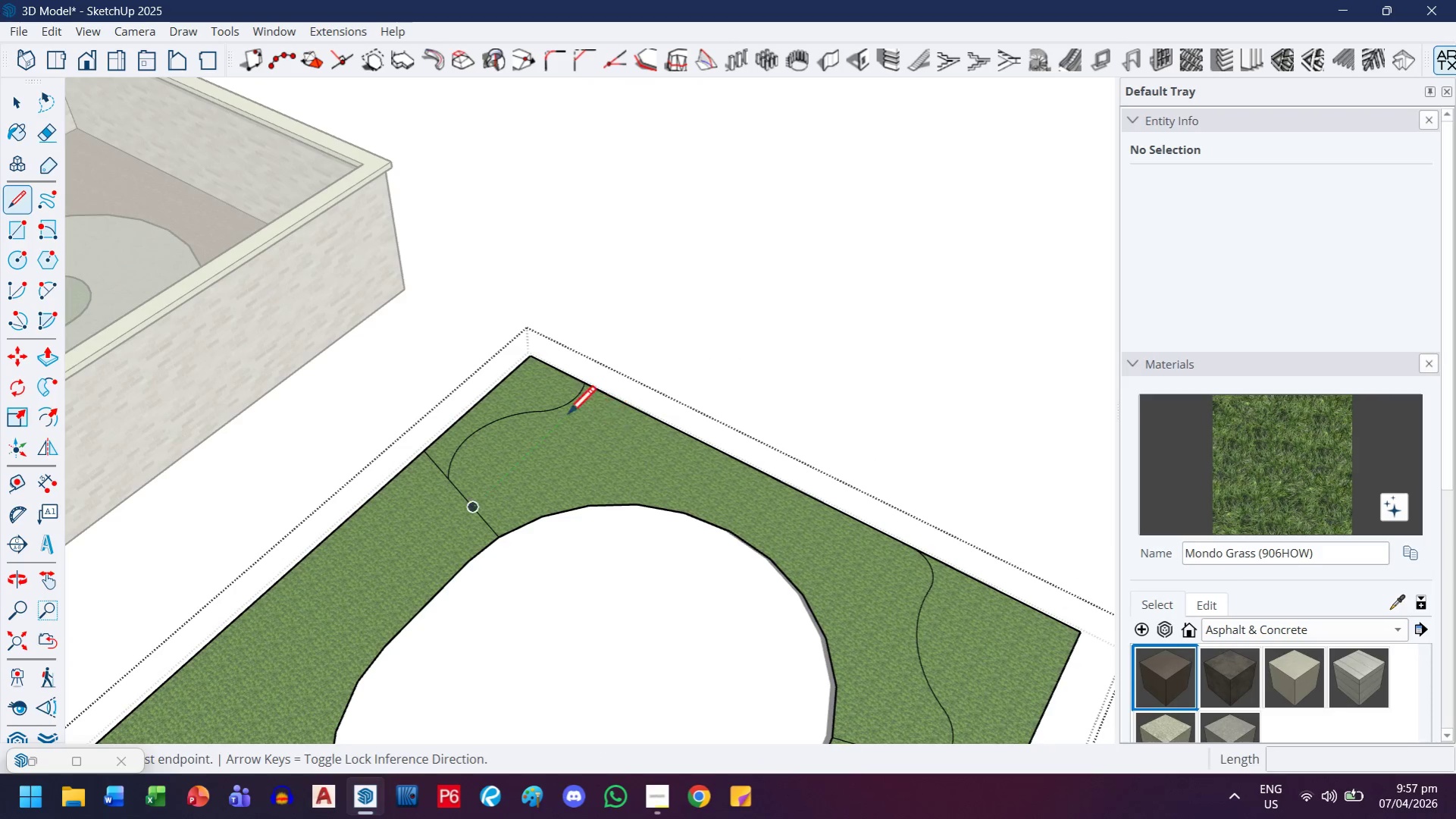 
left_click_drag(start_coordinate=[798, 460], to_coordinate=[618, 477])
 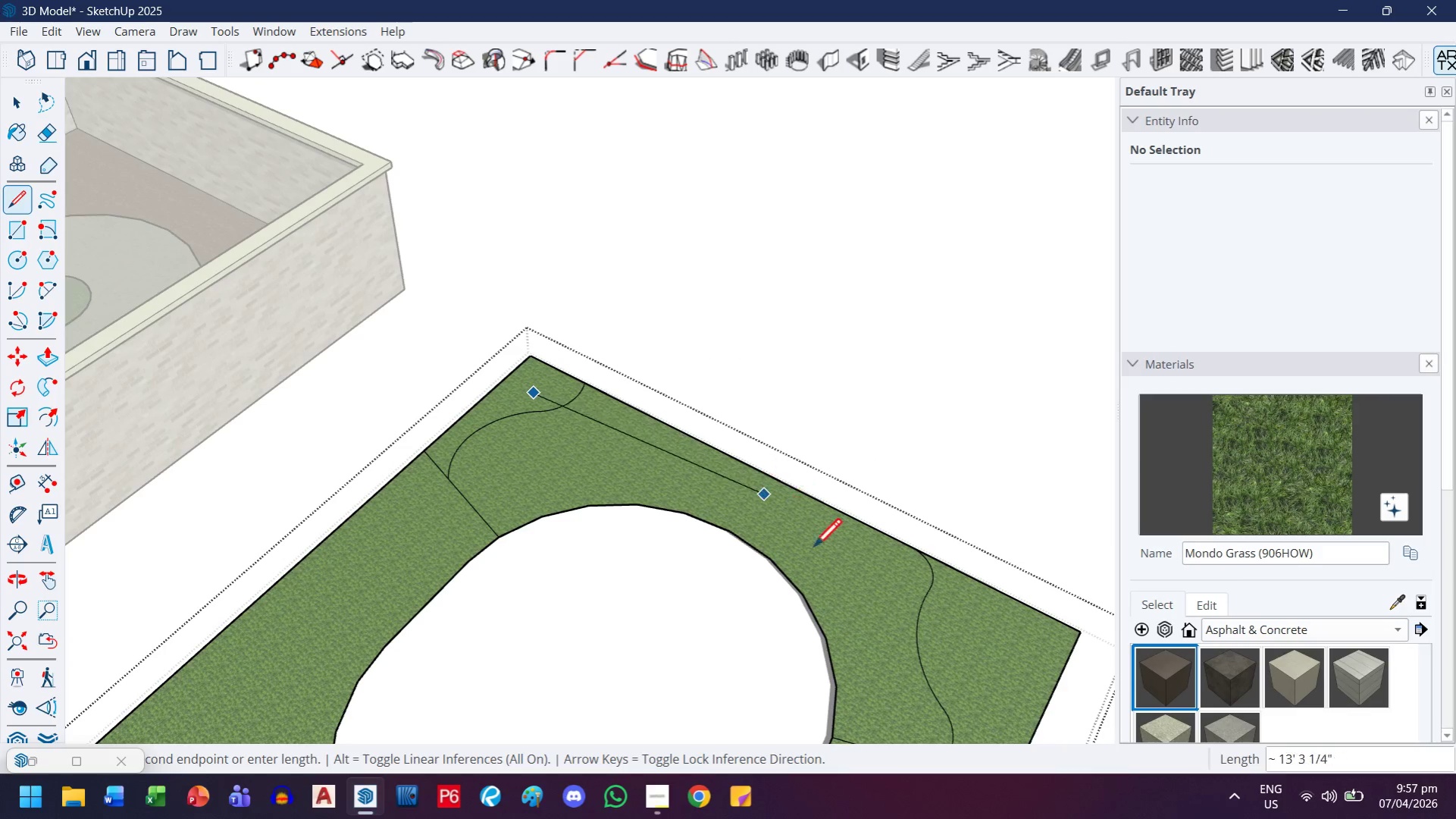 
left_click([957, 608])
 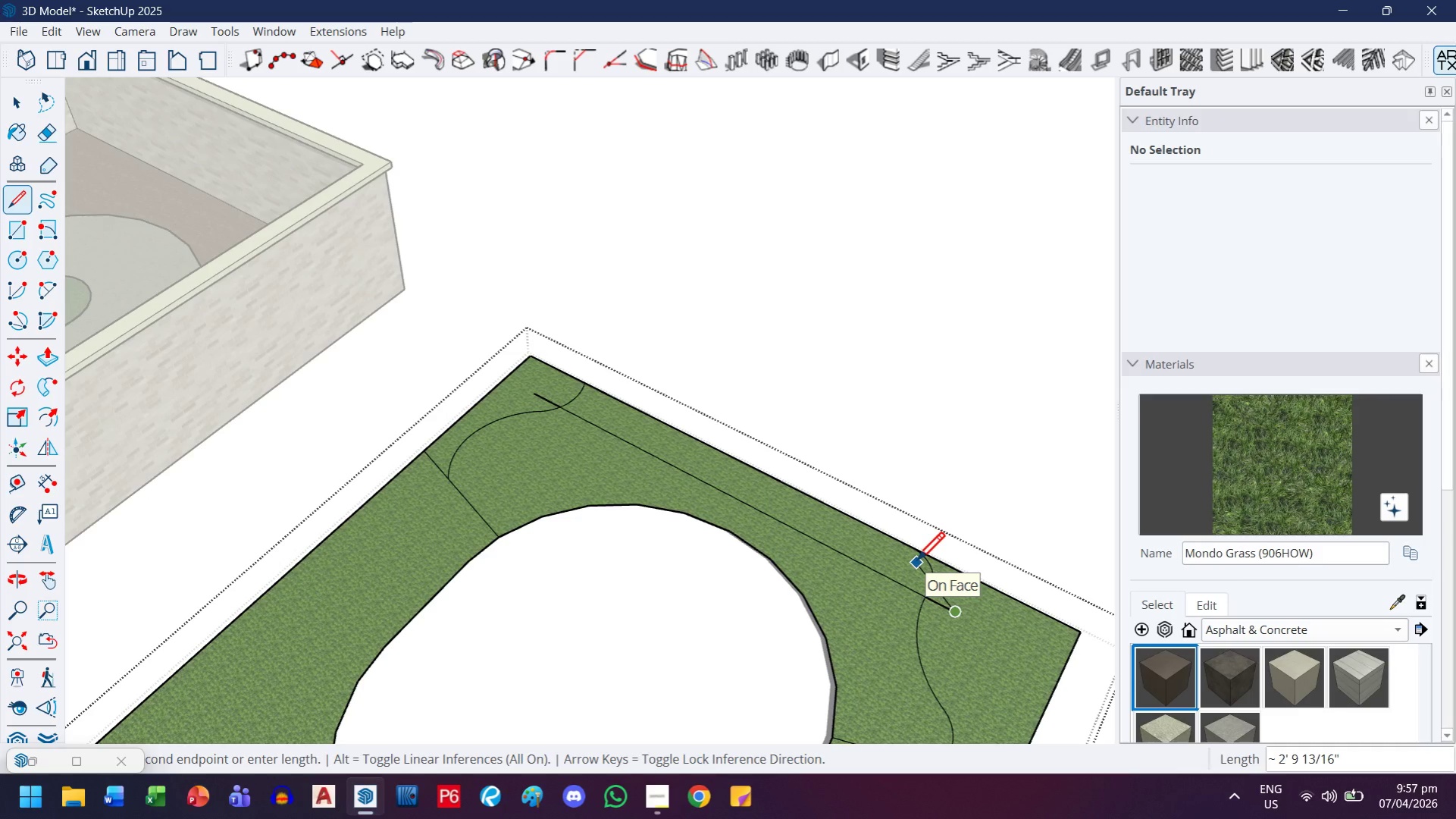 
wait(6.27)
 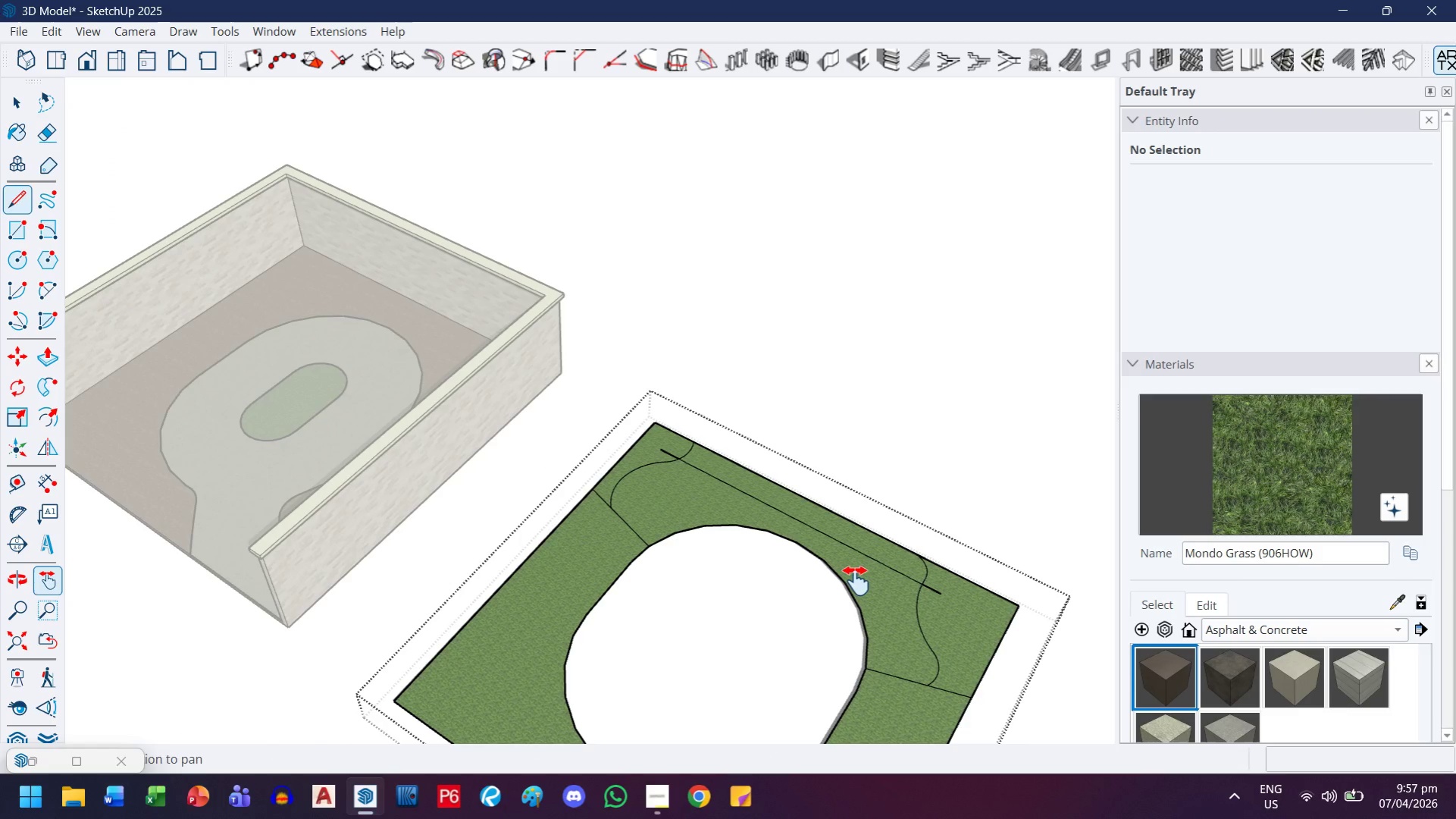 
key(H)
 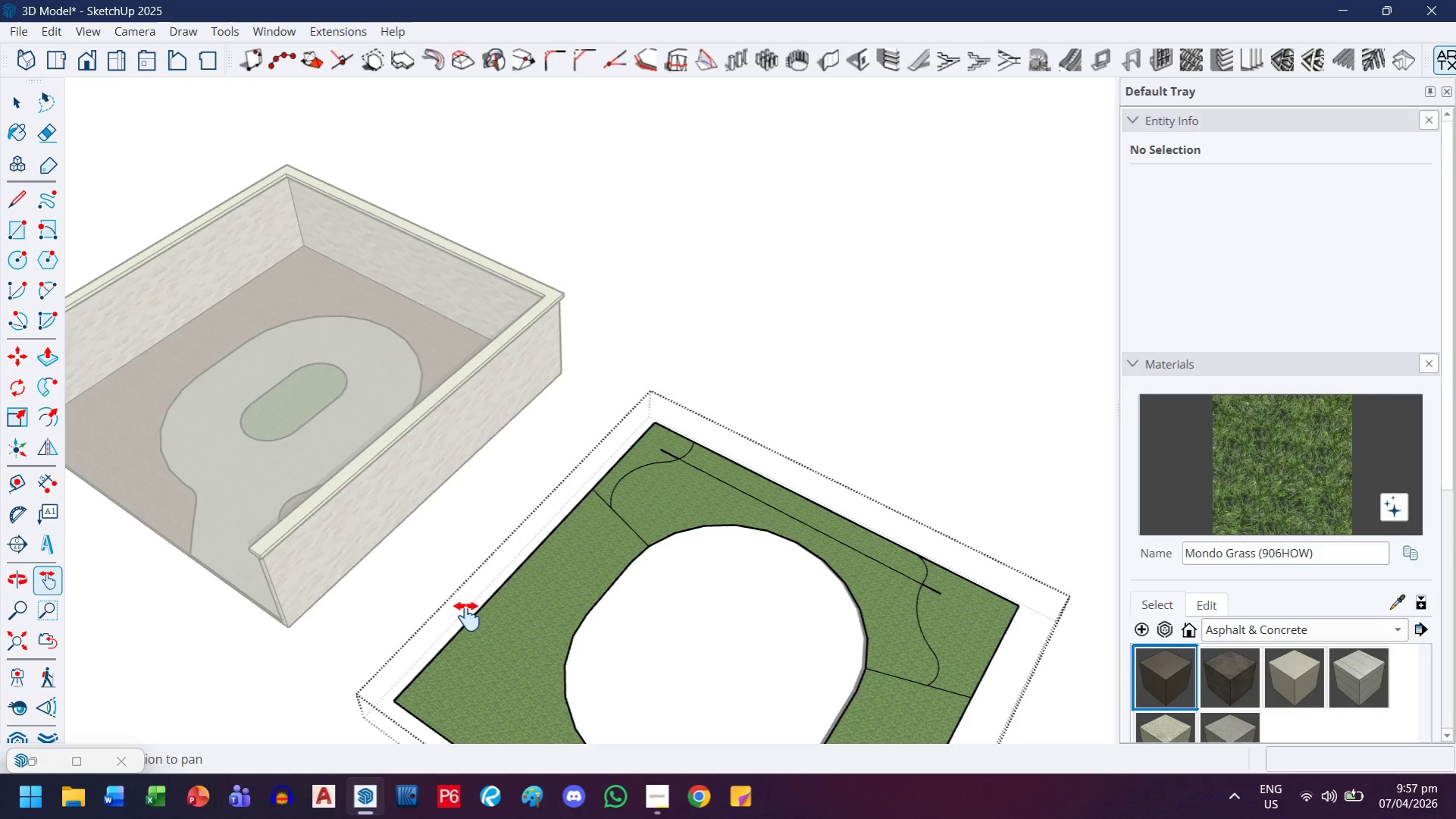 
scroll: coordinate [916, 563], scroll_direction: down, amount: 5.0
 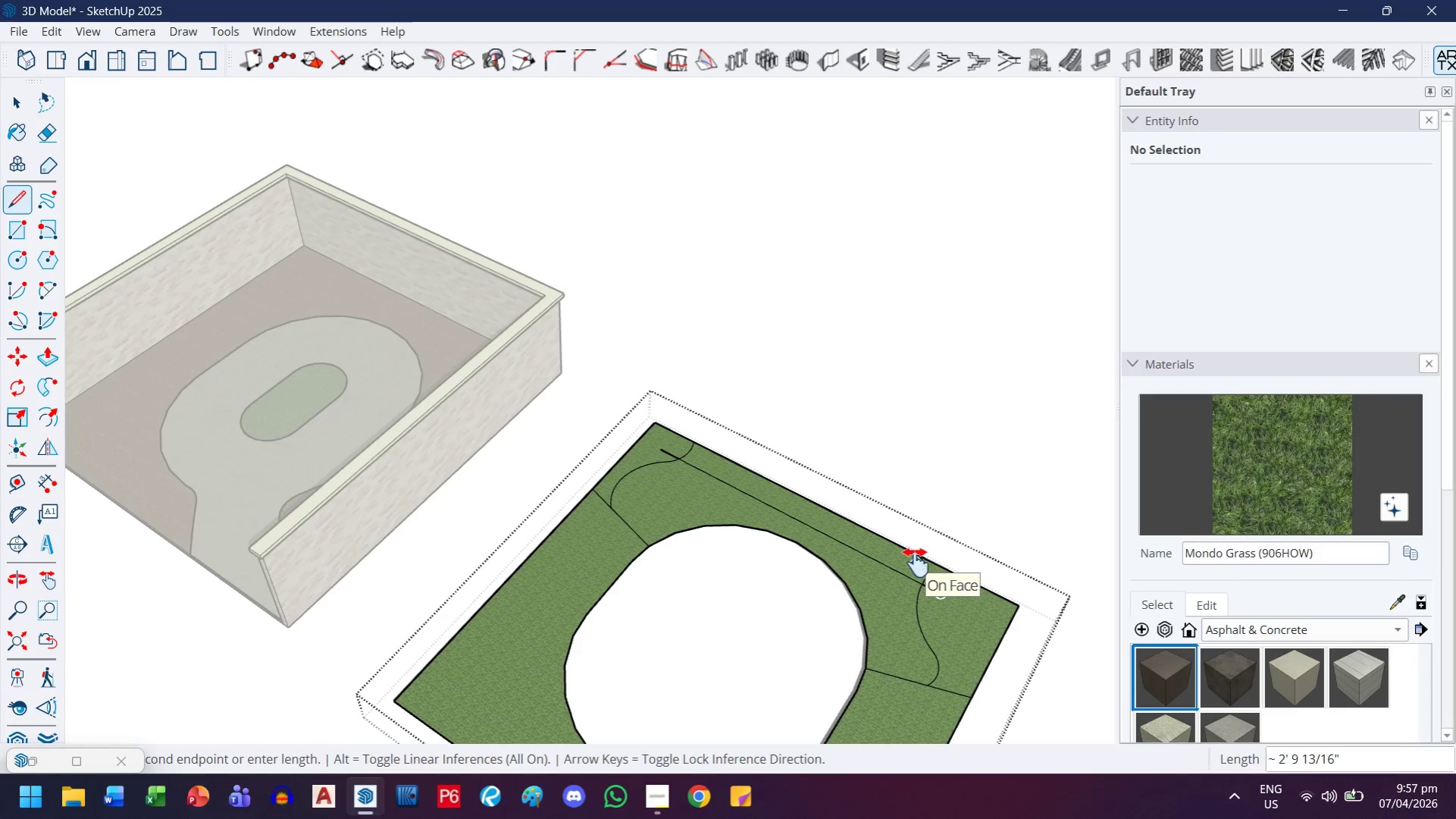 
left_click_drag(start_coordinate=[374, 626], to_coordinate=[362, 454])
 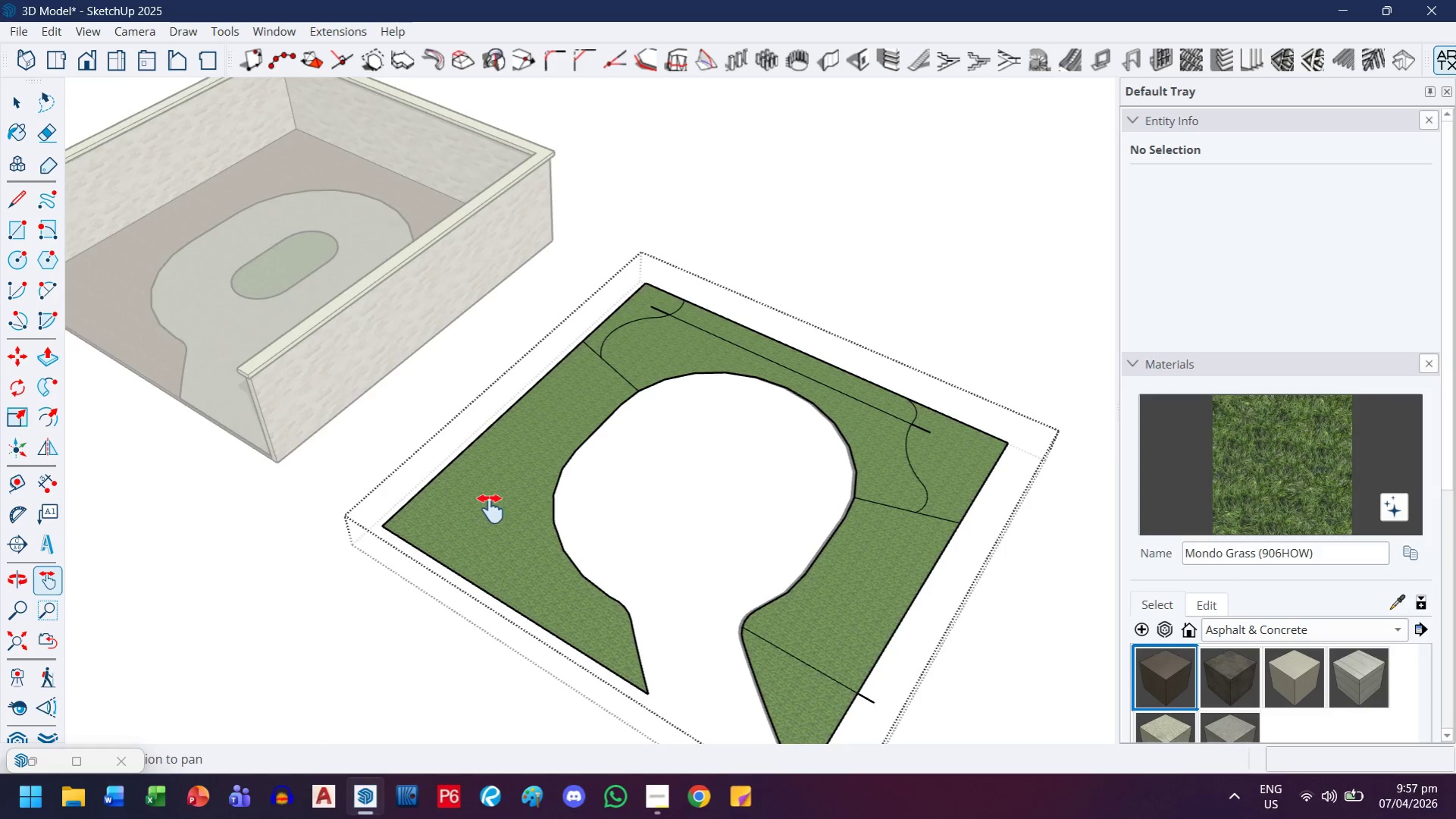 
scroll: coordinate [583, 506], scroll_direction: up, amount: 6.0
 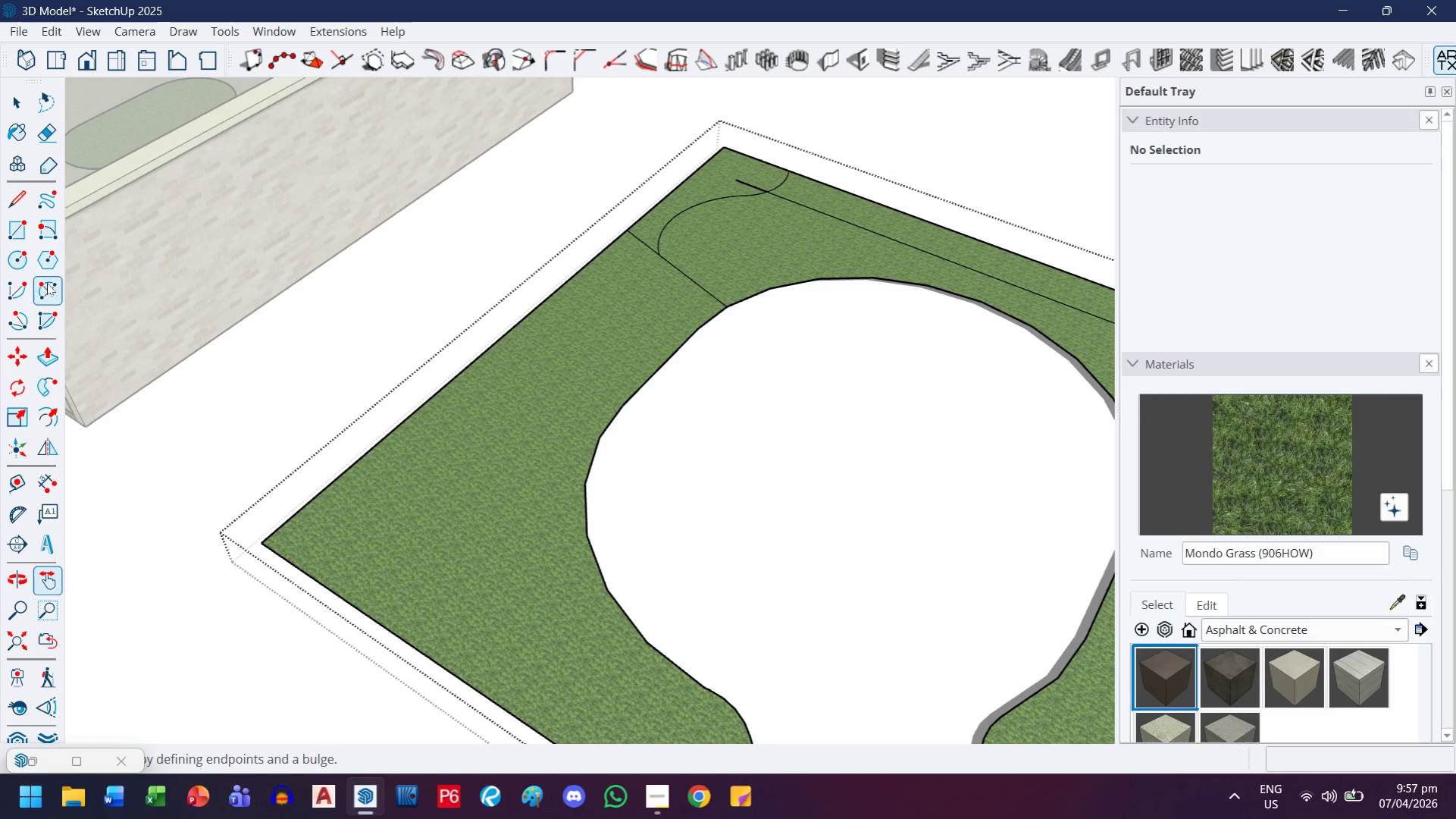 
left_click([47, 284])
 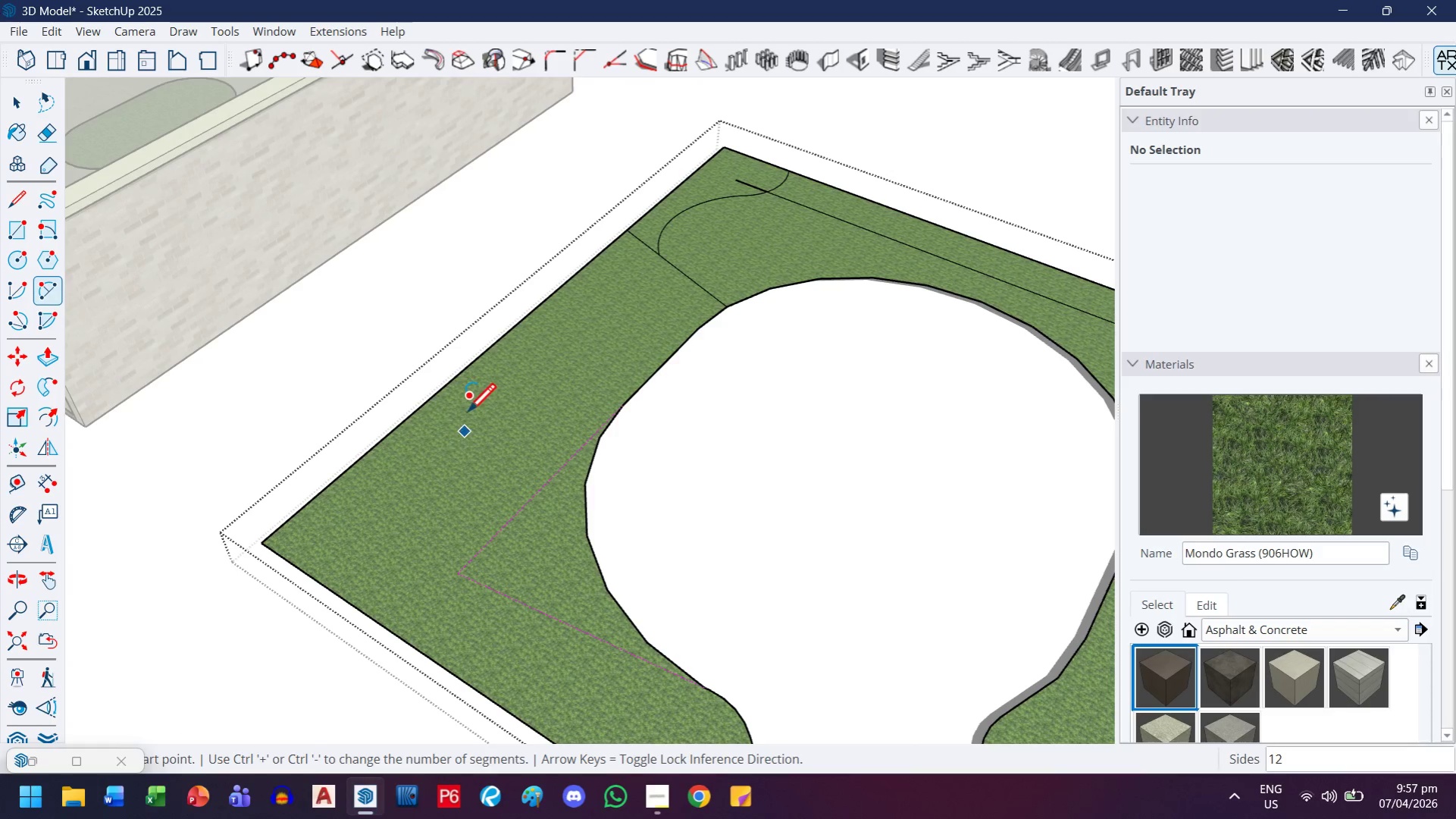 
scroll: coordinate [490, 435], scroll_direction: up, amount: 3.0
 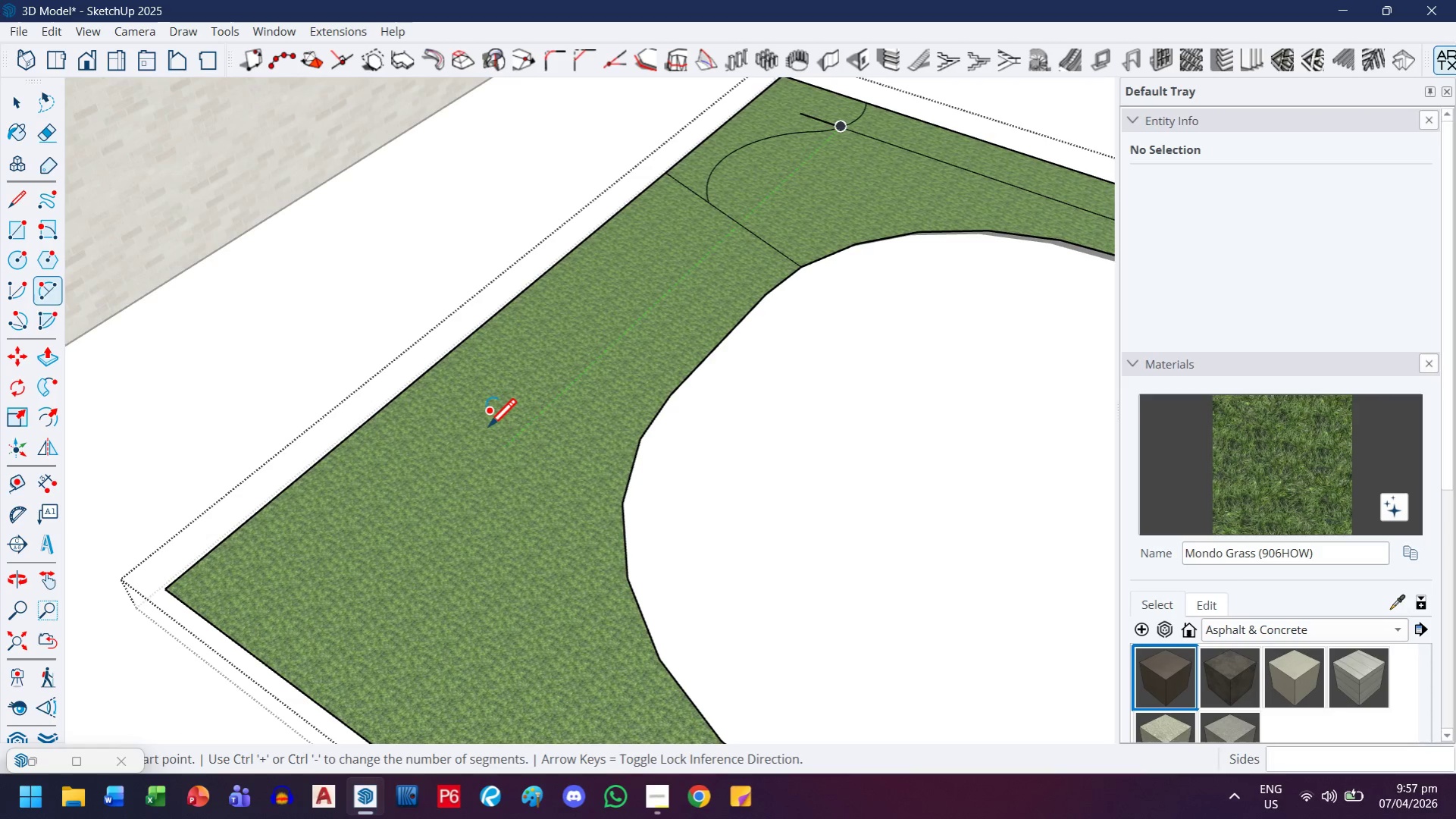 
left_click([487, 429])
 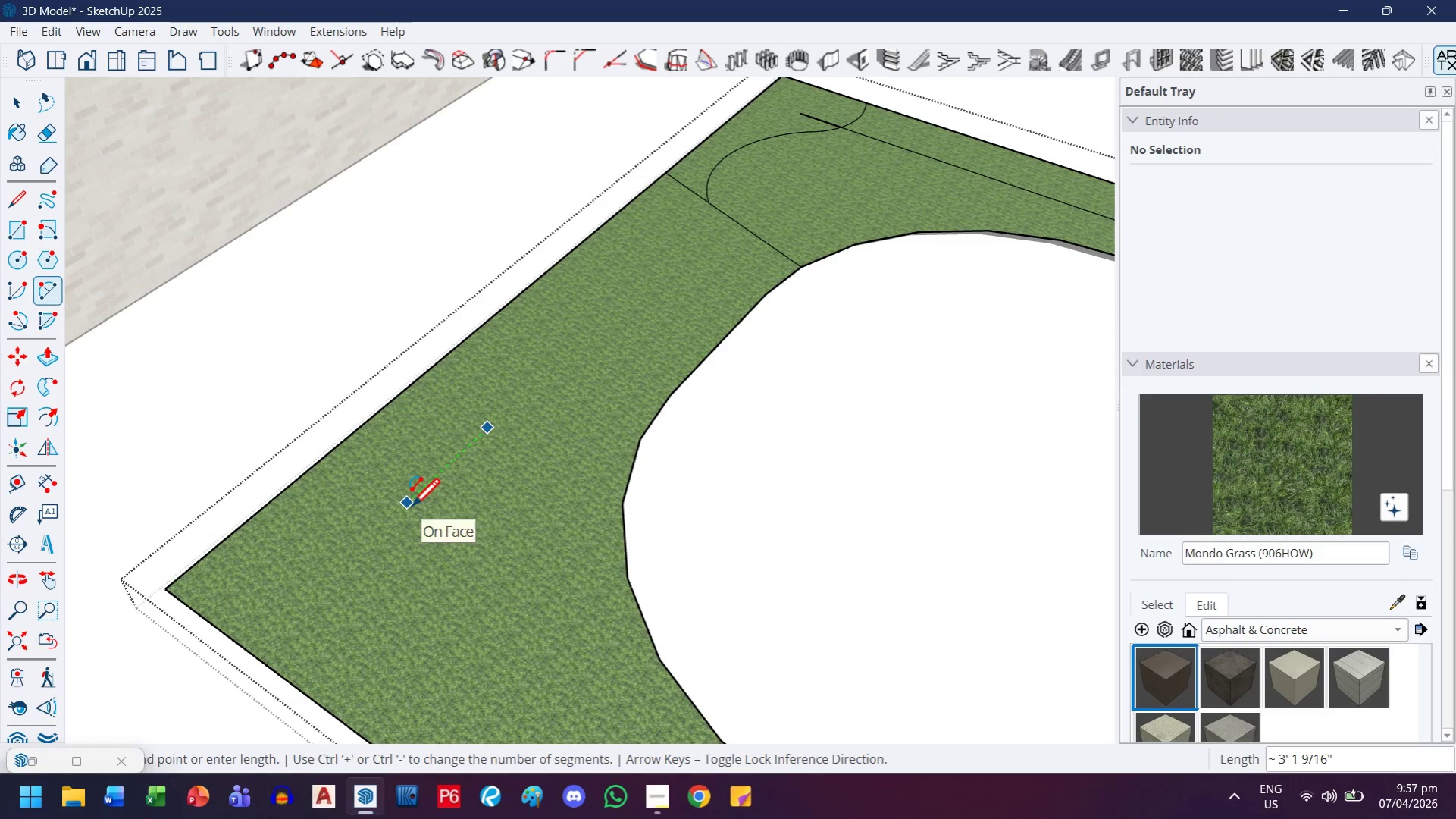 
left_click([411, 509])
 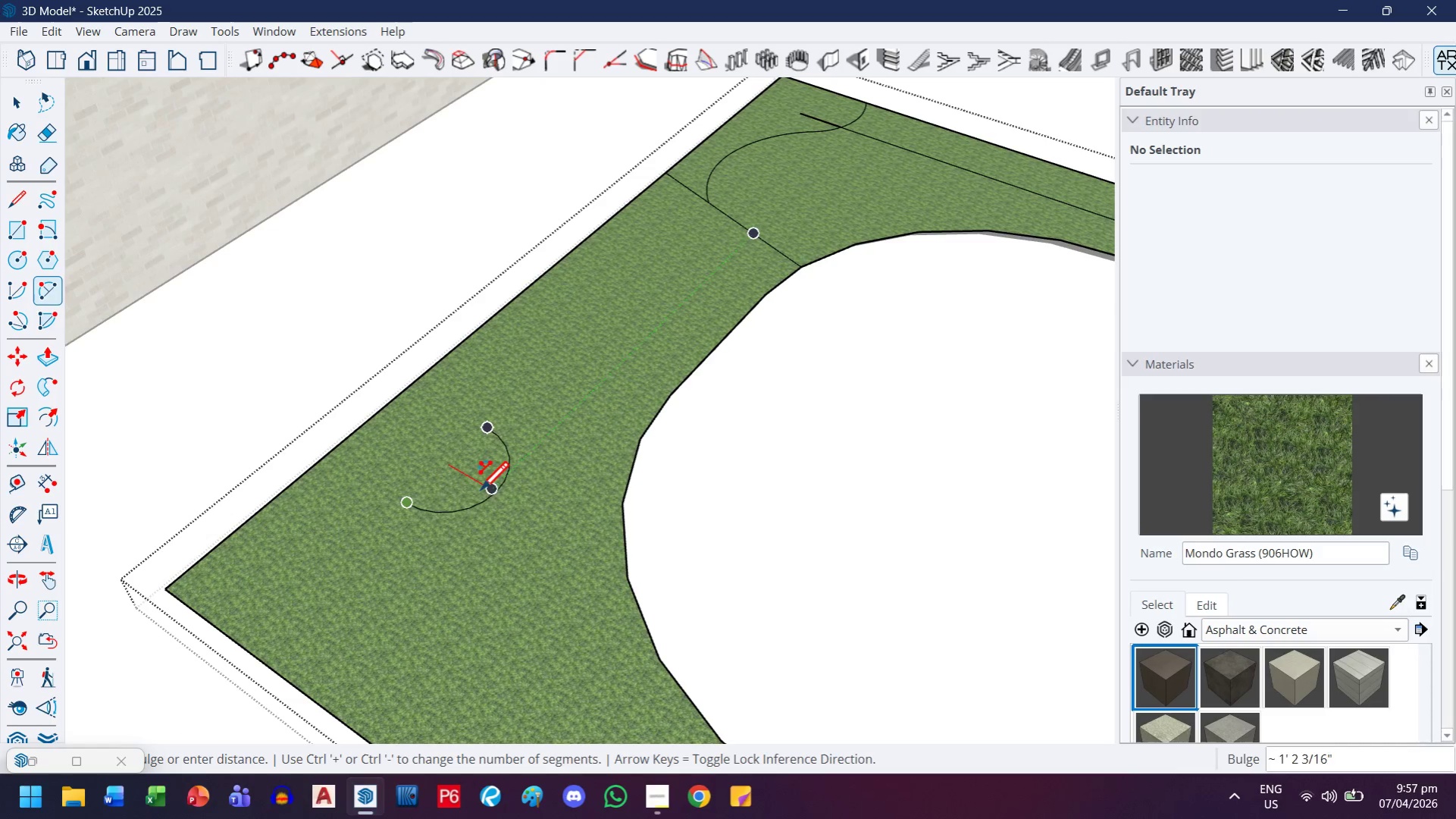 
scroll: coordinate [433, 475], scroll_direction: up, amount: 4.0
 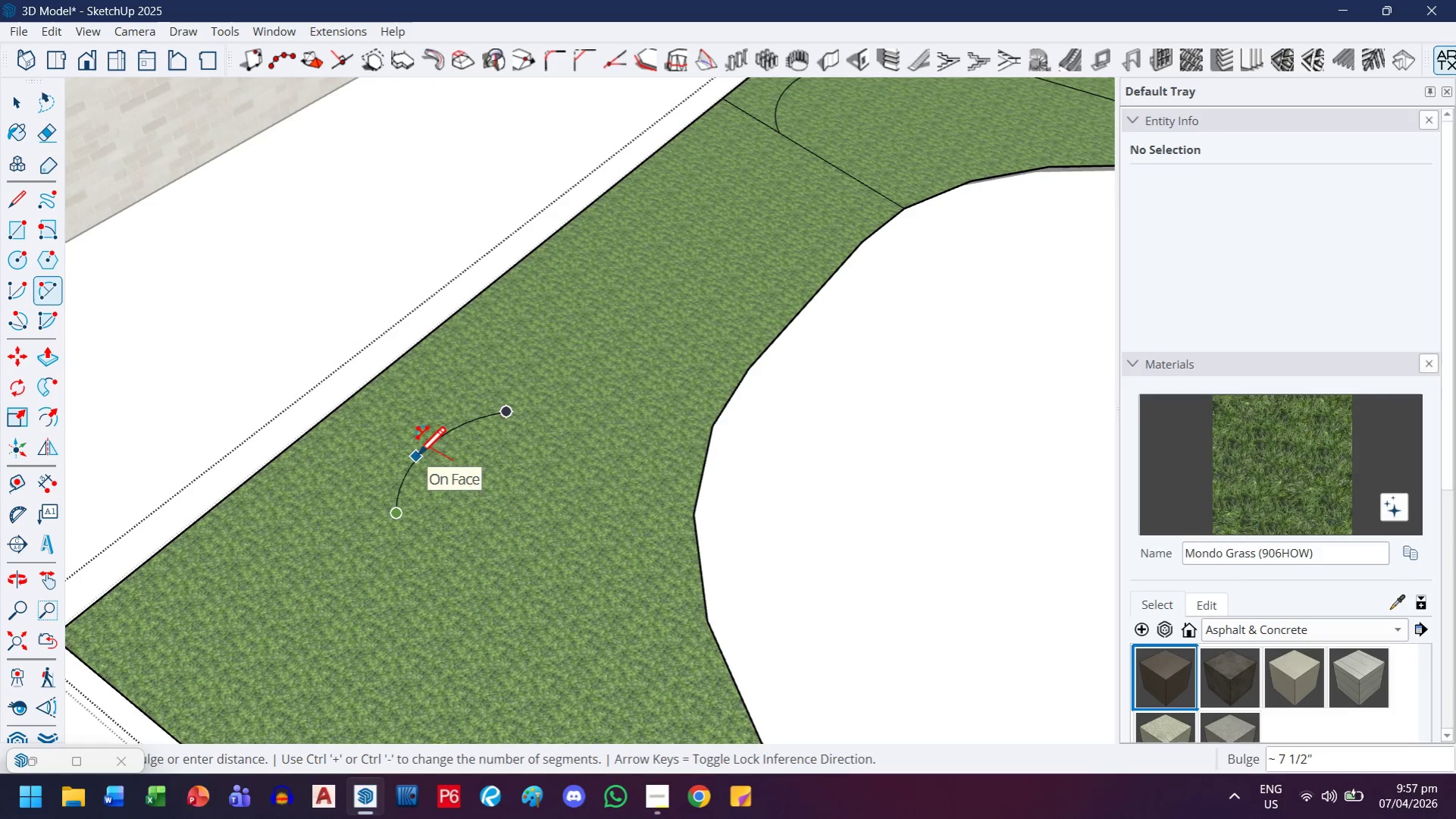 
key(Escape)
 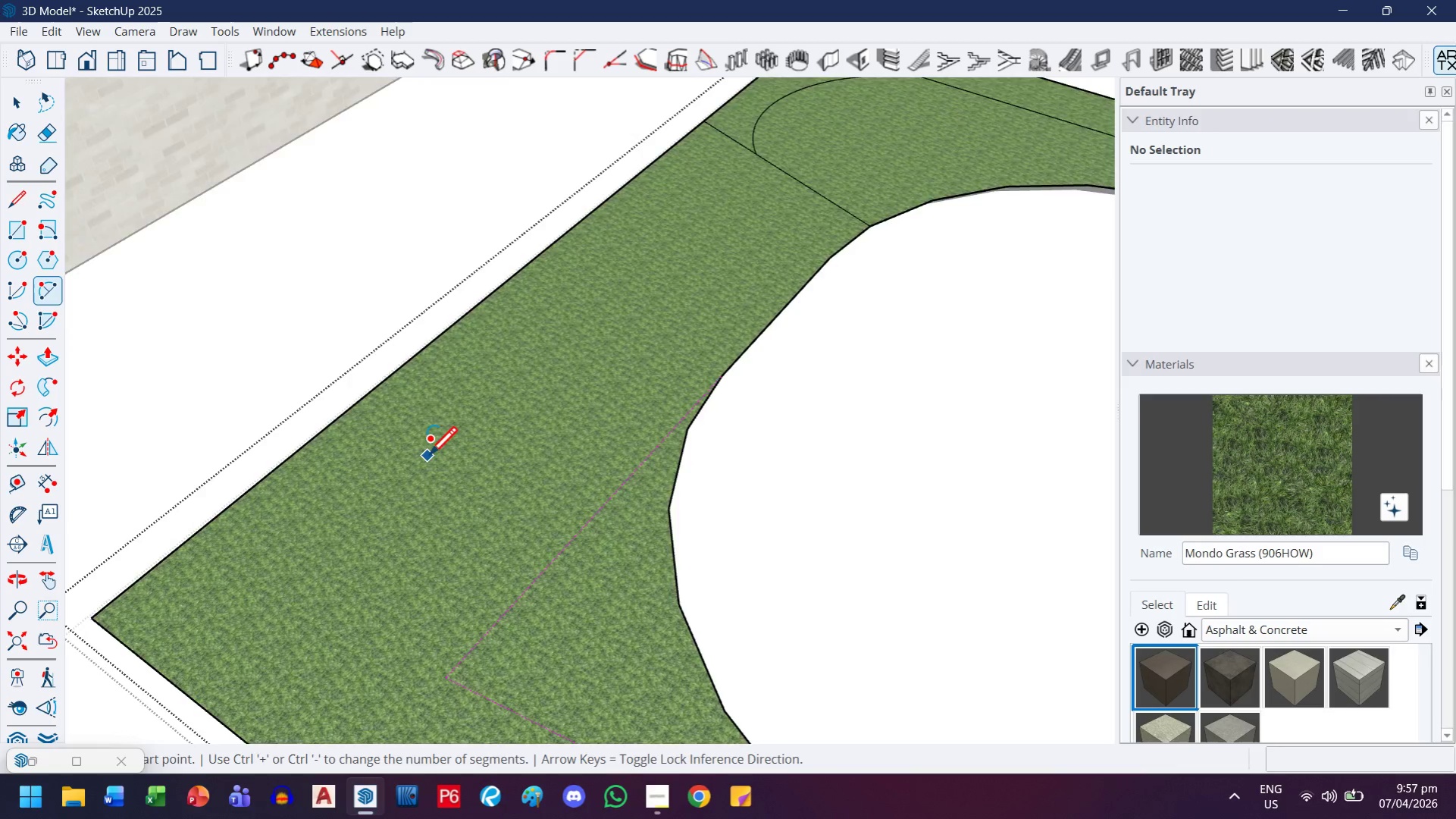 
key(H)
 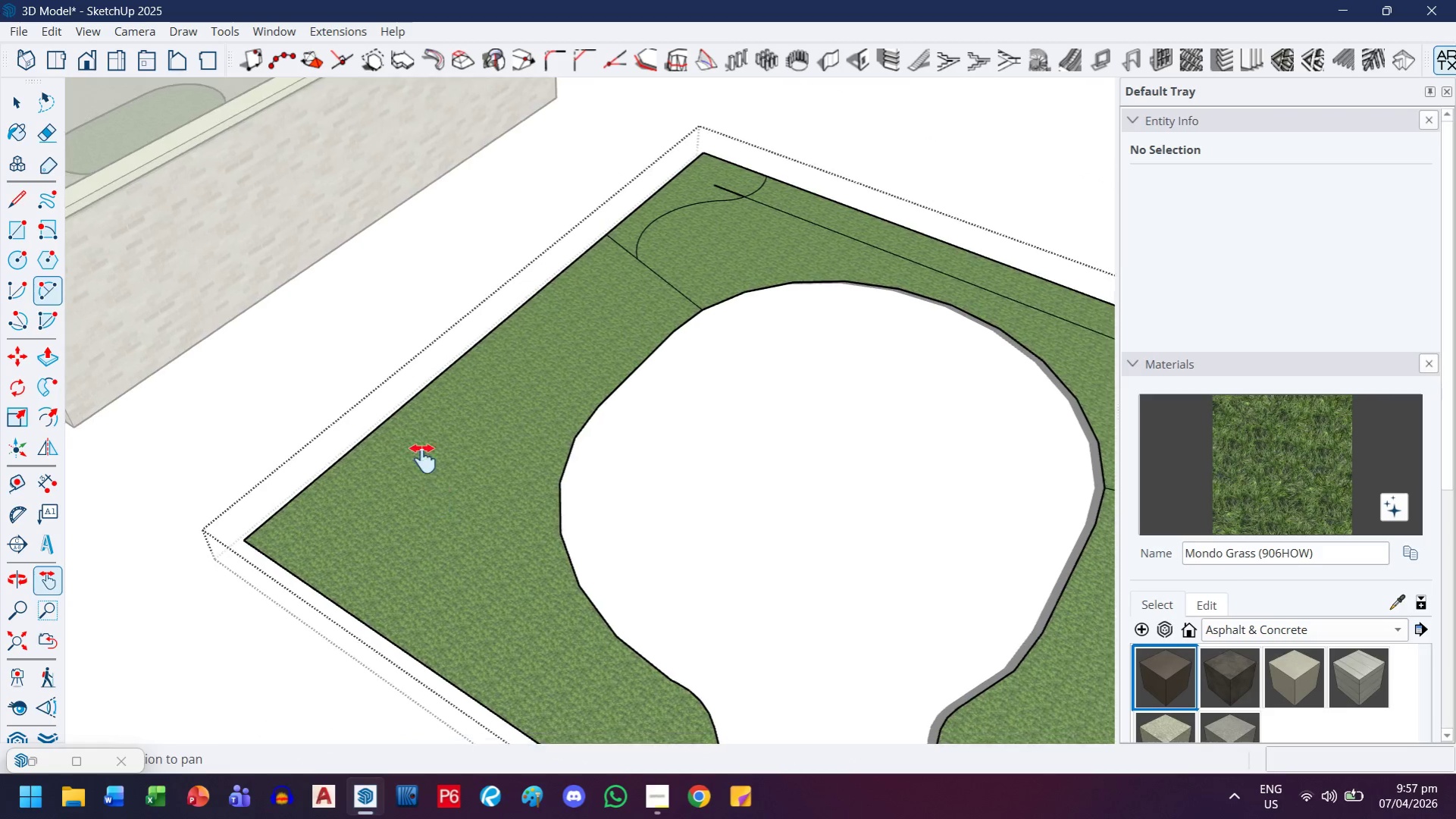 
left_click_drag(start_coordinate=[443, 513], to_coordinate=[405, 416])
 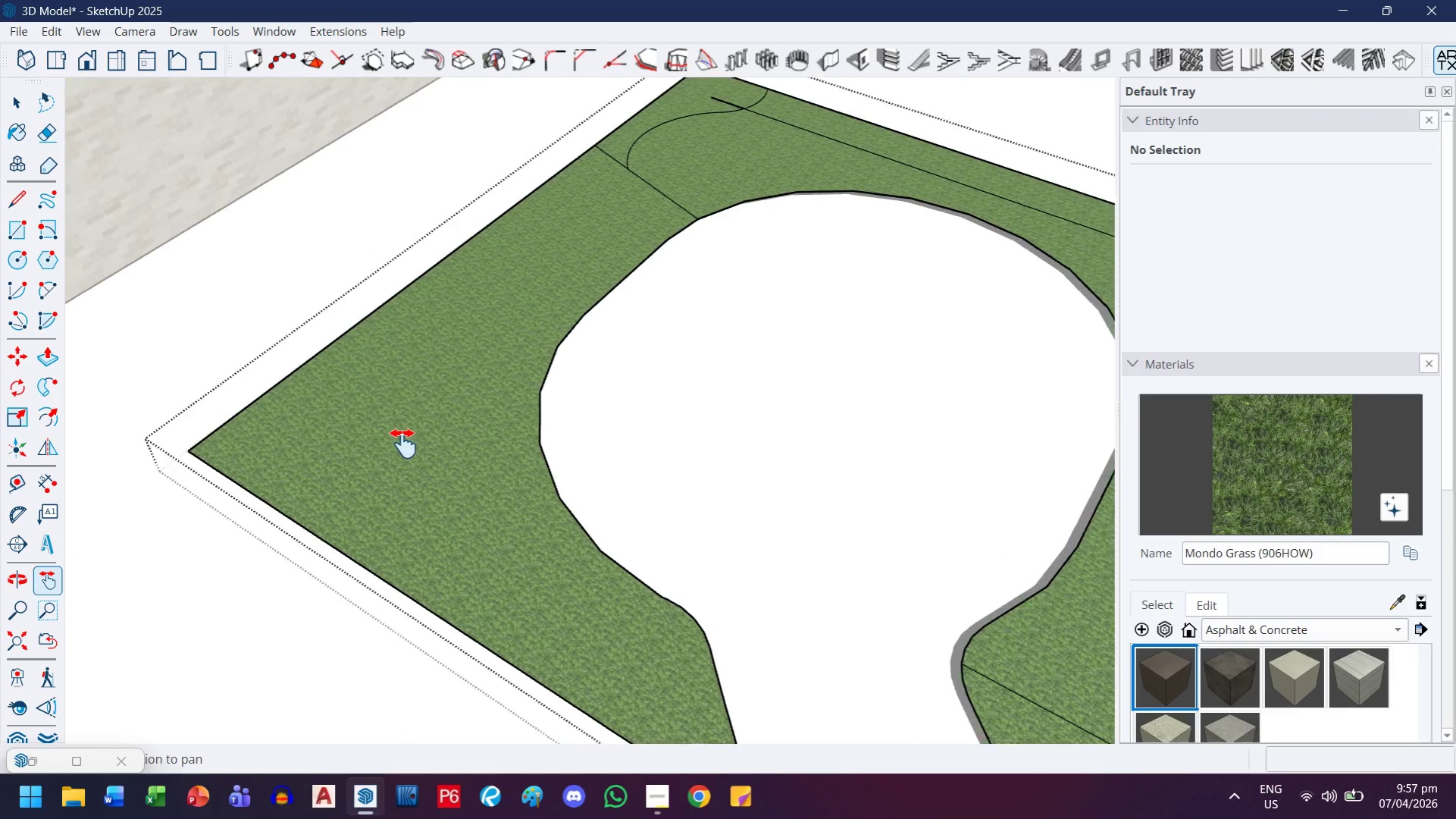 
scroll: coordinate [431, 478], scroll_direction: down, amount: 7.0
 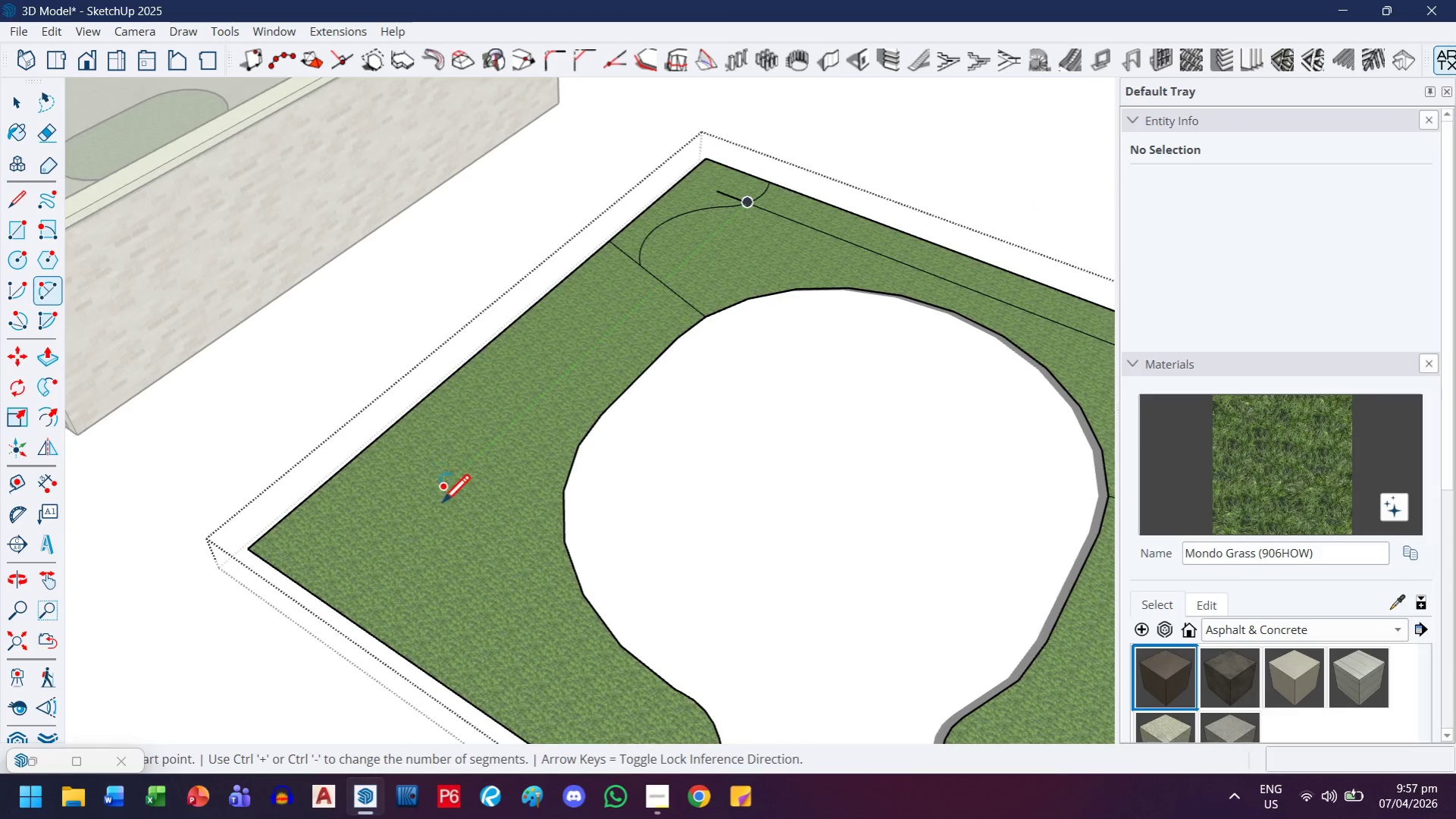 
key(Escape)
 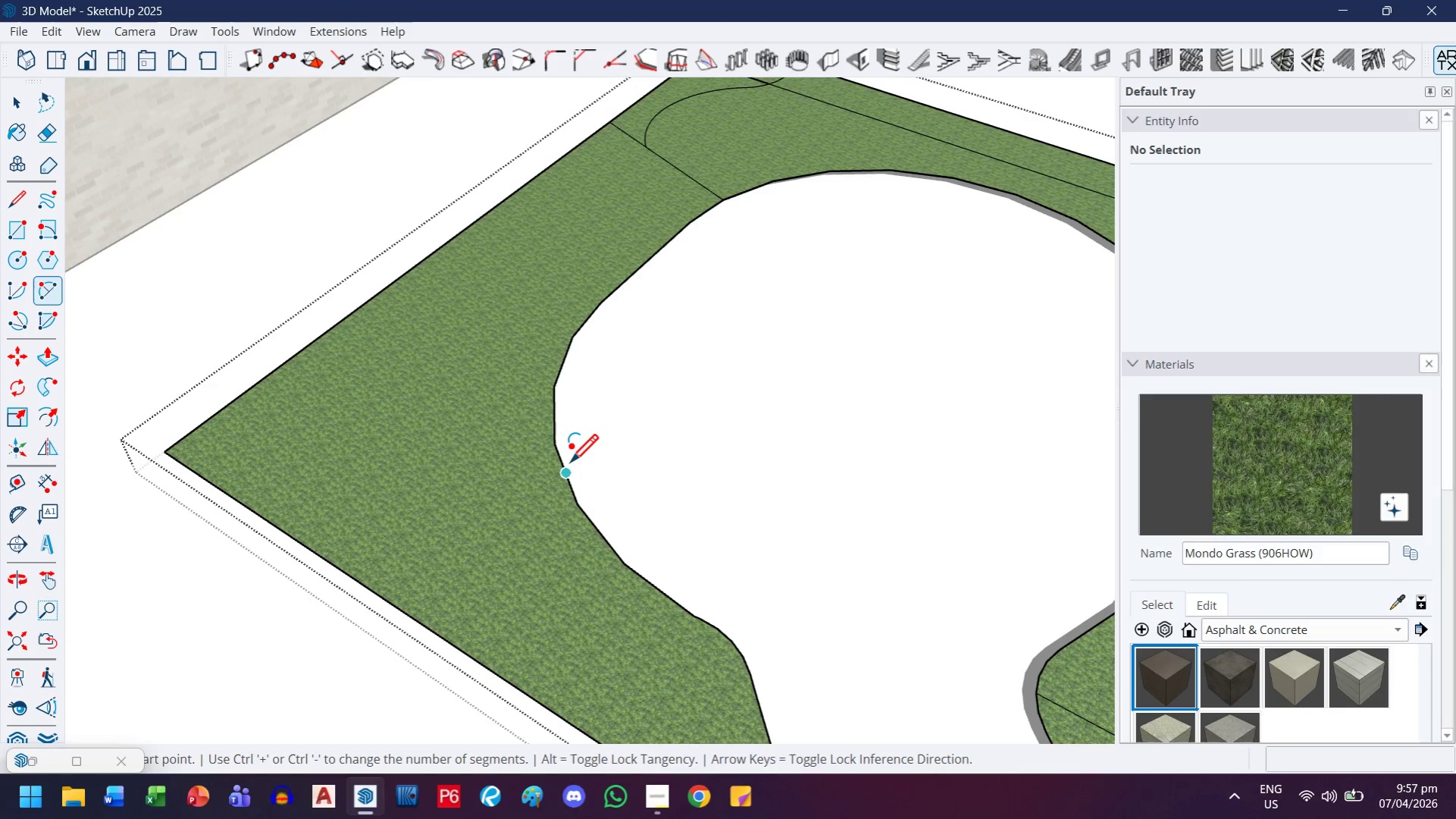 
scroll: coordinate [403, 444], scroll_direction: up, amount: 2.0
 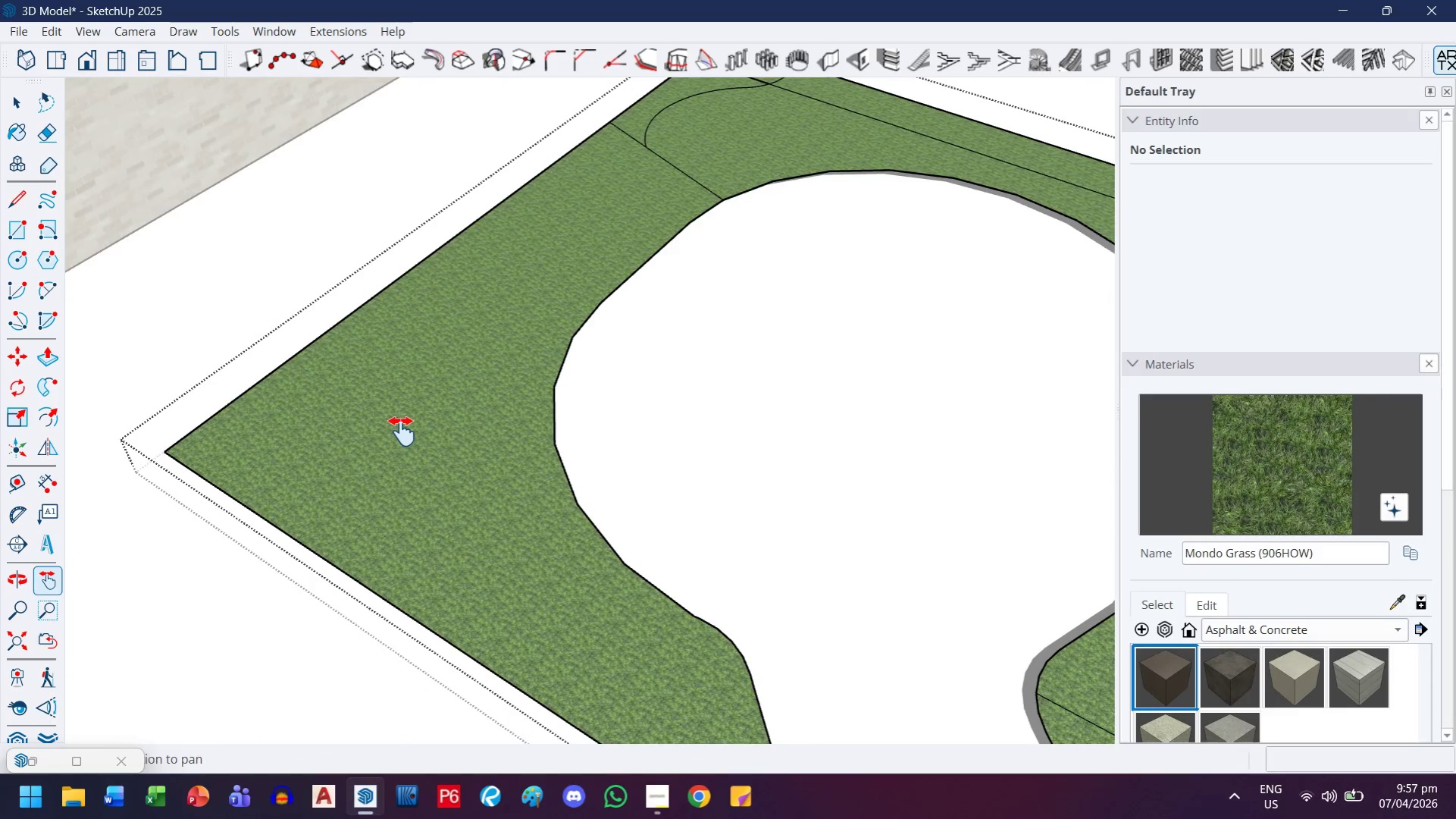 
mouse_move([549, 494])
 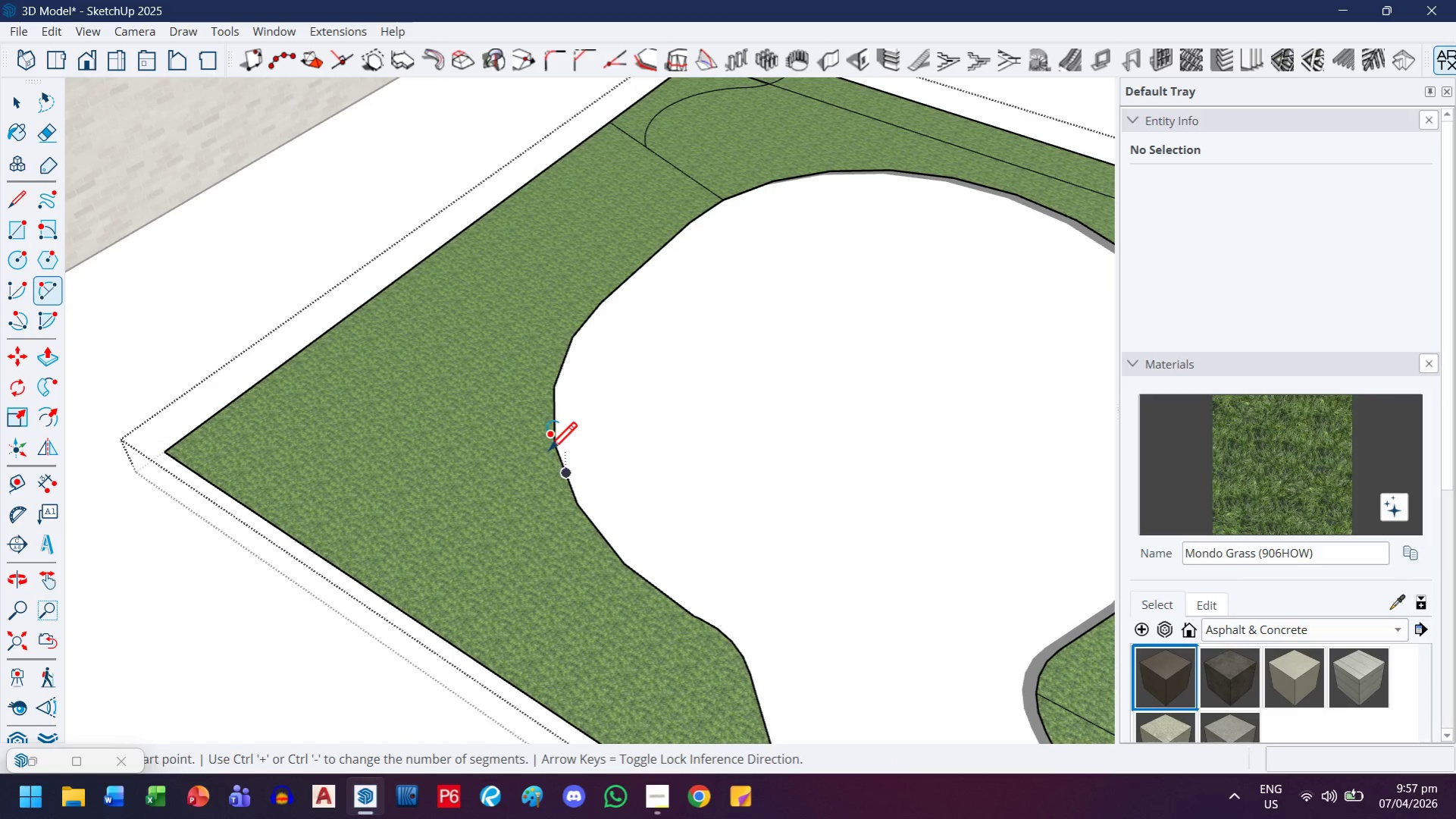 
left_click_drag(start_coordinate=[553, 450], to_coordinate=[544, 447])
 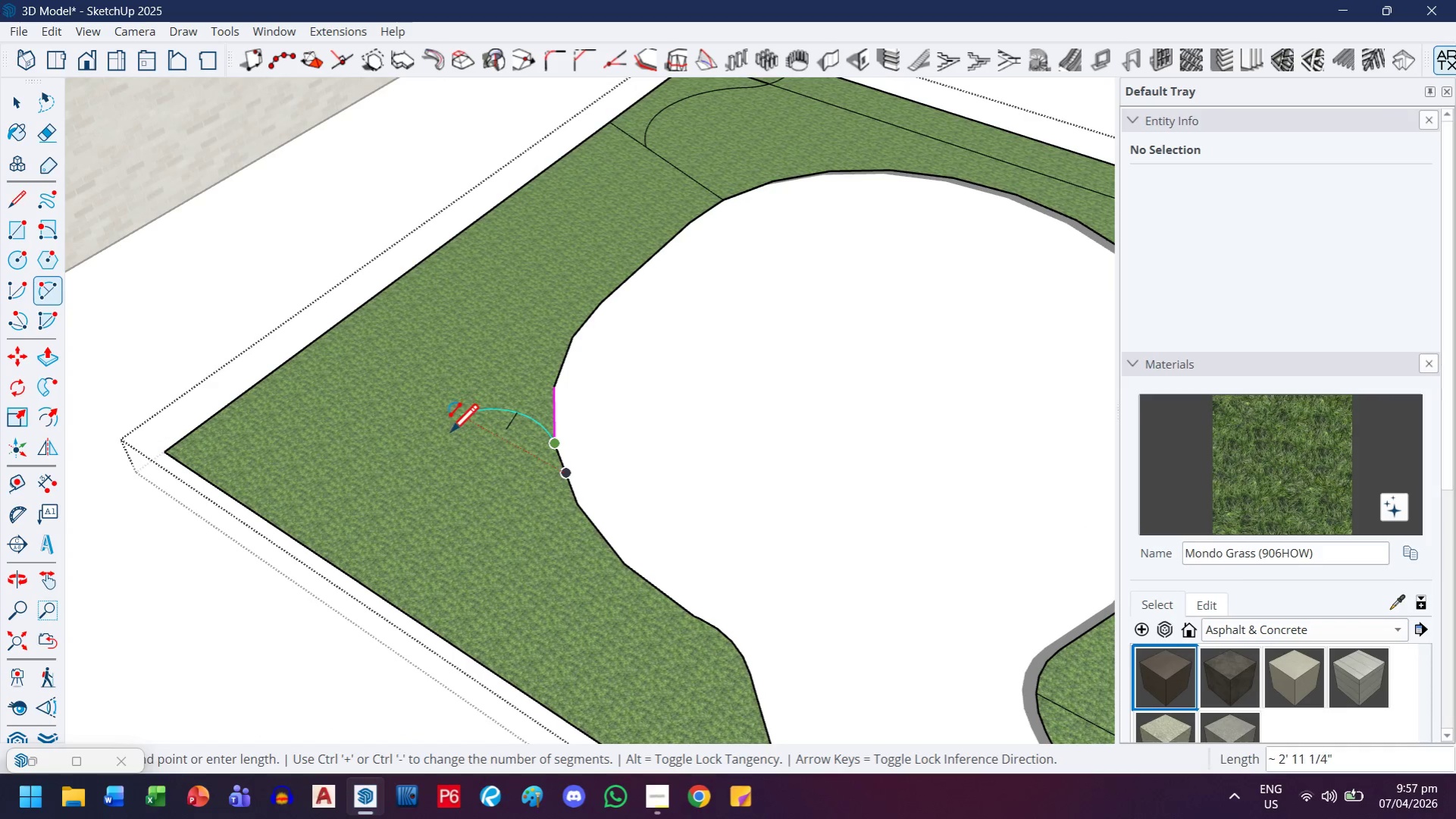 
left_click([449, 435])
 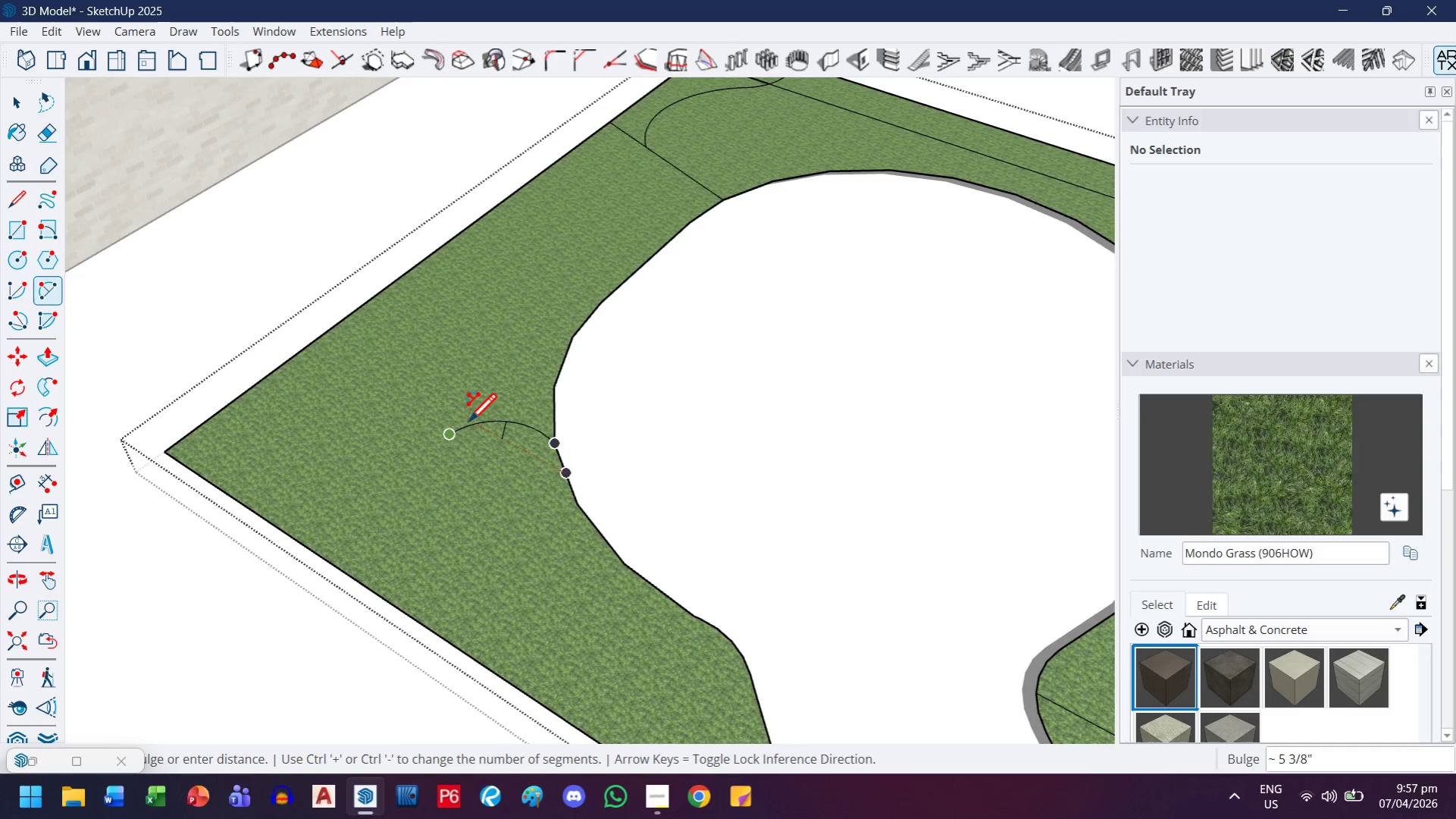 
scroll: coordinate [527, 442], scroll_direction: up, amount: 11.0
 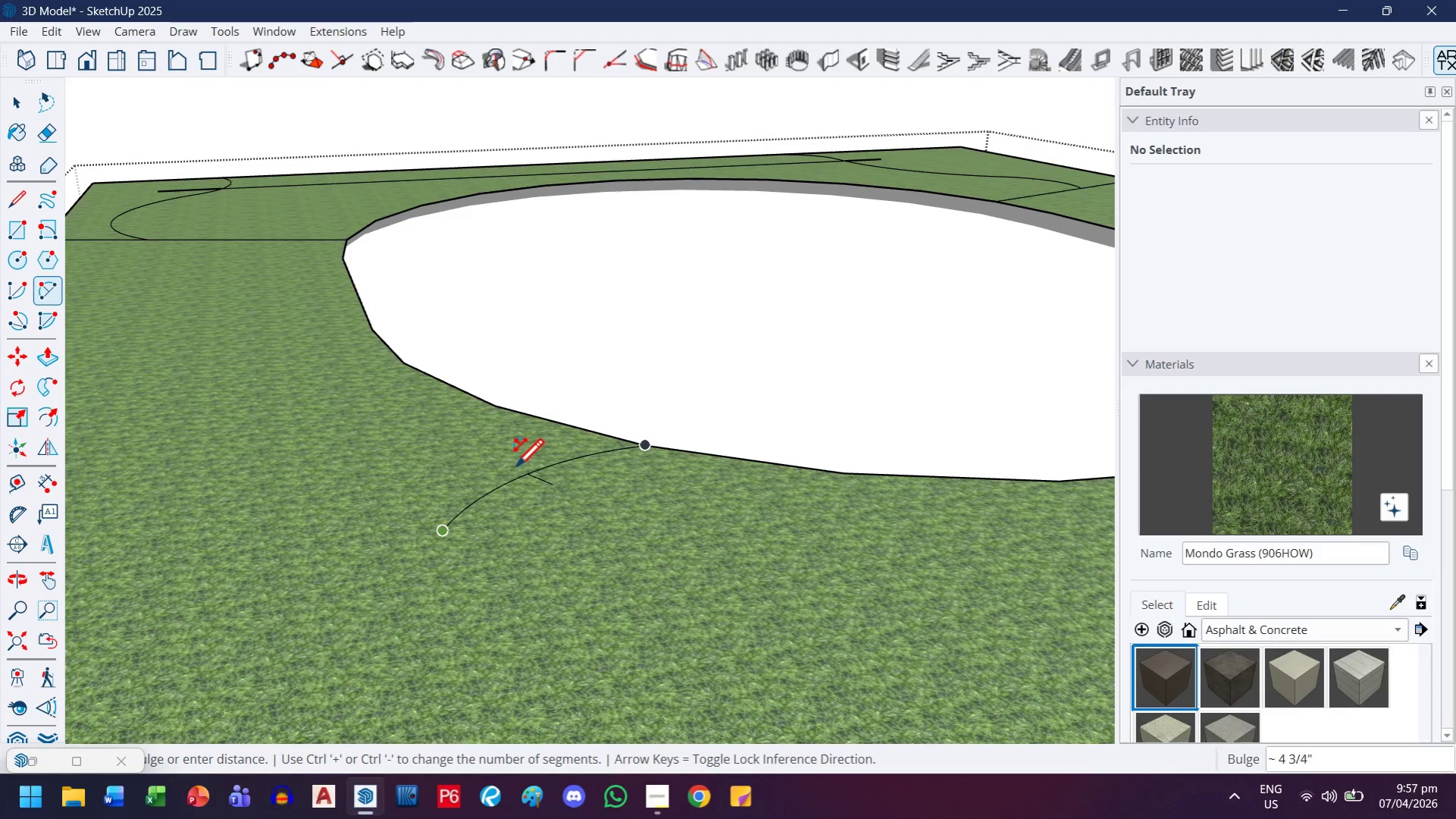 
left_click([500, 469])
 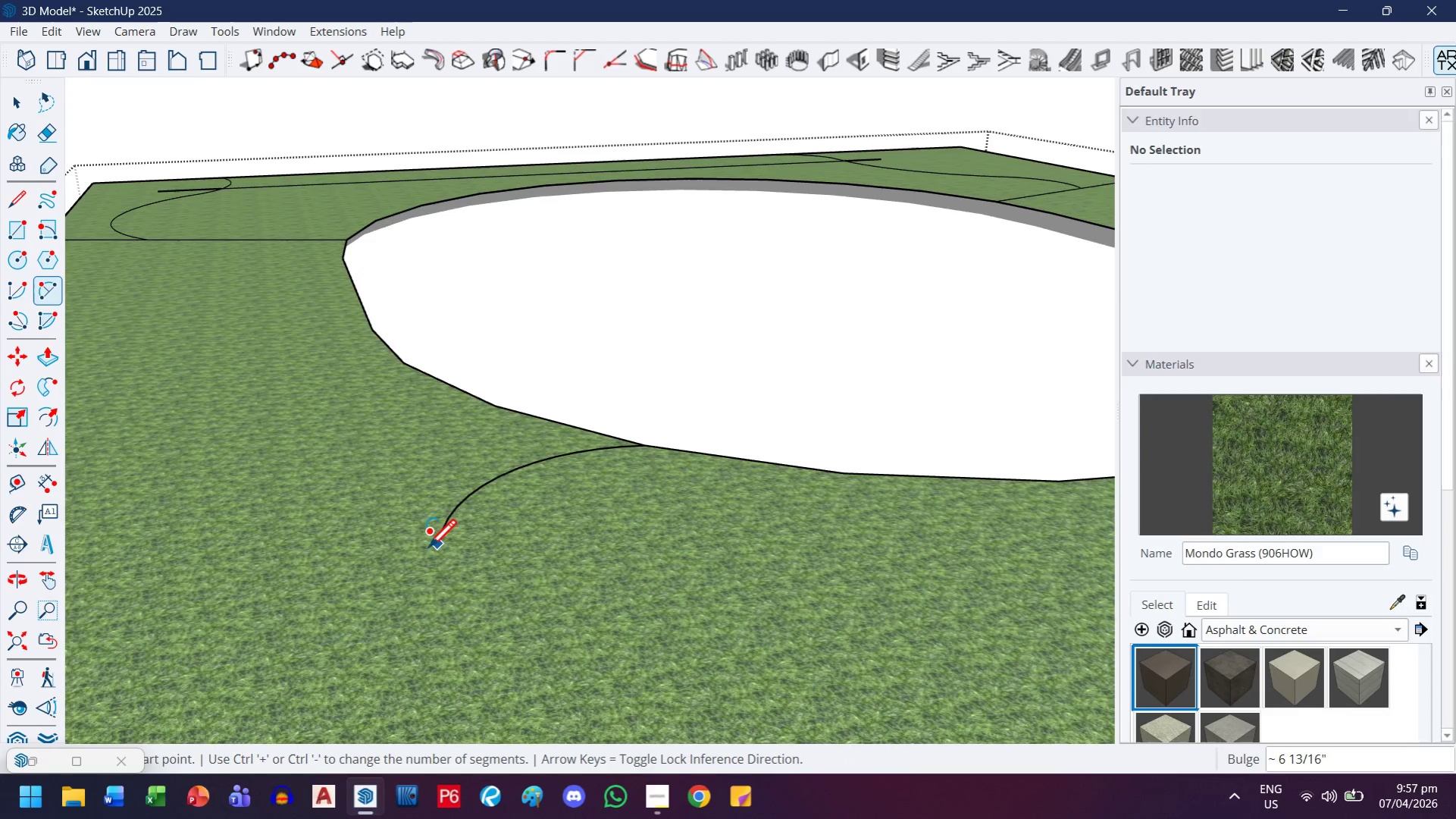 
scroll: coordinate [424, 525], scroll_direction: down, amount: 9.0
 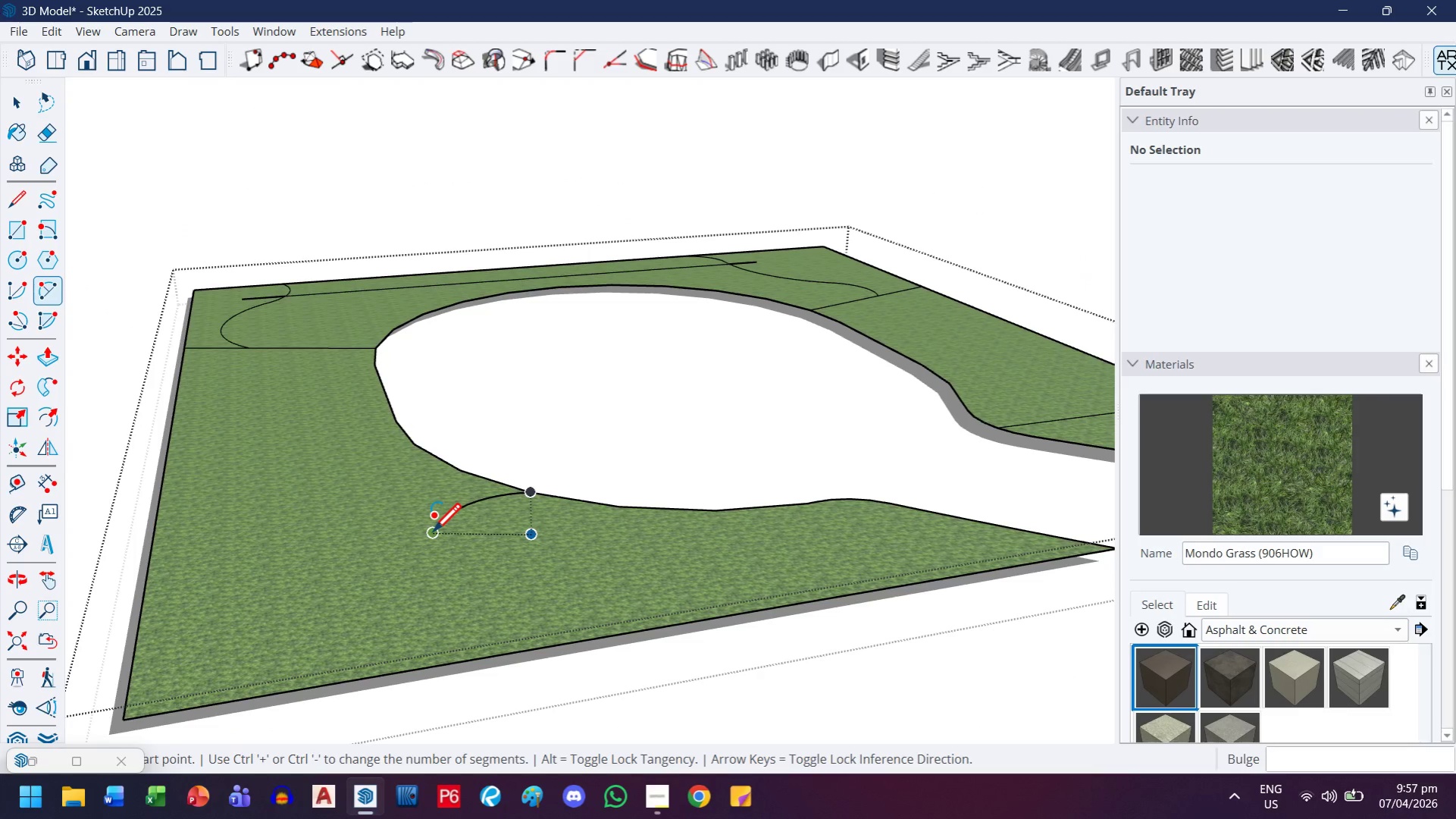 
left_click([432, 534])
 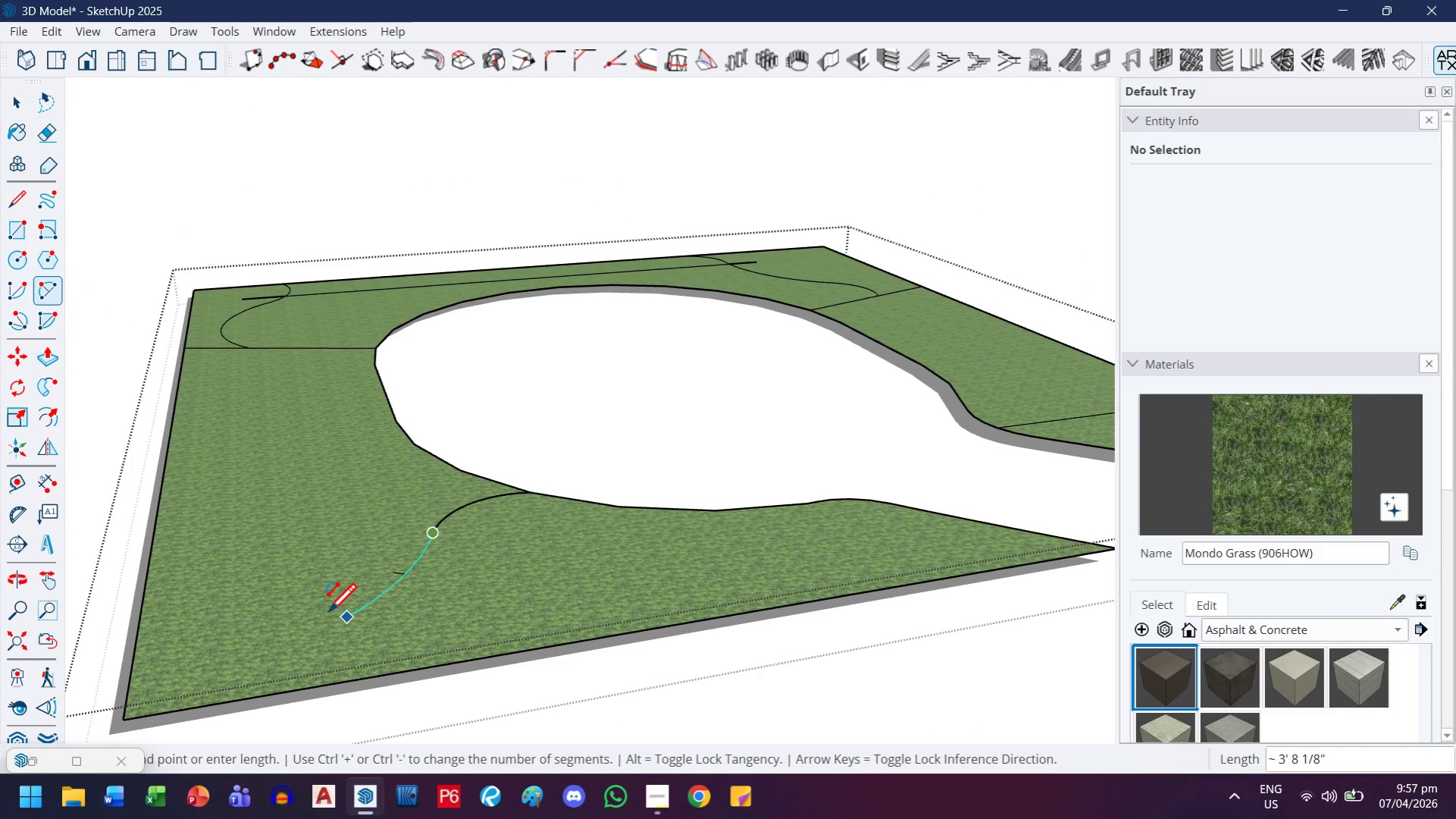 
left_click([327, 614])
 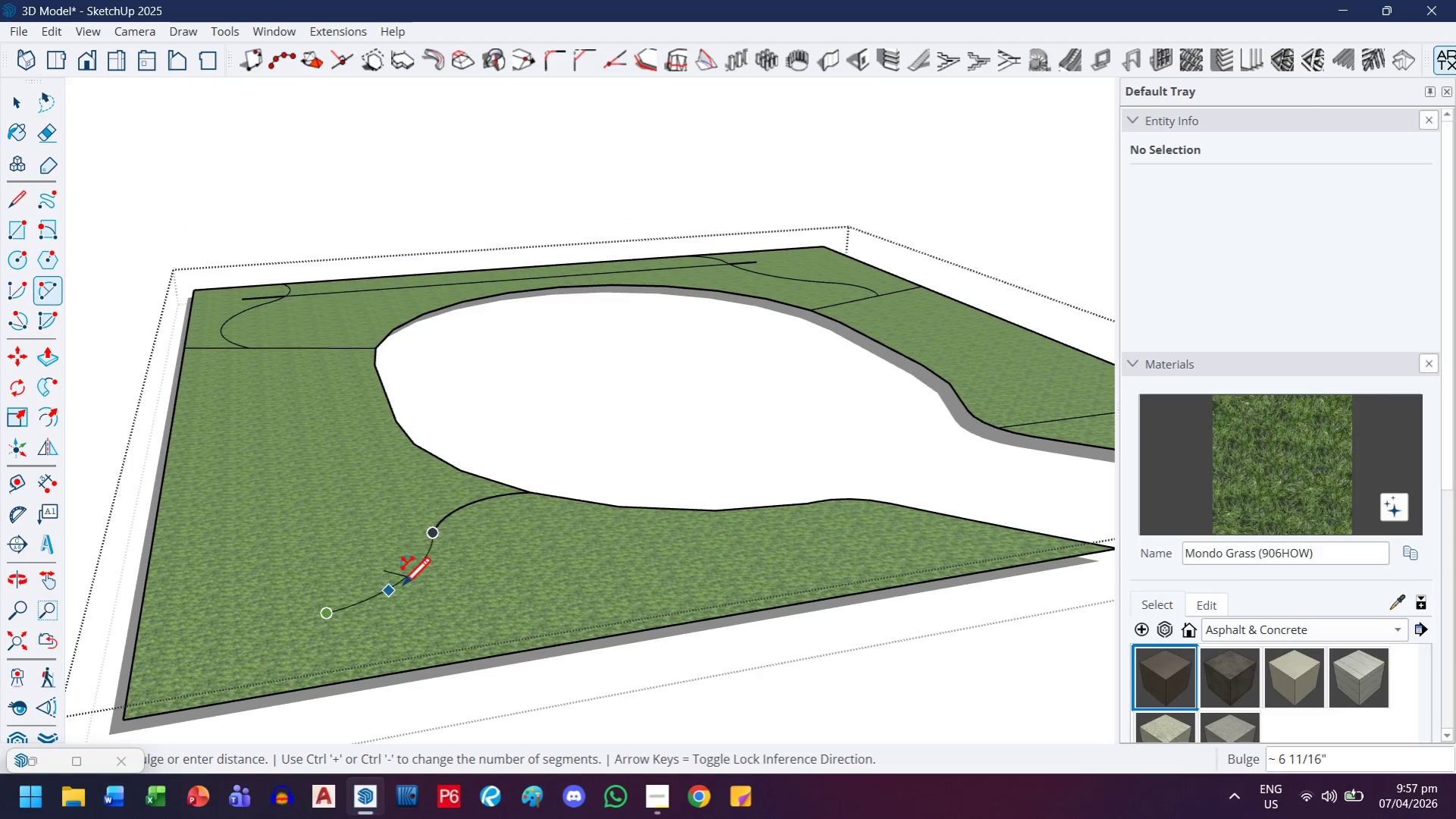 
scroll: coordinate [402, 588], scroll_direction: up, amount: 3.0
 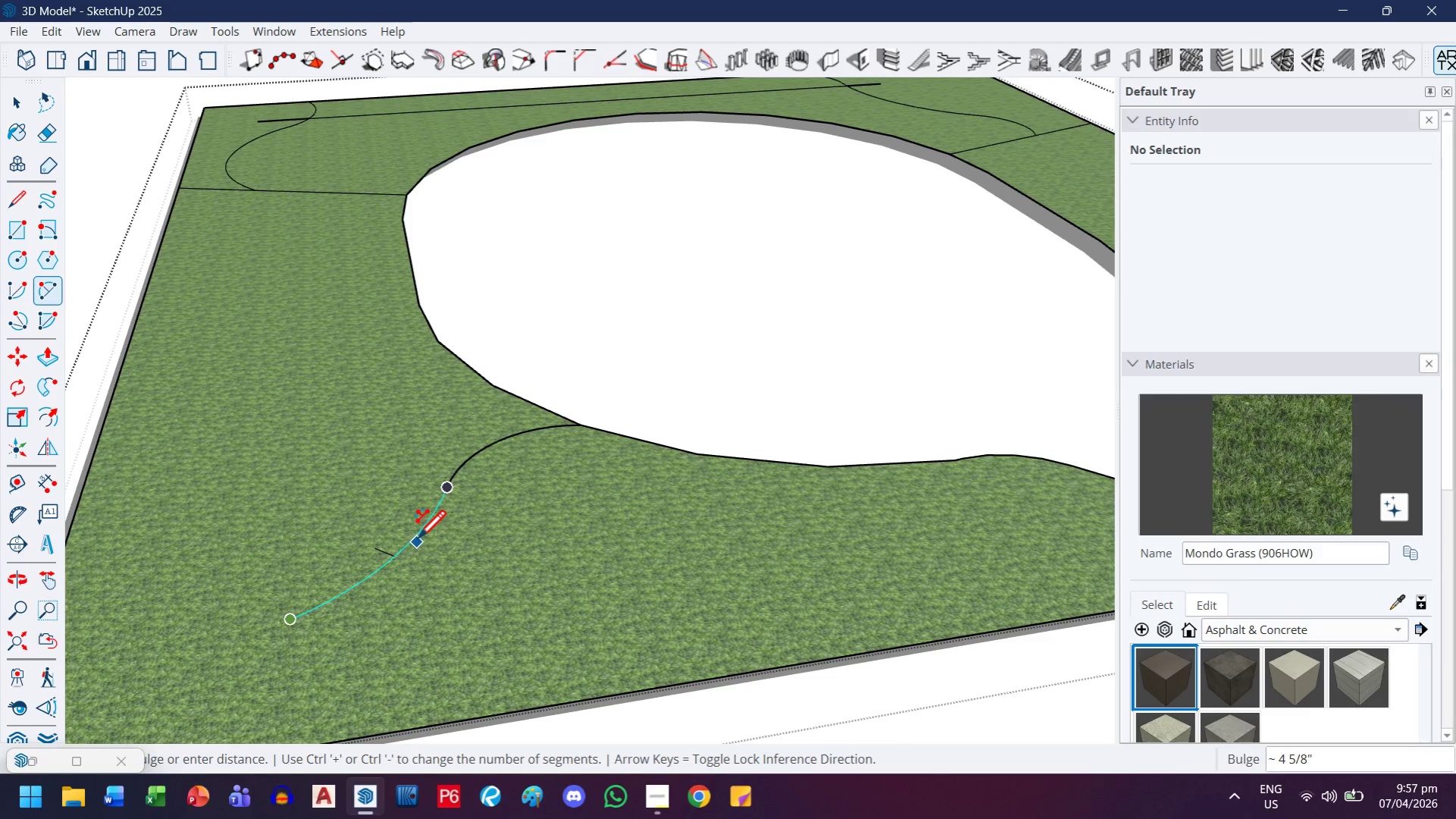 
left_click_drag(start_coordinate=[417, 541], to_coordinate=[413, 541])
 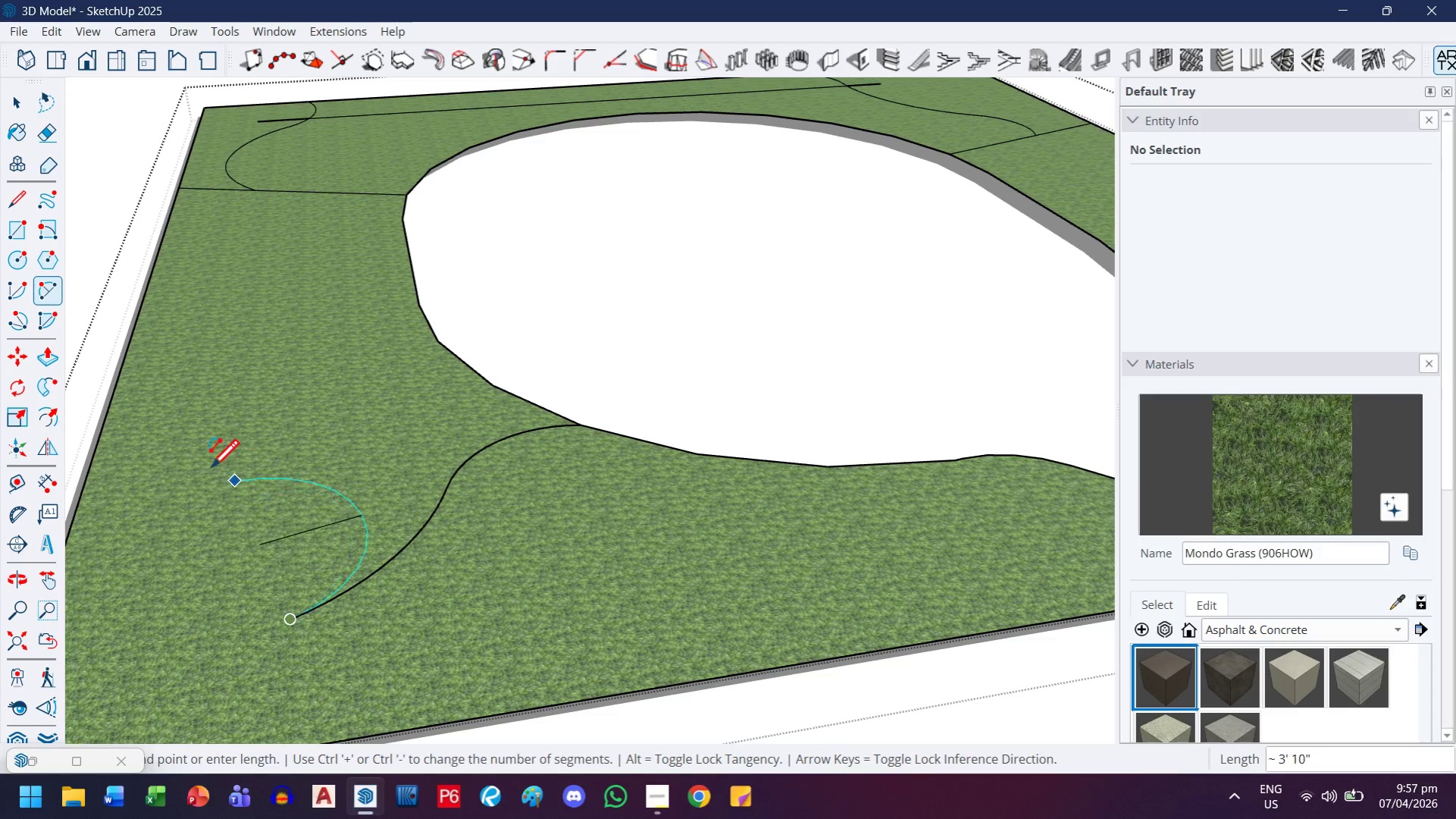 
left_click([191, 466])
 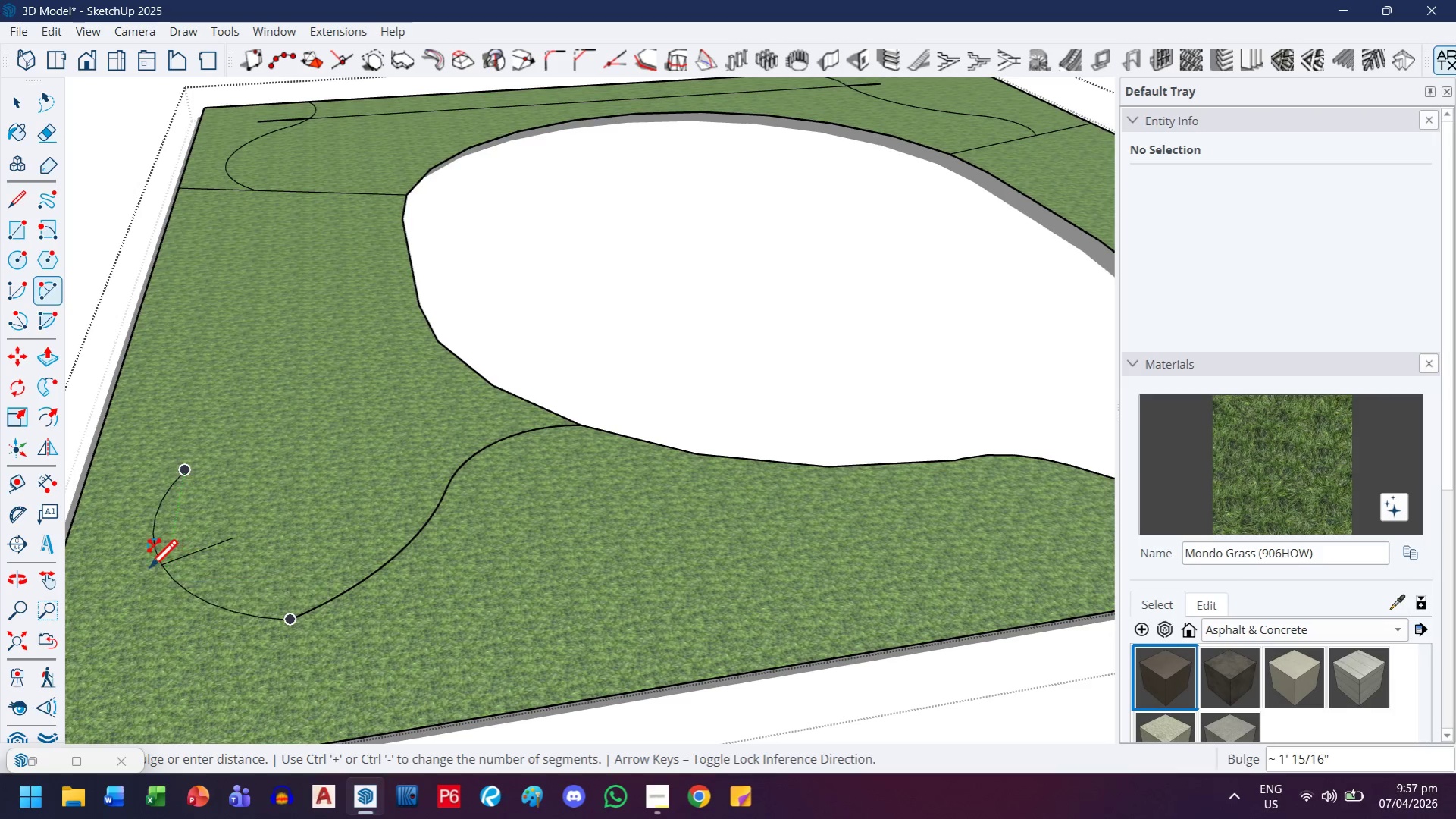 
left_click([149, 570])
 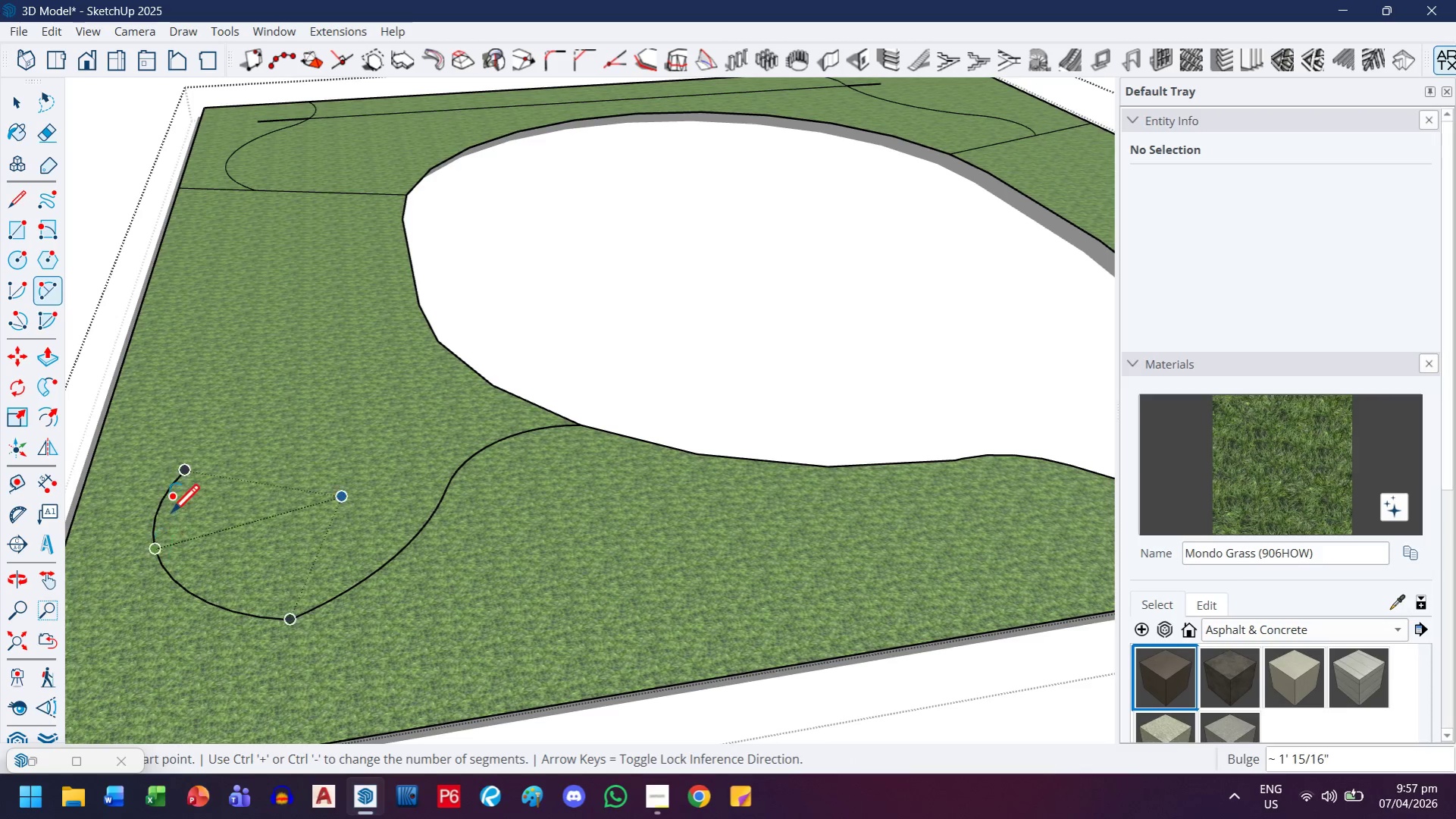 
key(H)
 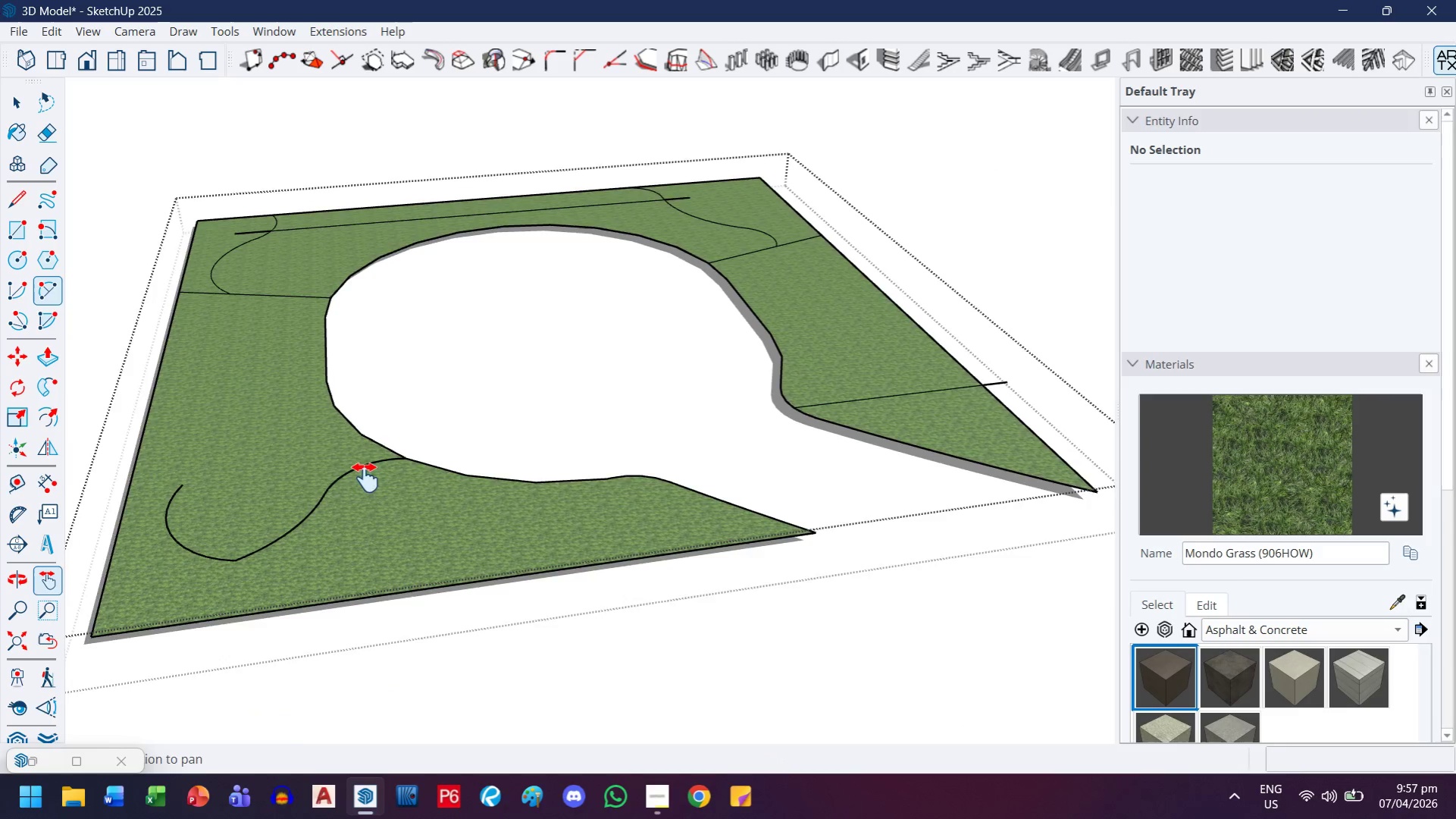 
left_click_drag(start_coordinate=[362, 475], to_coordinate=[447, 539])
 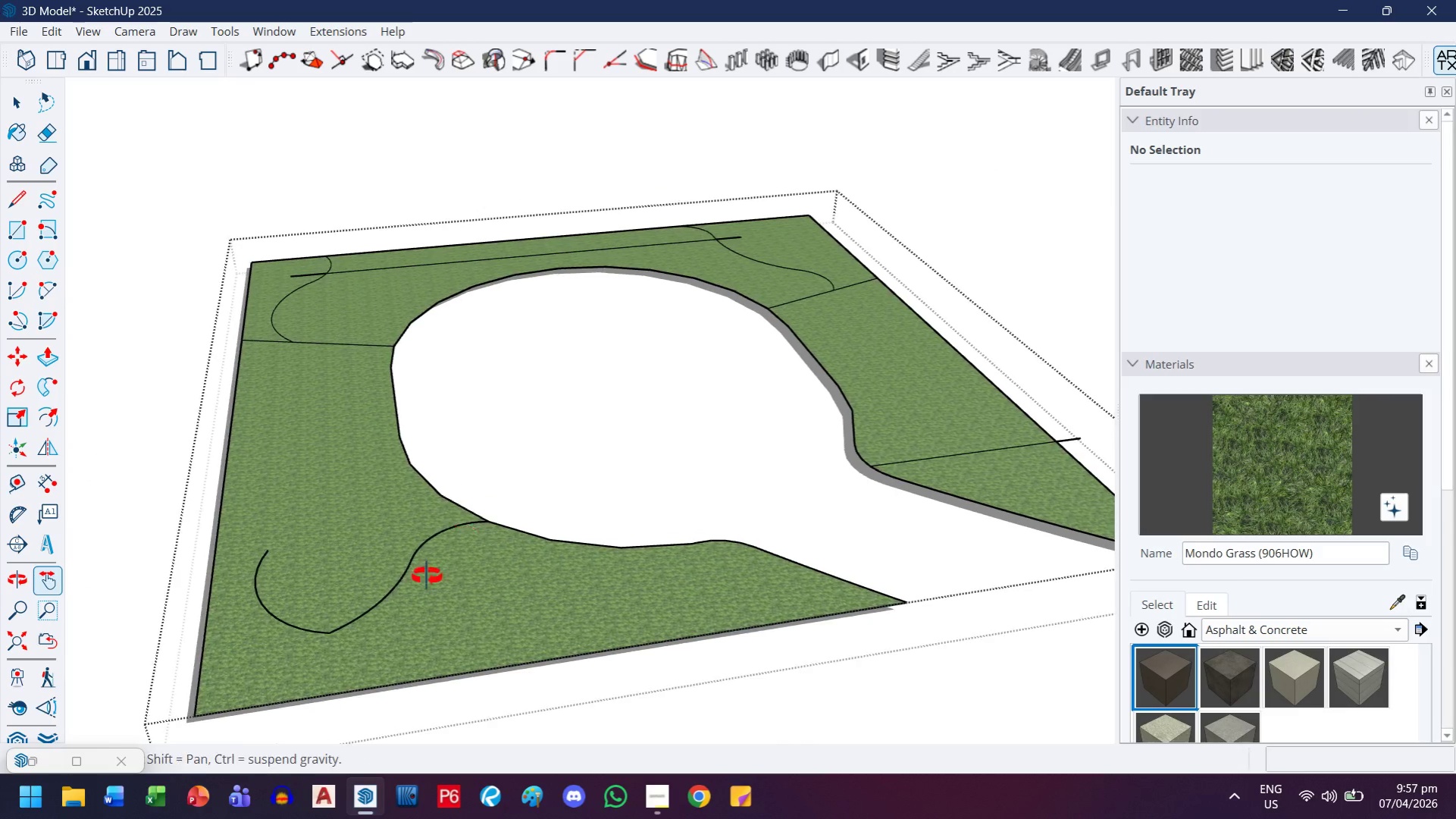 
scroll: coordinate [185, 494], scroll_direction: down, amount: 8.0
 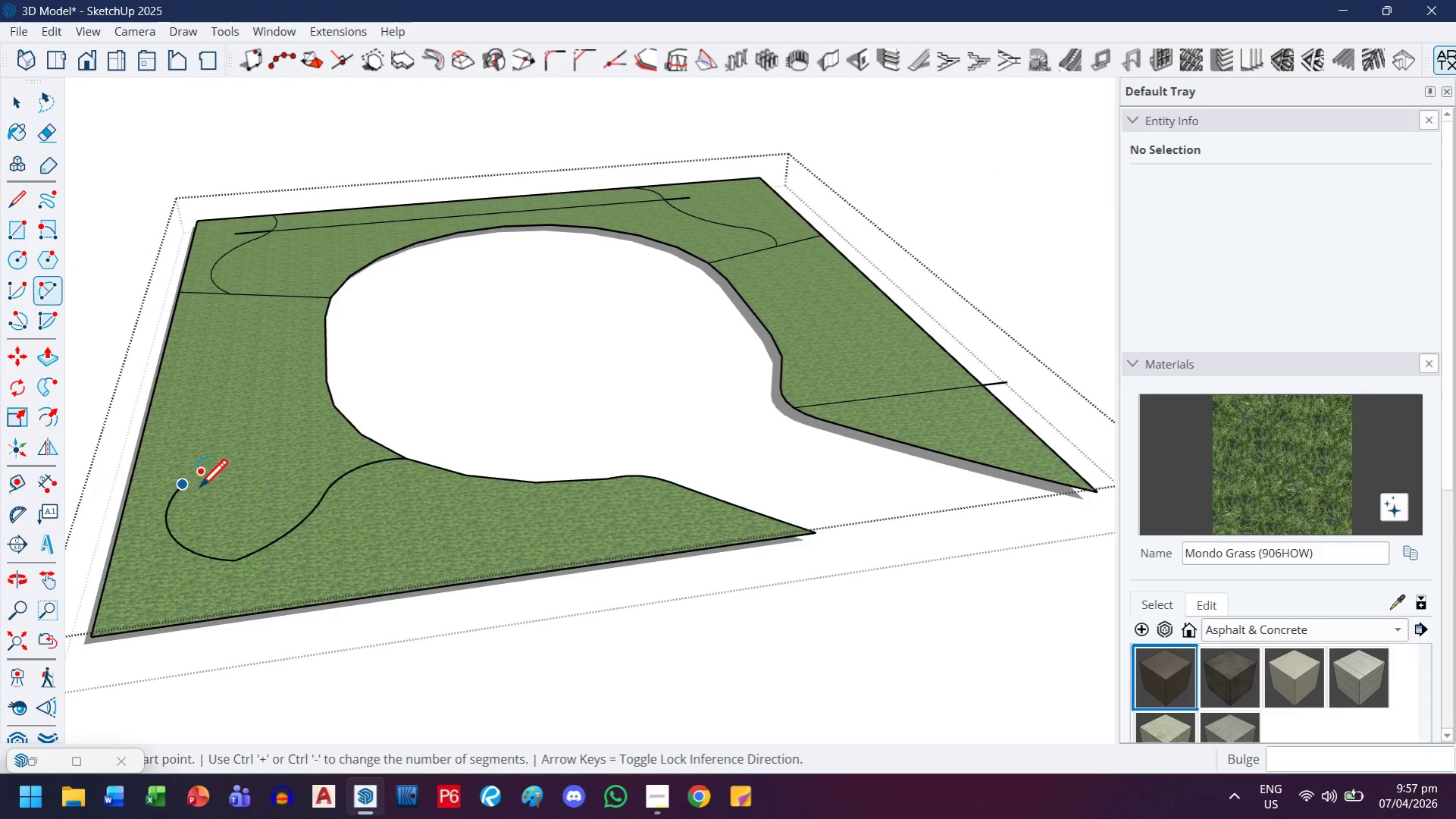 
scroll: coordinate [214, 608], scroll_direction: up, amount: 4.0
 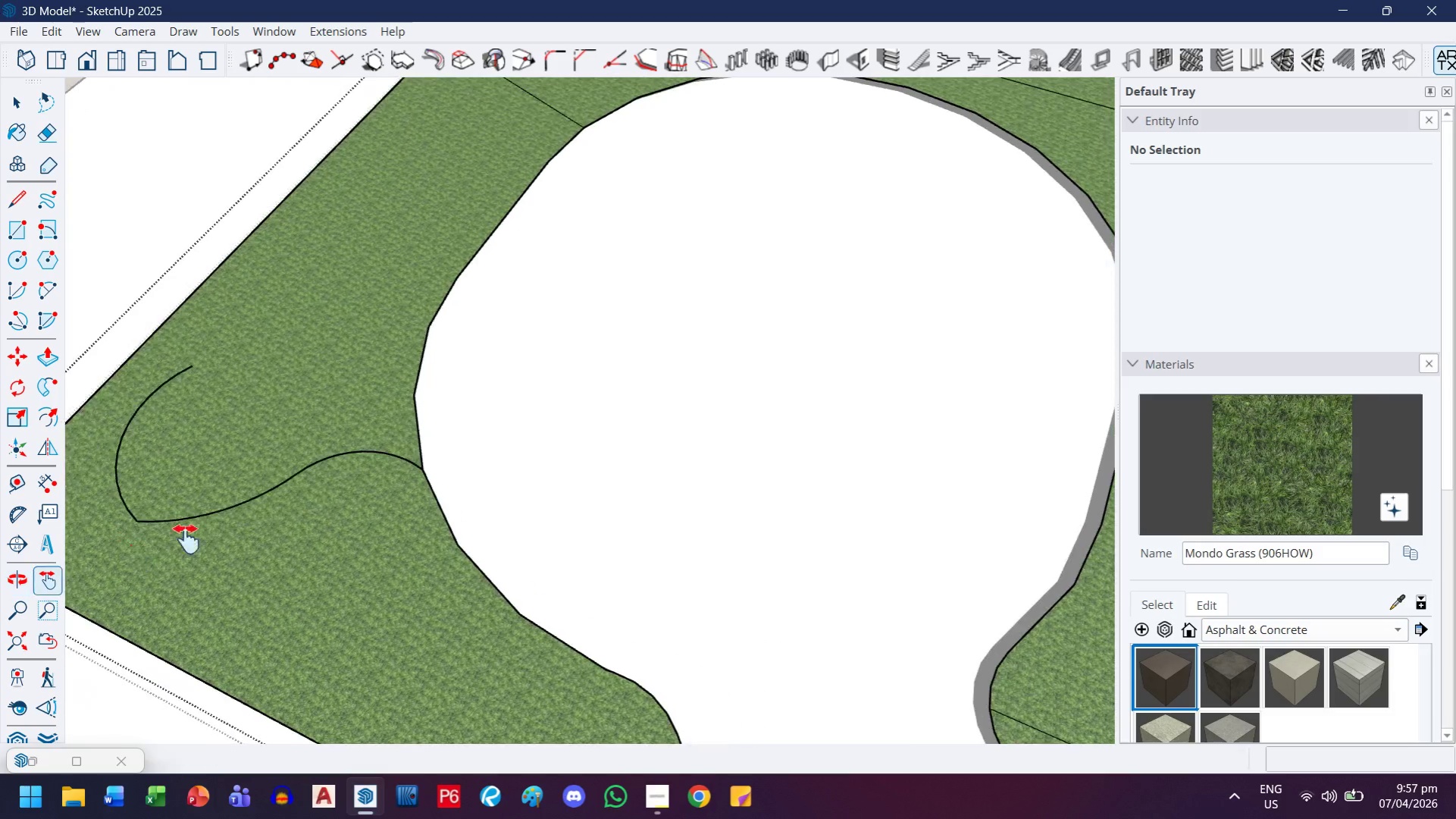 
left_click_drag(start_coordinate=[235, 505], to_coordinate=[440, 546])
 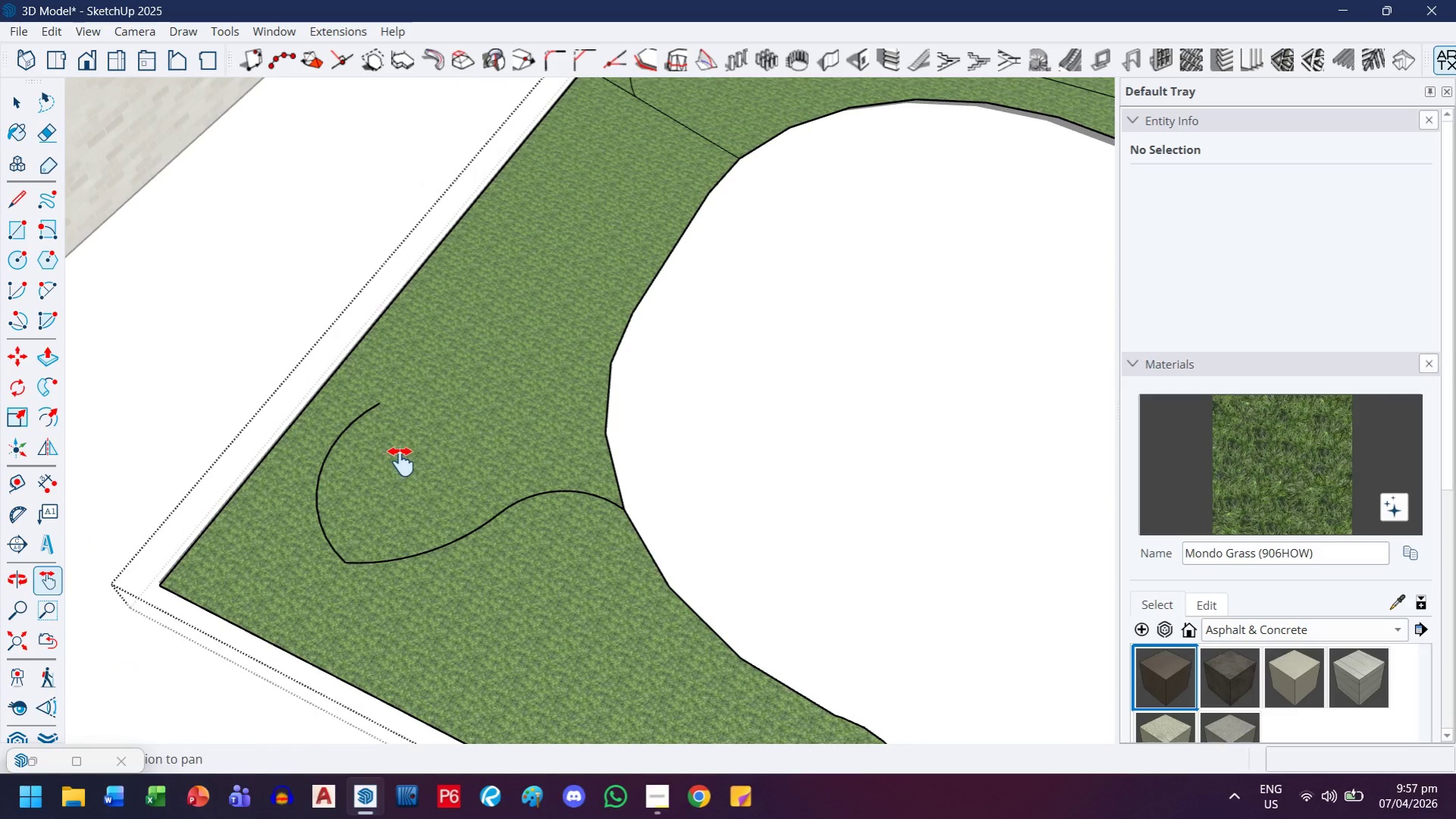 
key(Escape)
 